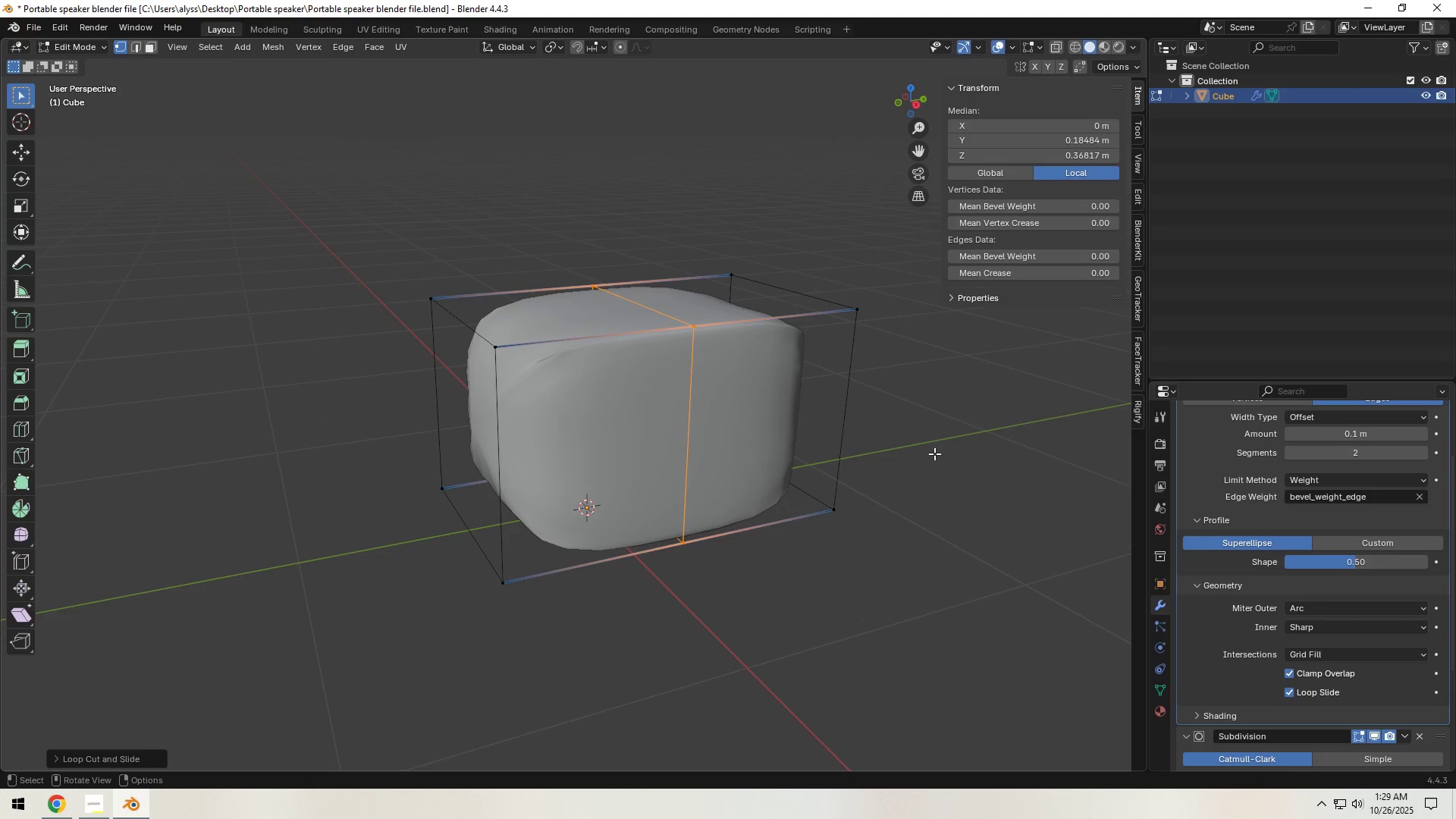 
left_click([937, 453])
 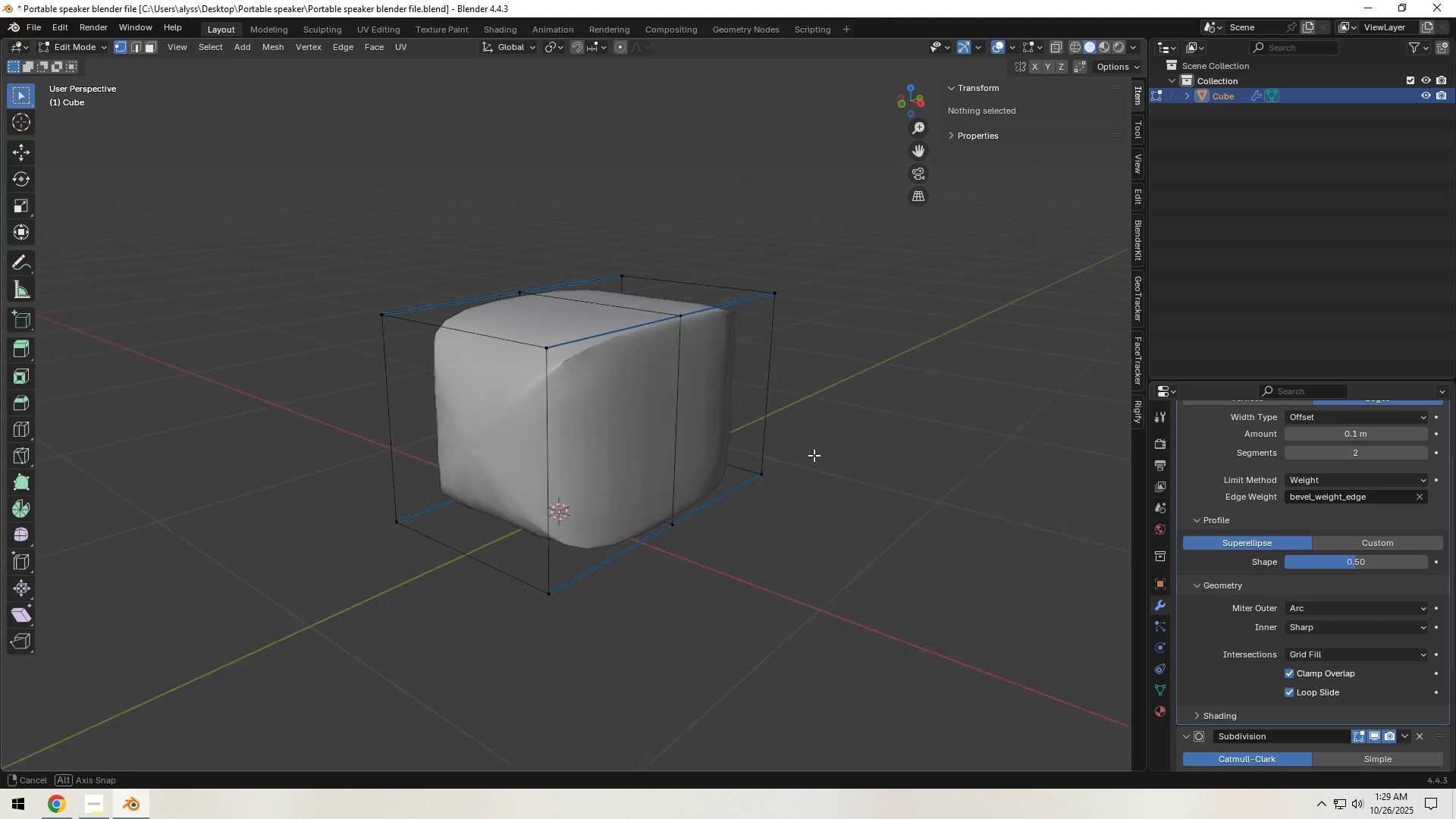 
key(Control+Z)
 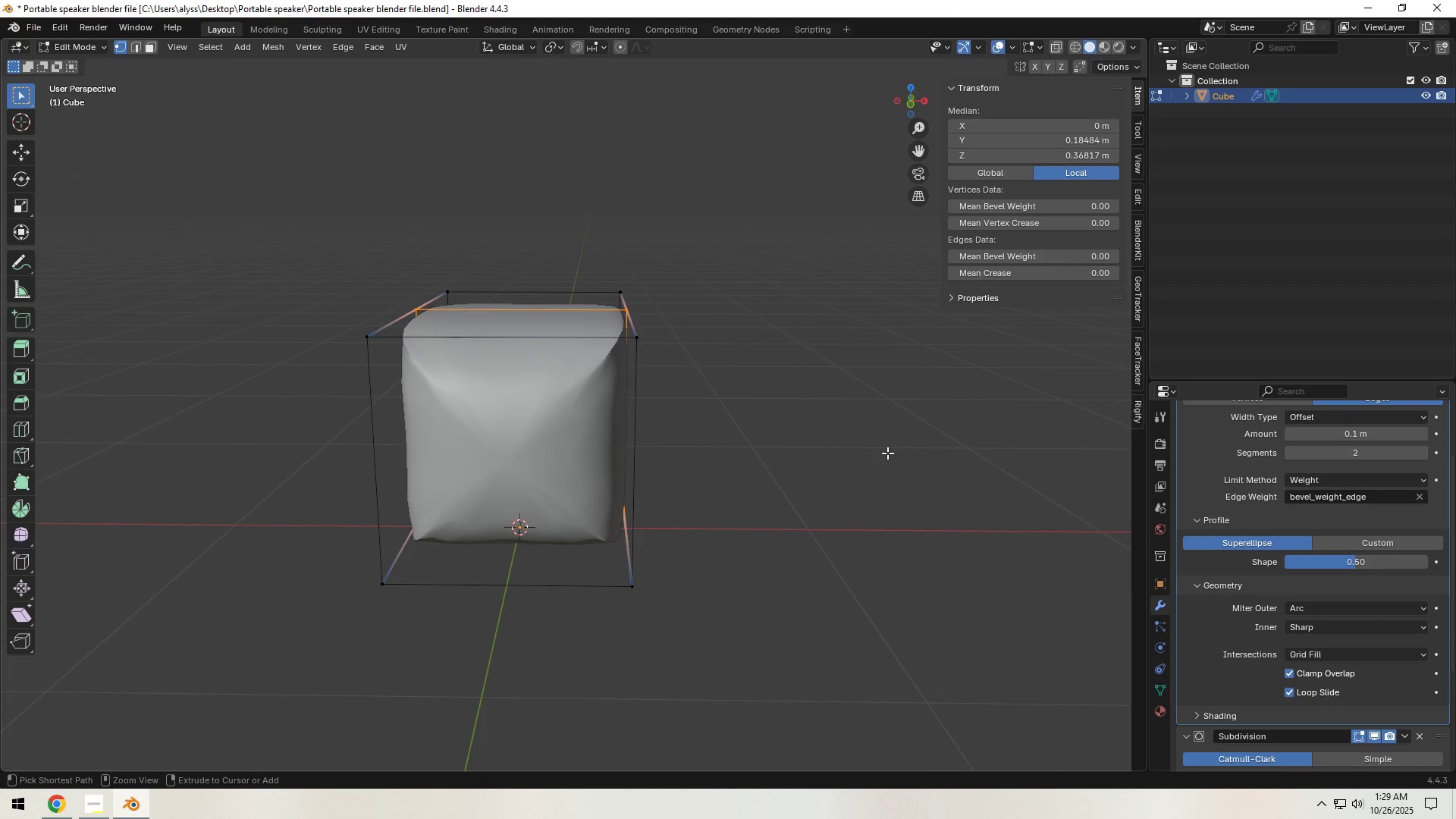 
key(Control+Z)
 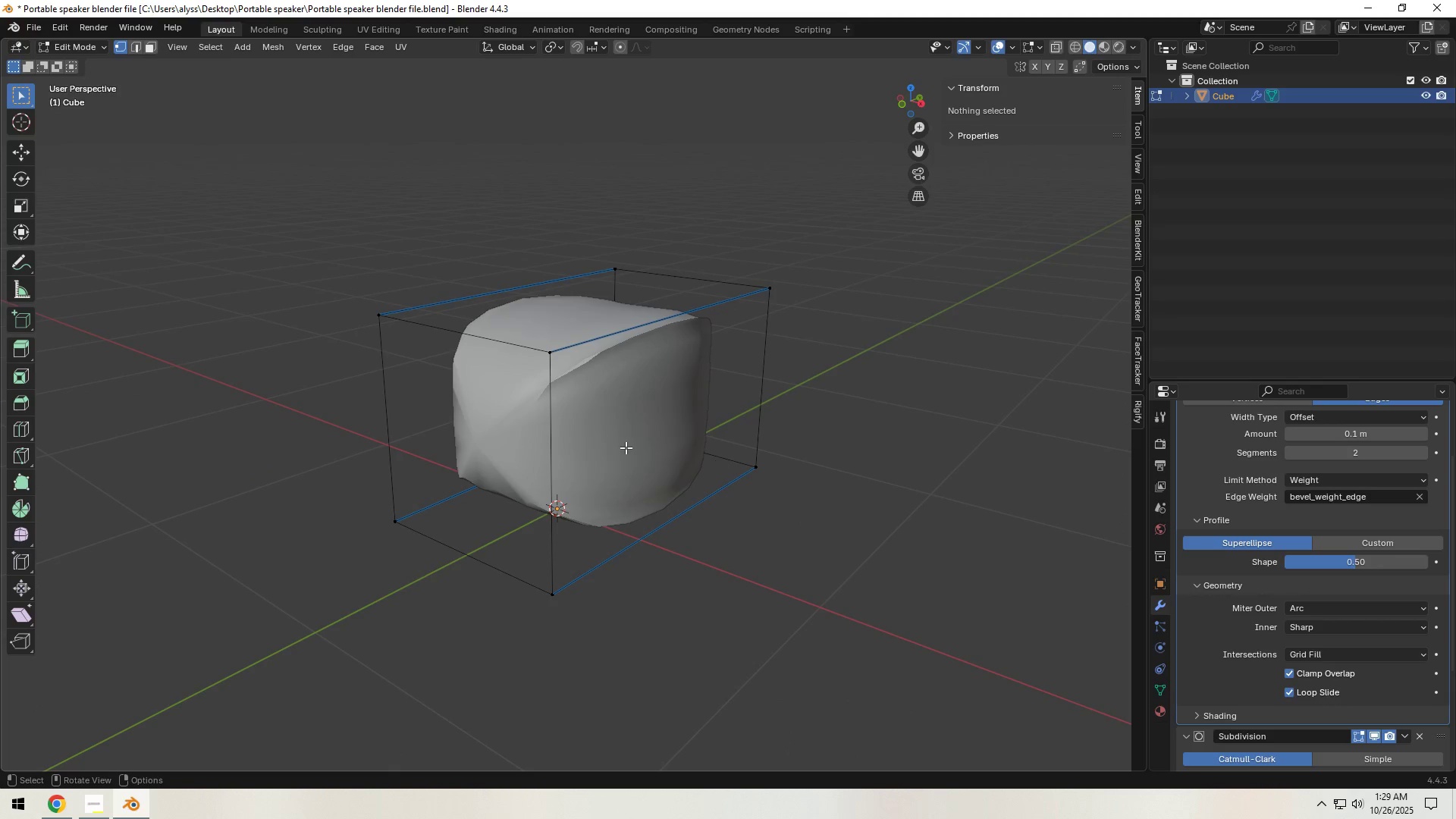 
key(A)
 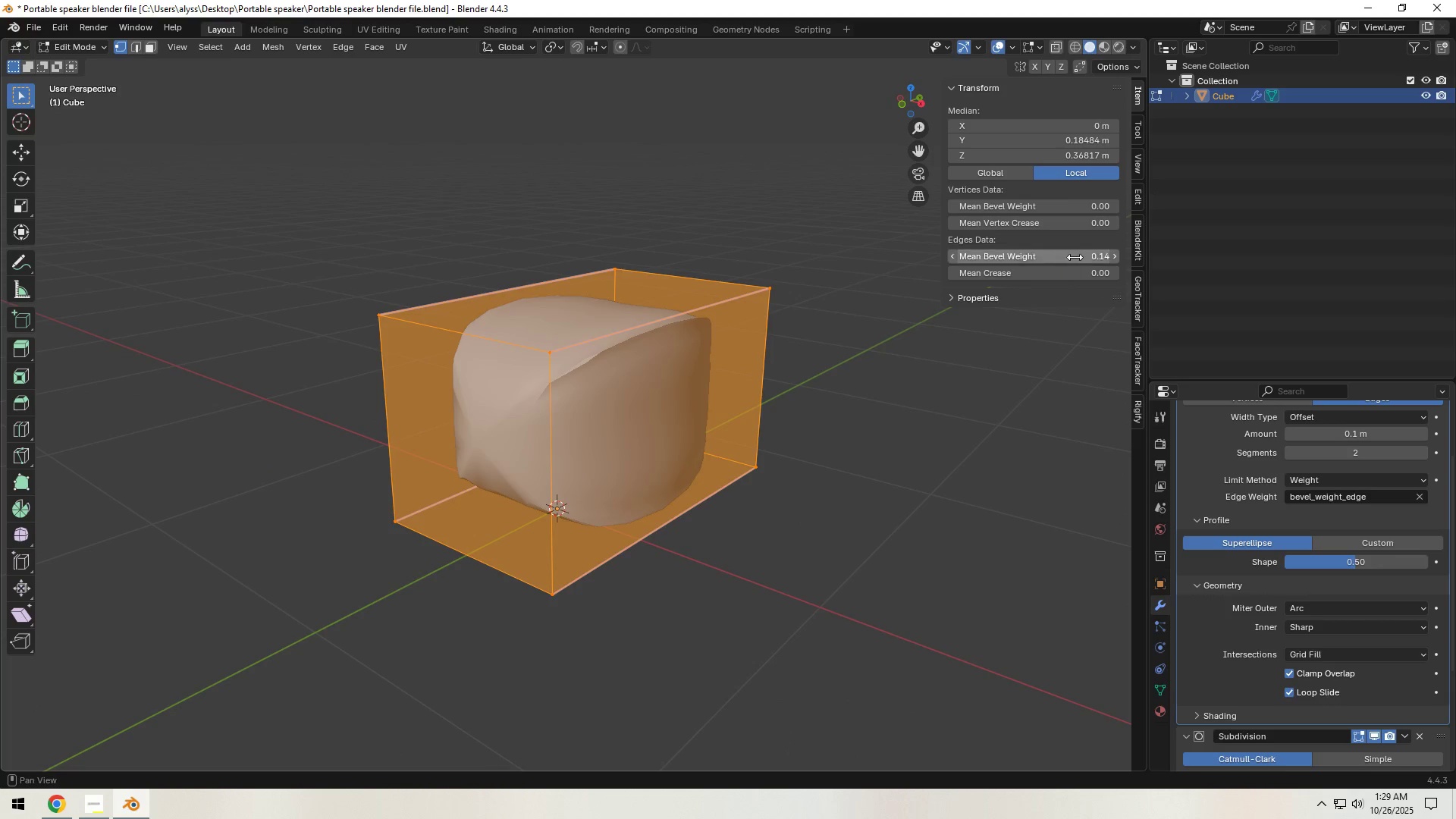 
left_click([1075, 257])
 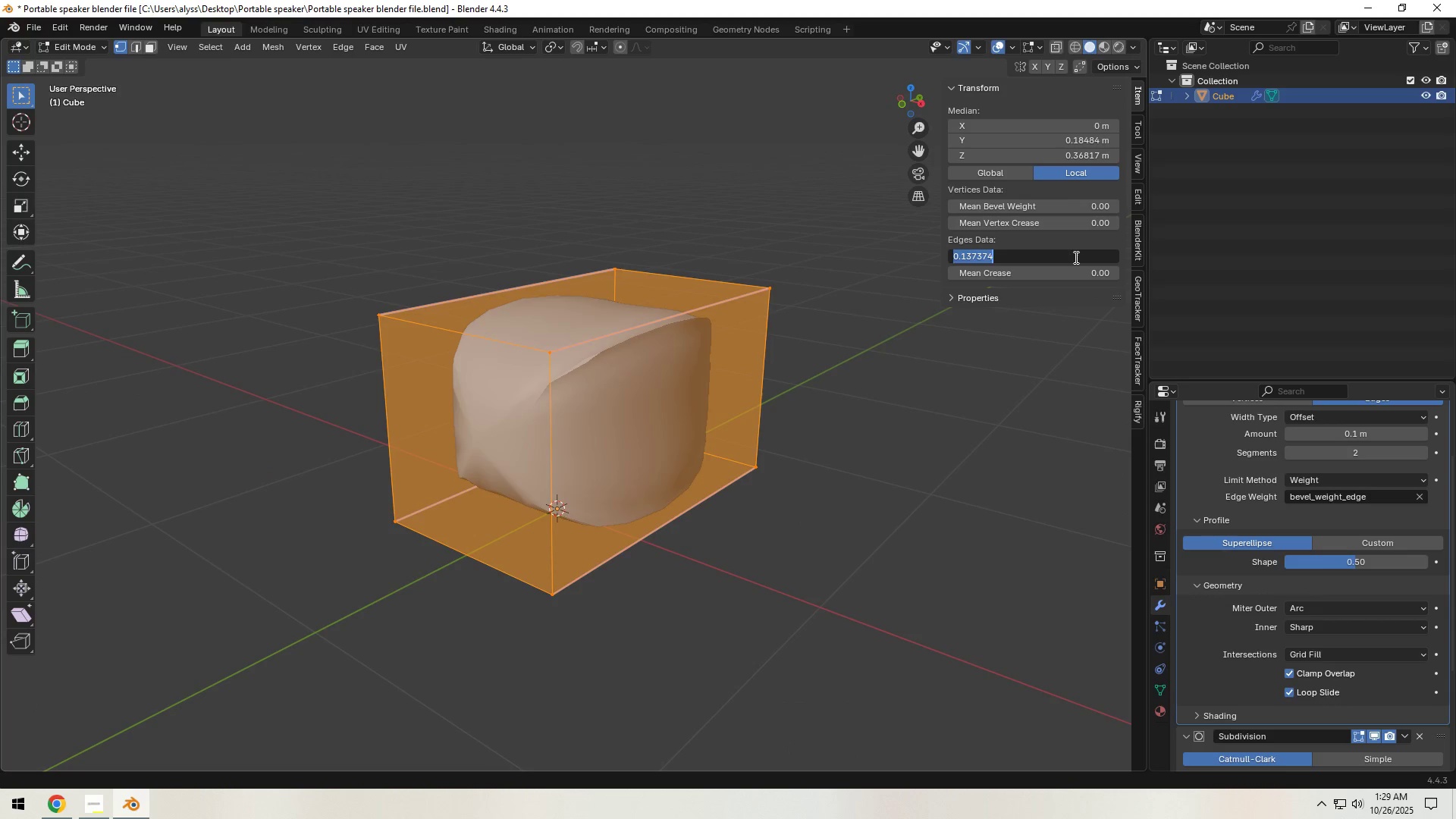 
key(NumpadDecimal)
 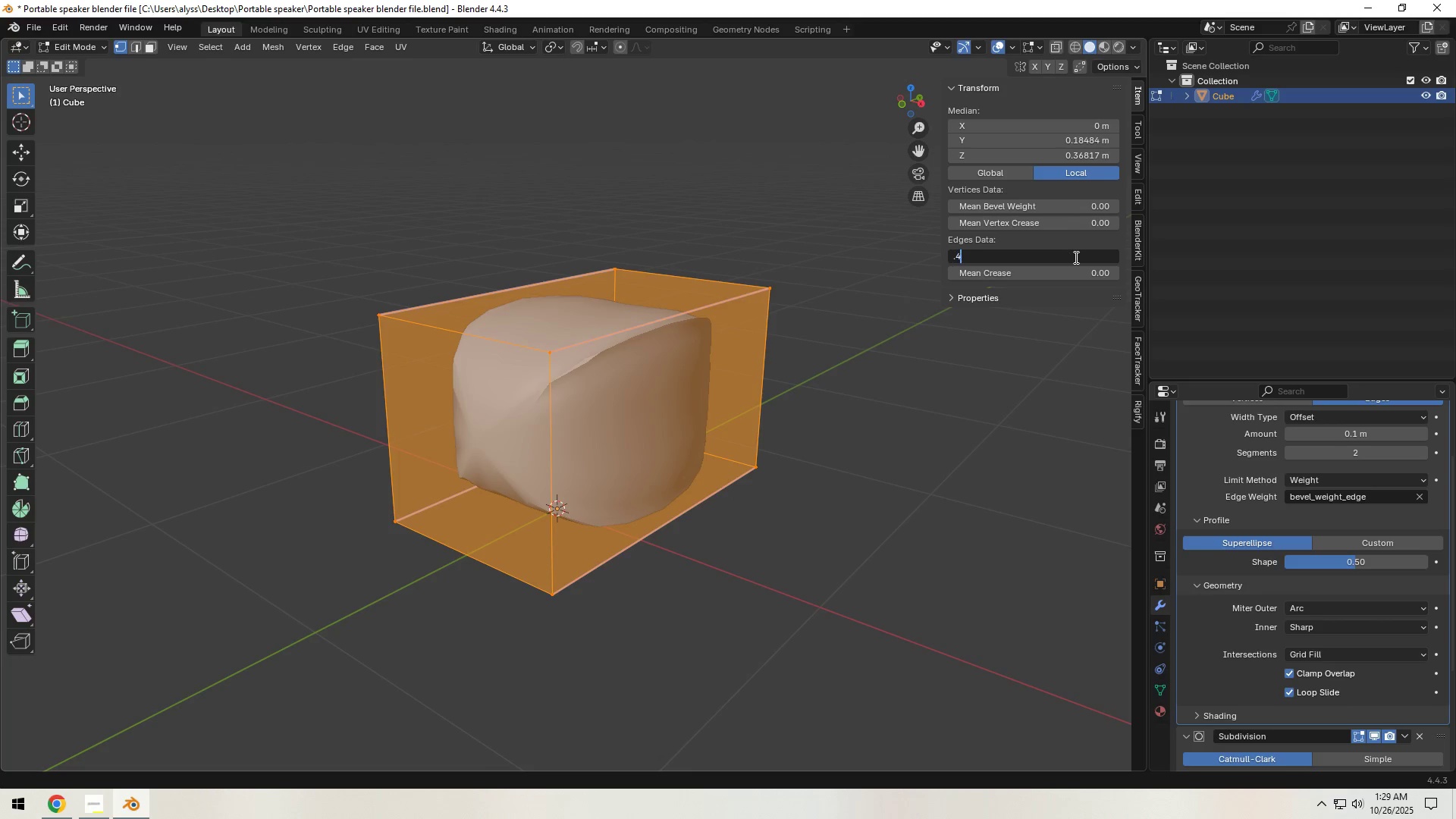 
key(Numpad4)
 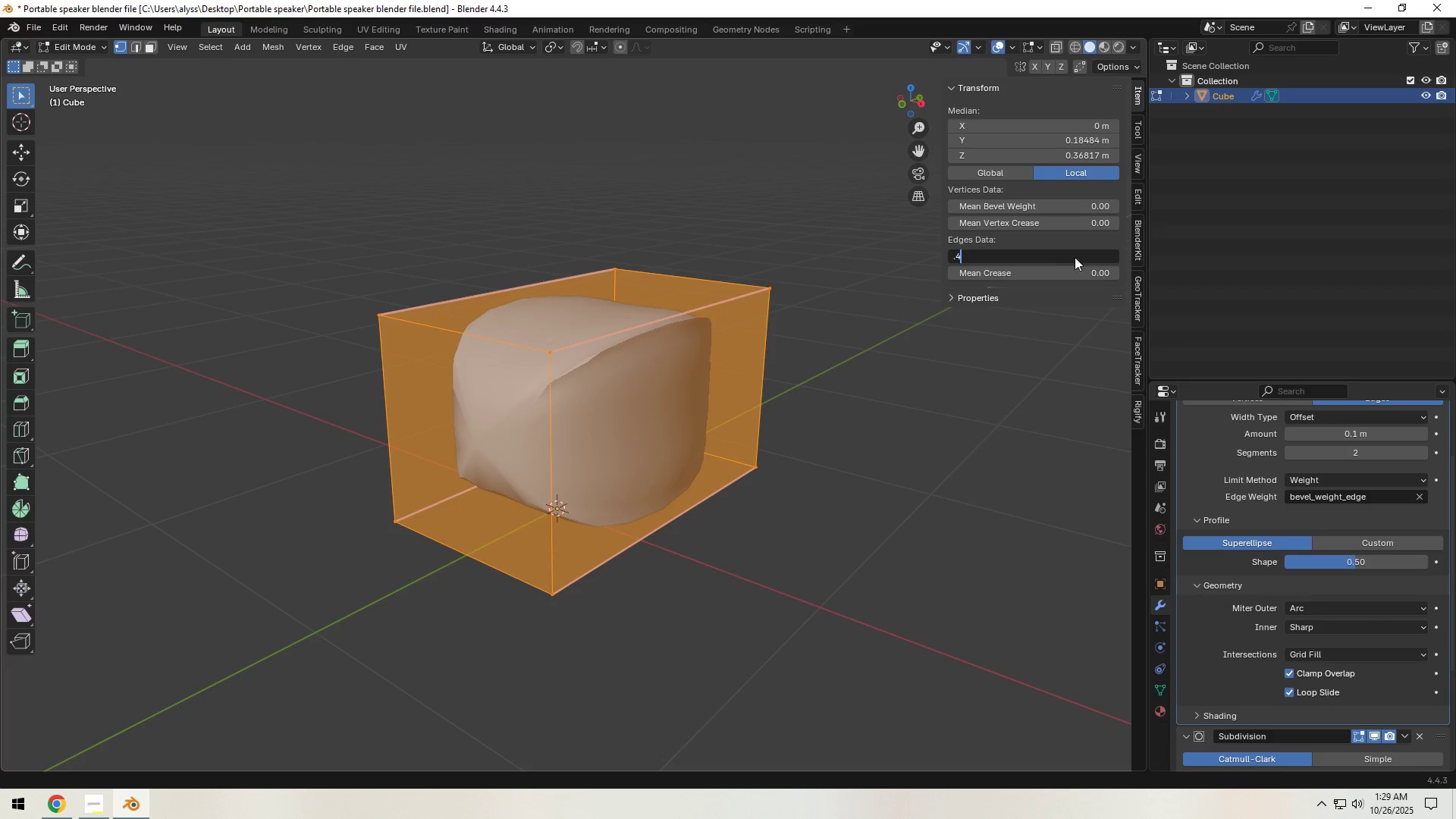 
key(NumpadEnter)
 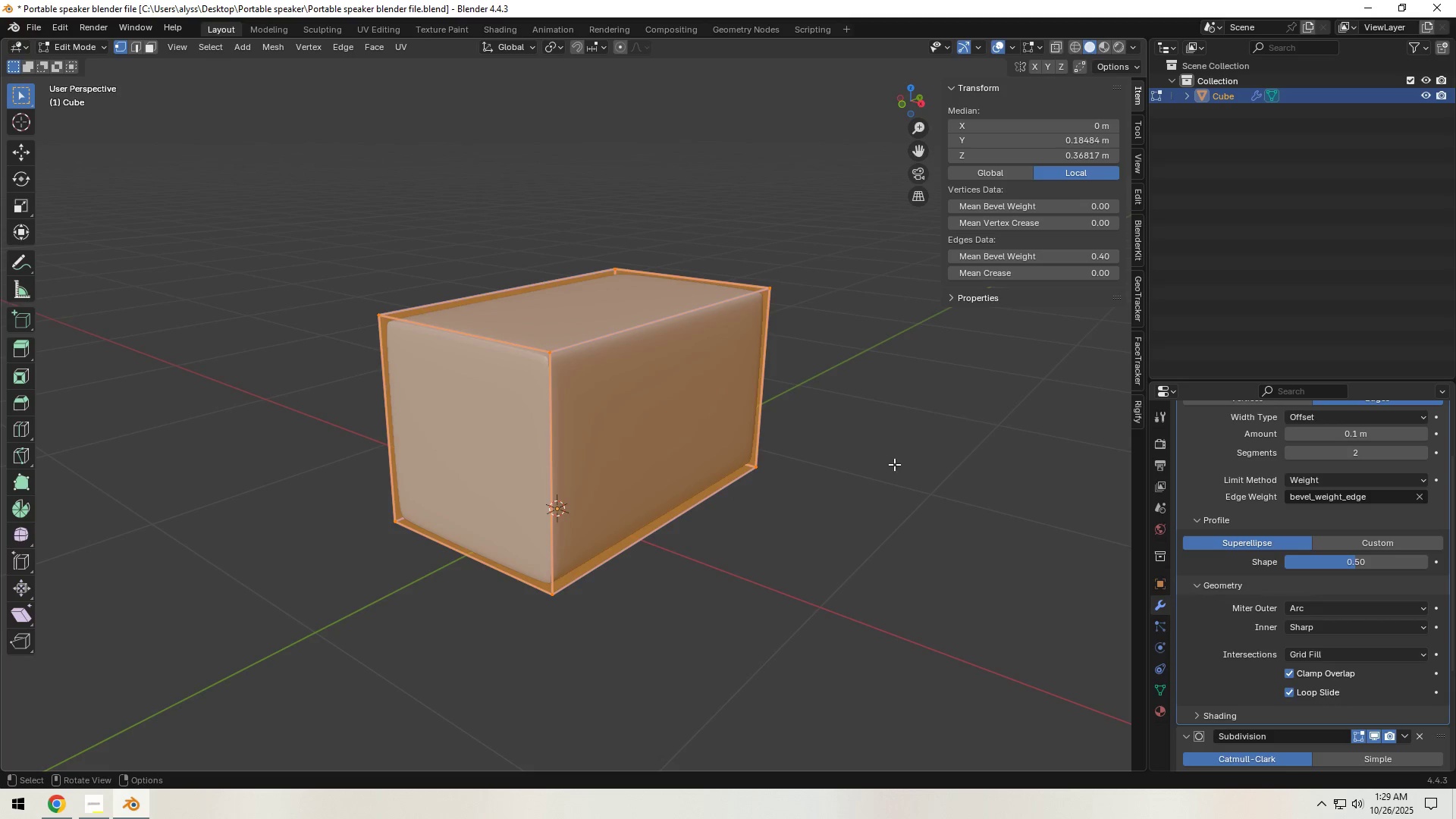 
left_click([869, 479])
 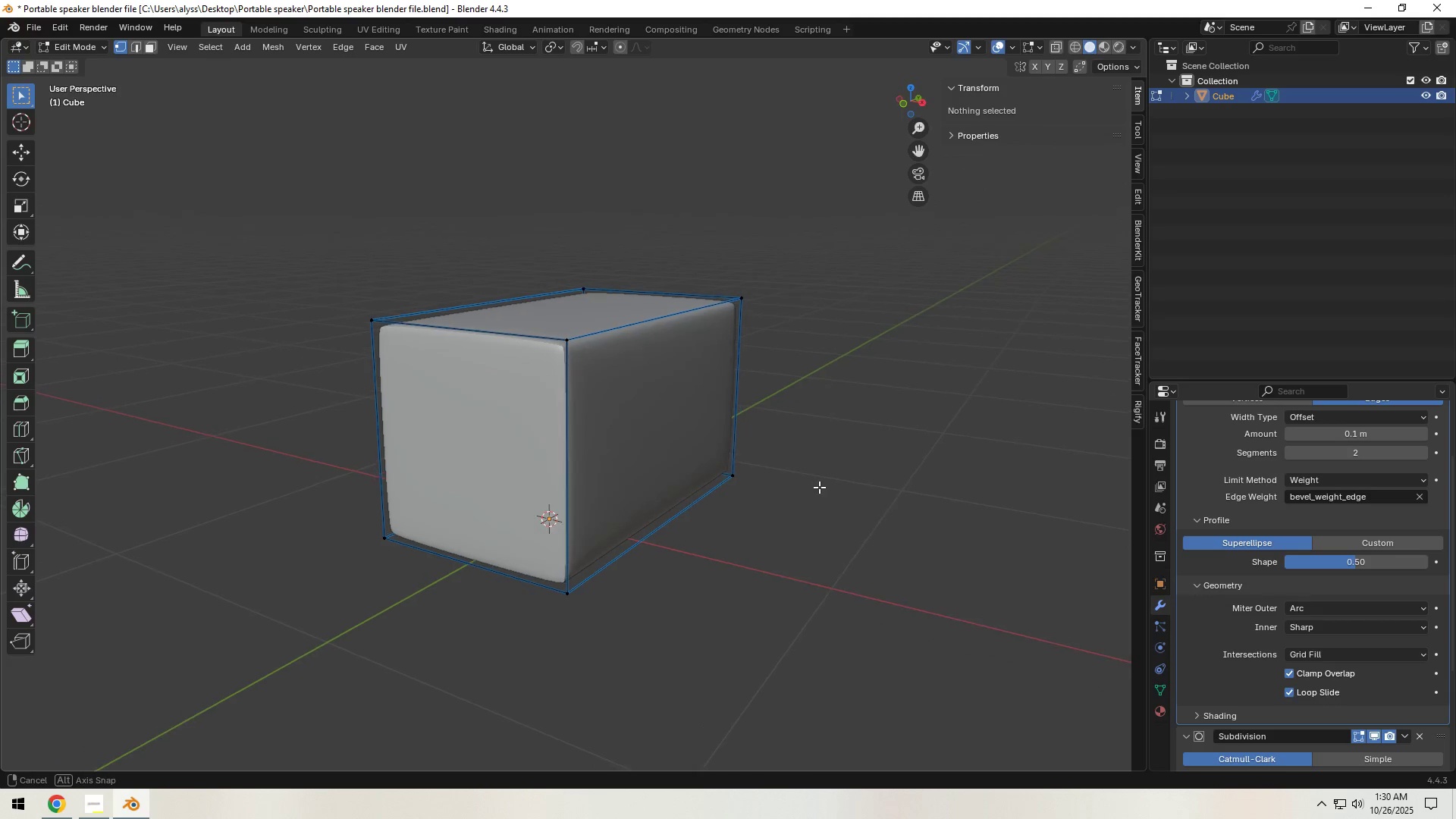 
key(Tab)
 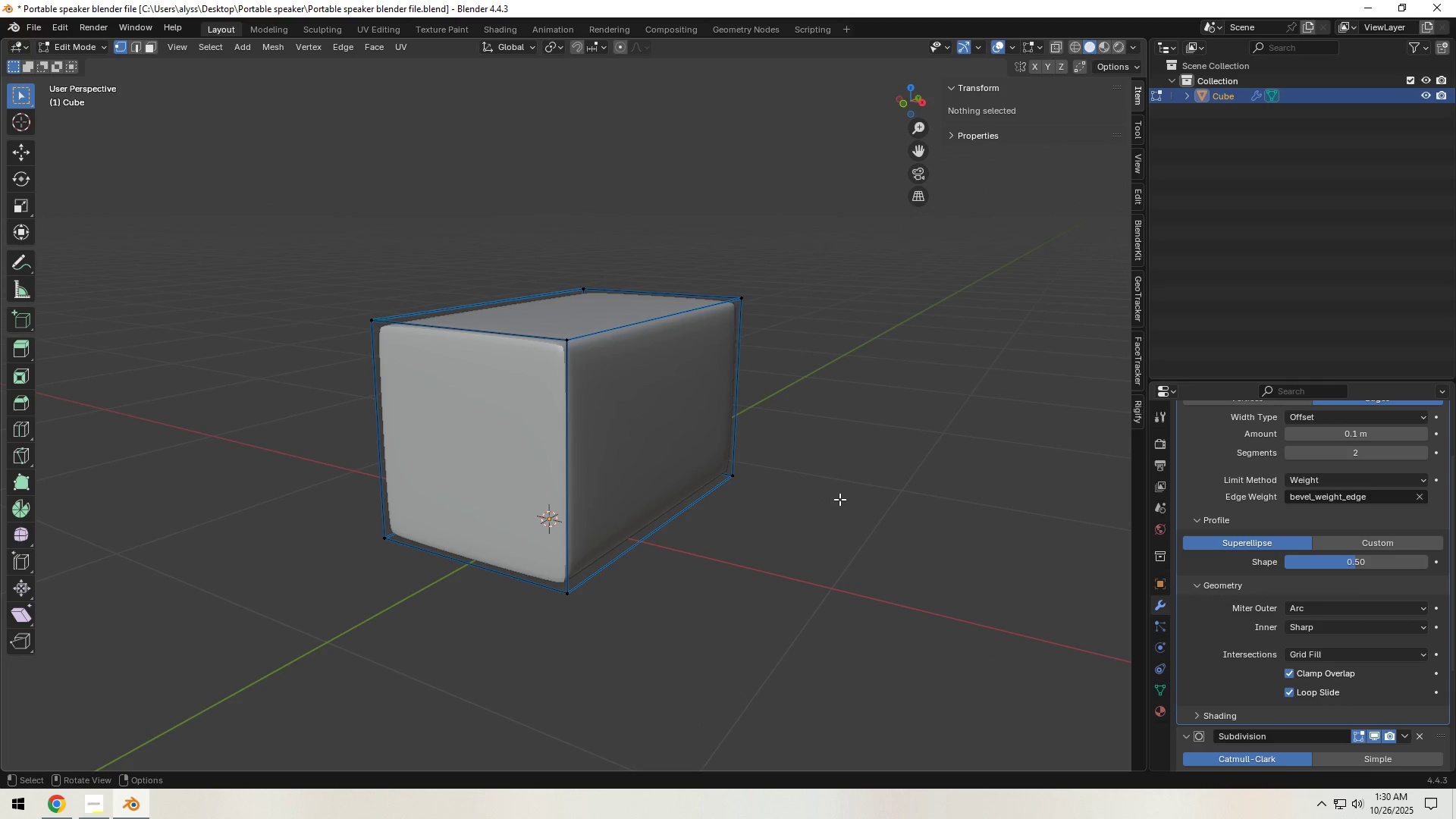 
wait(9.75)
 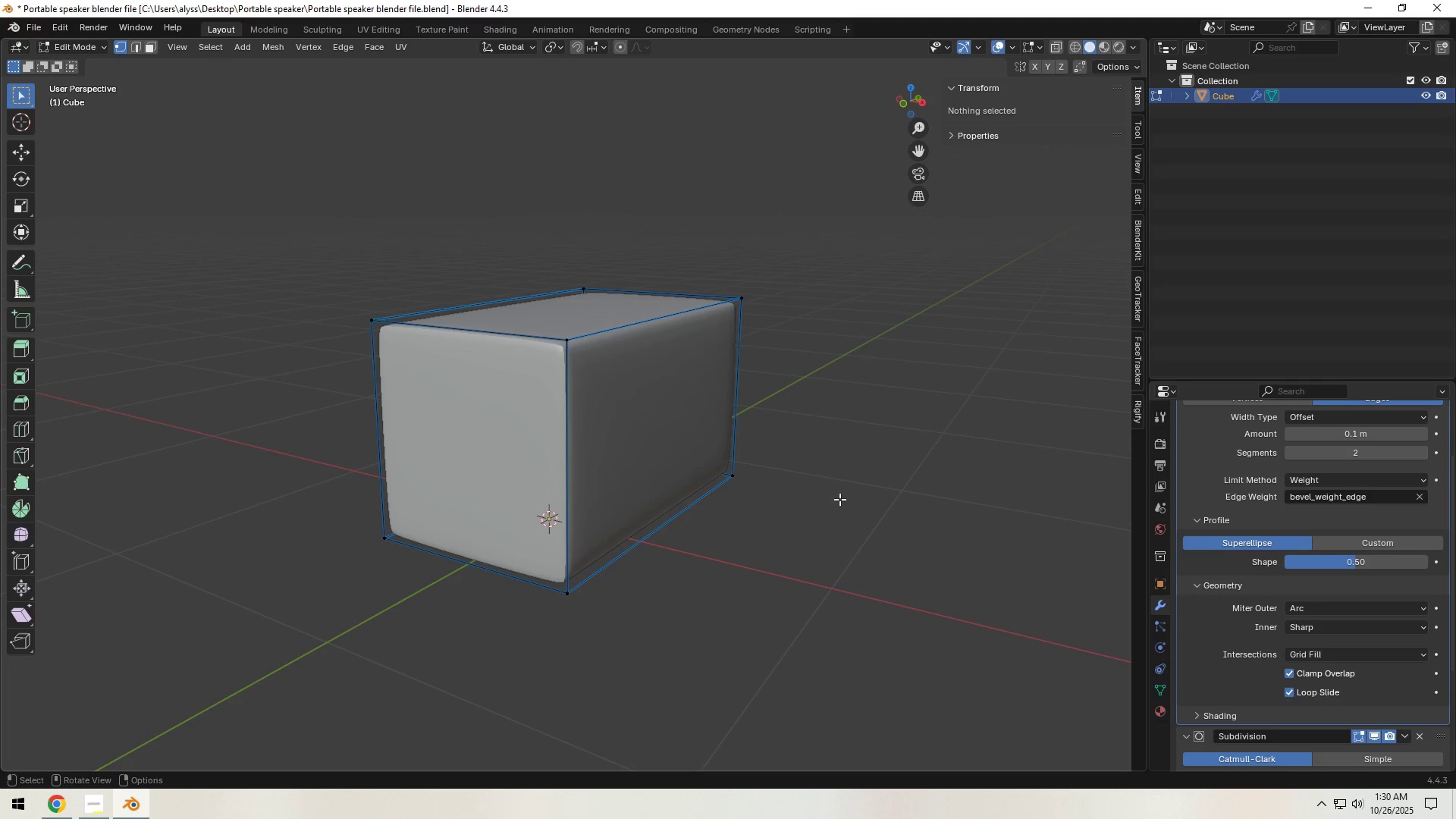 
left_click([651, 484])
 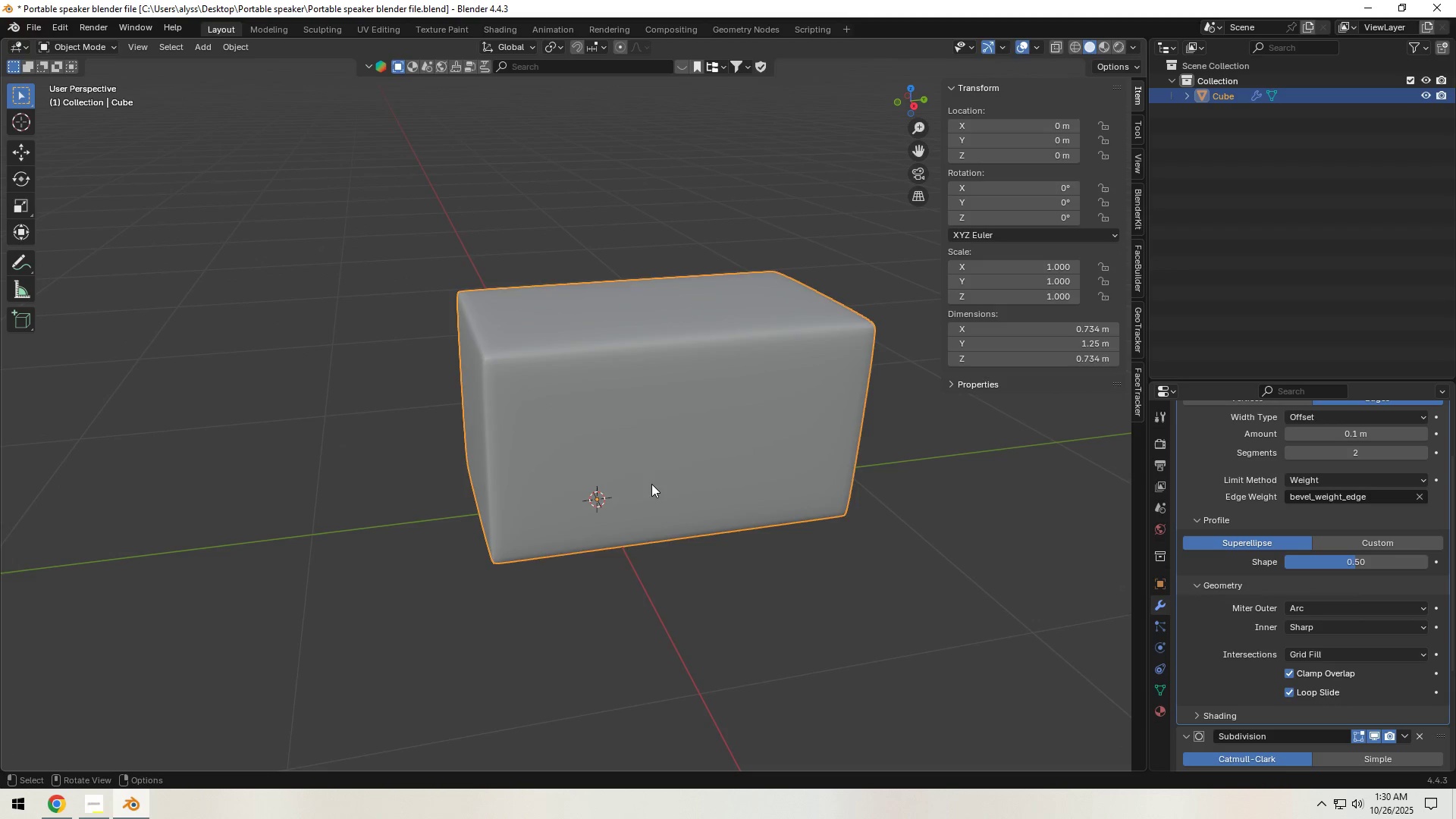 
key(Tab)
 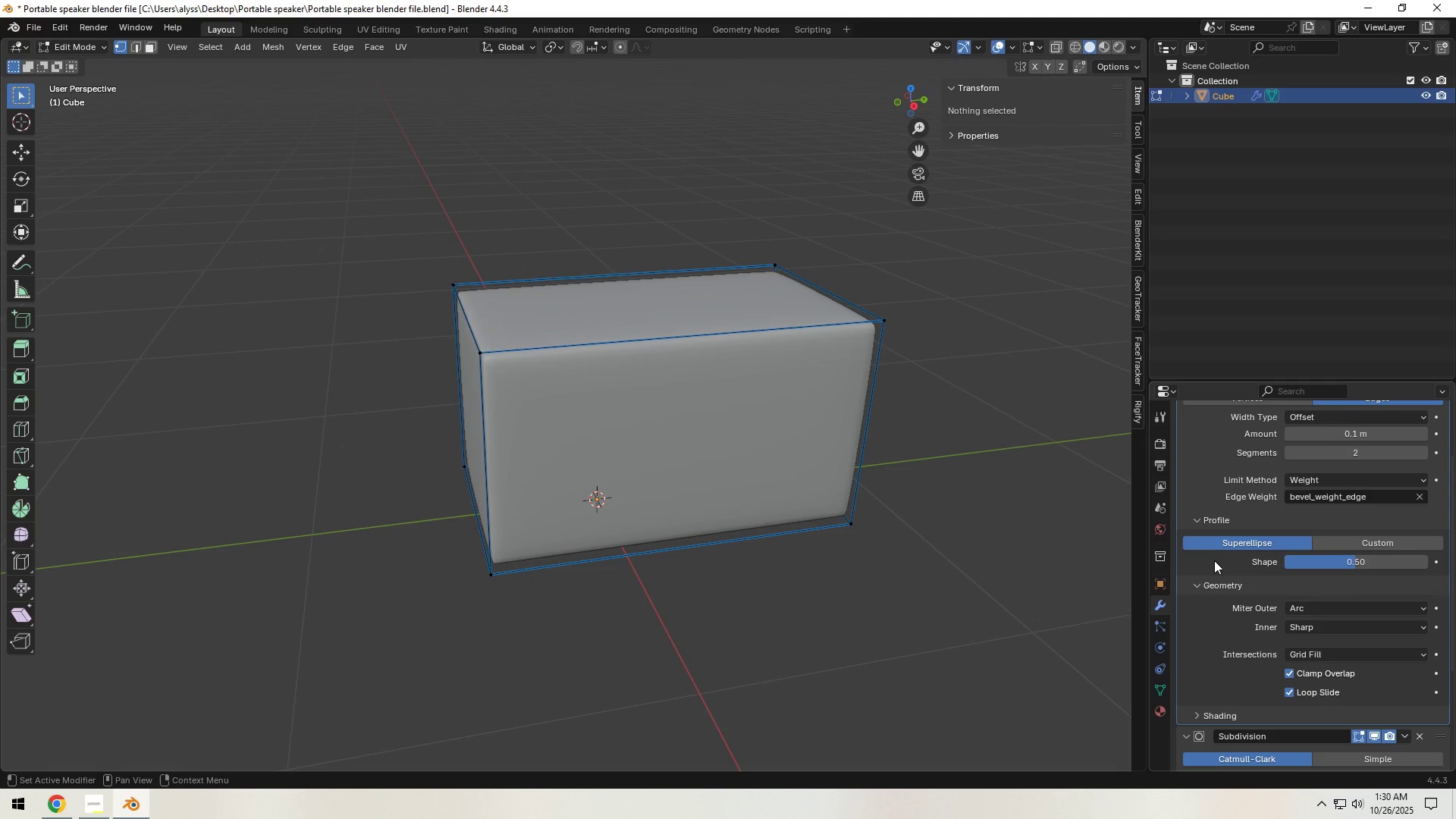 
scroll: coordinate [1213, 562], scroll_direction: down, amount: 6.0
 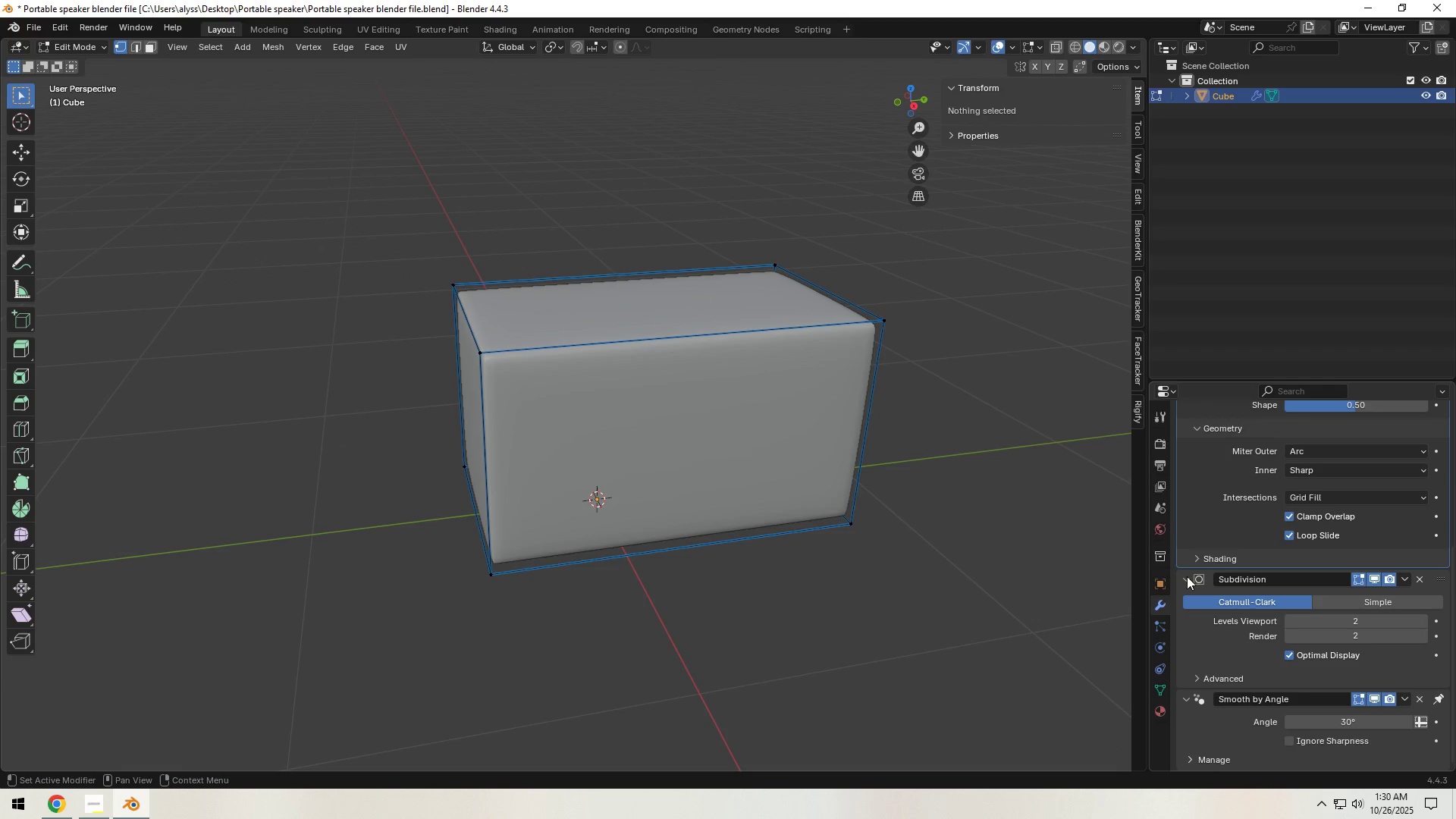 
left_click([1186, 578])
 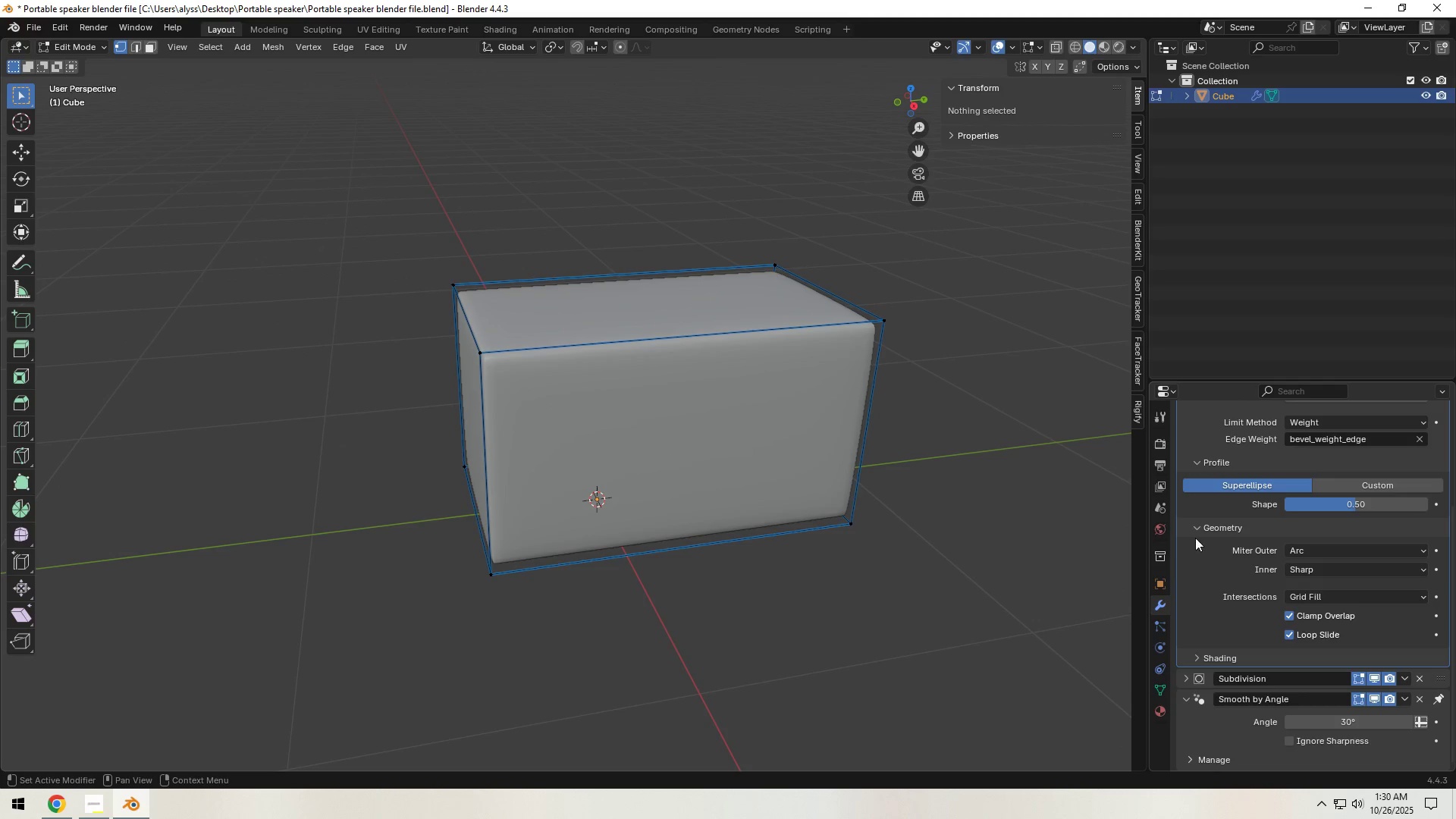 
scroll: coordinate [1313, 491], scroll_direction: up, amount: 5.0
 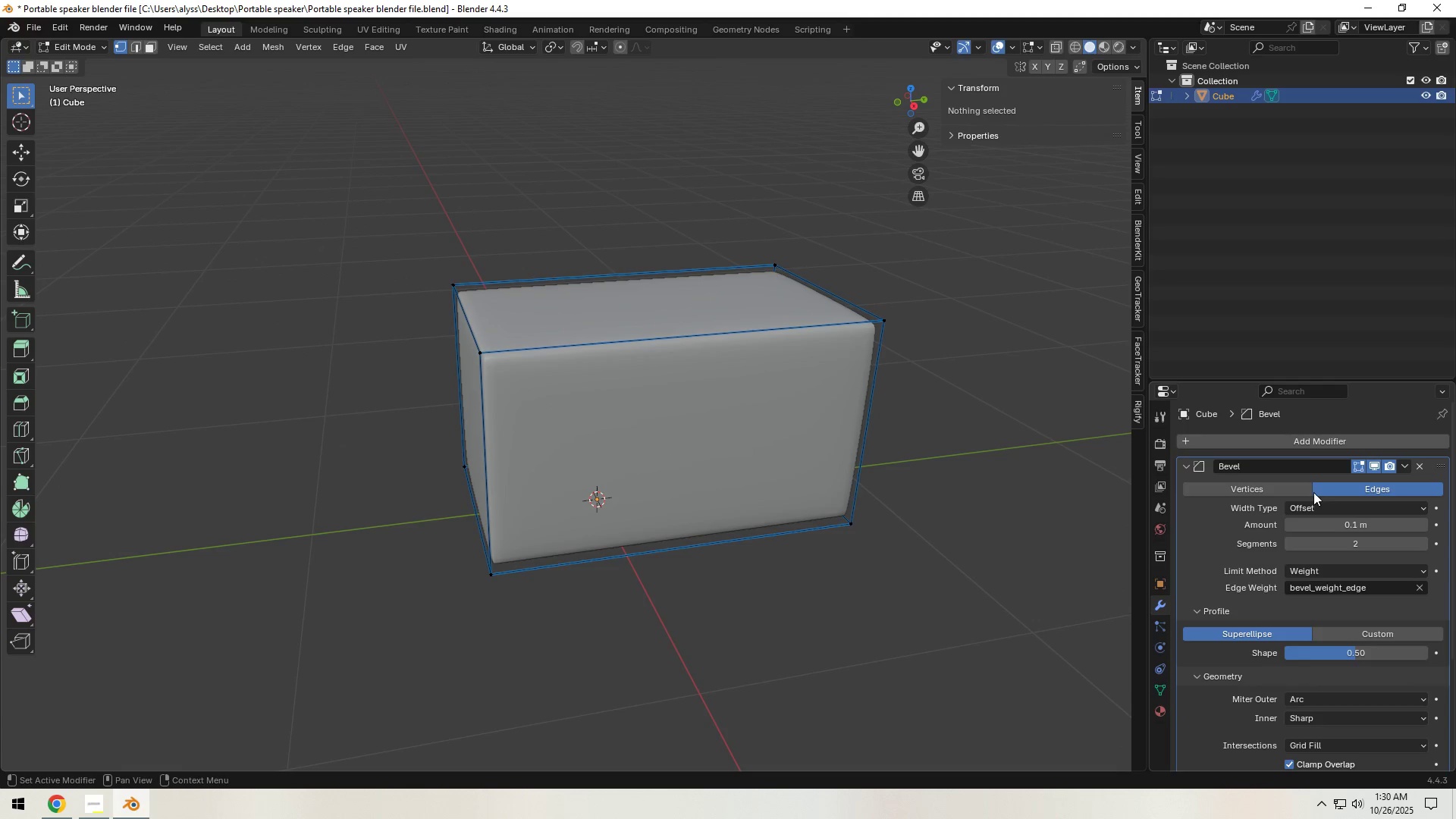 
mouse_move([1332, 515])
 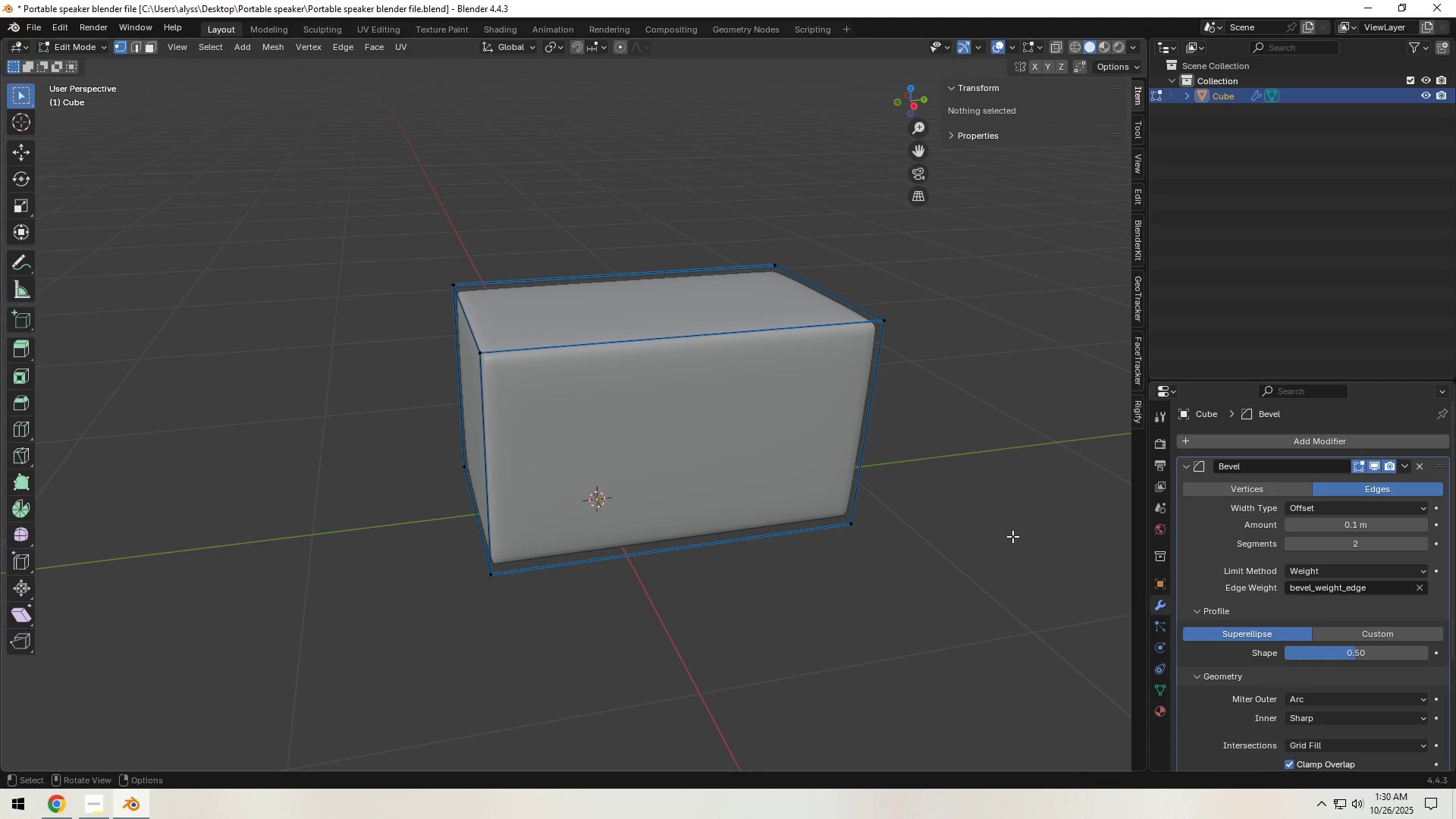 
left_click([999, 523])
 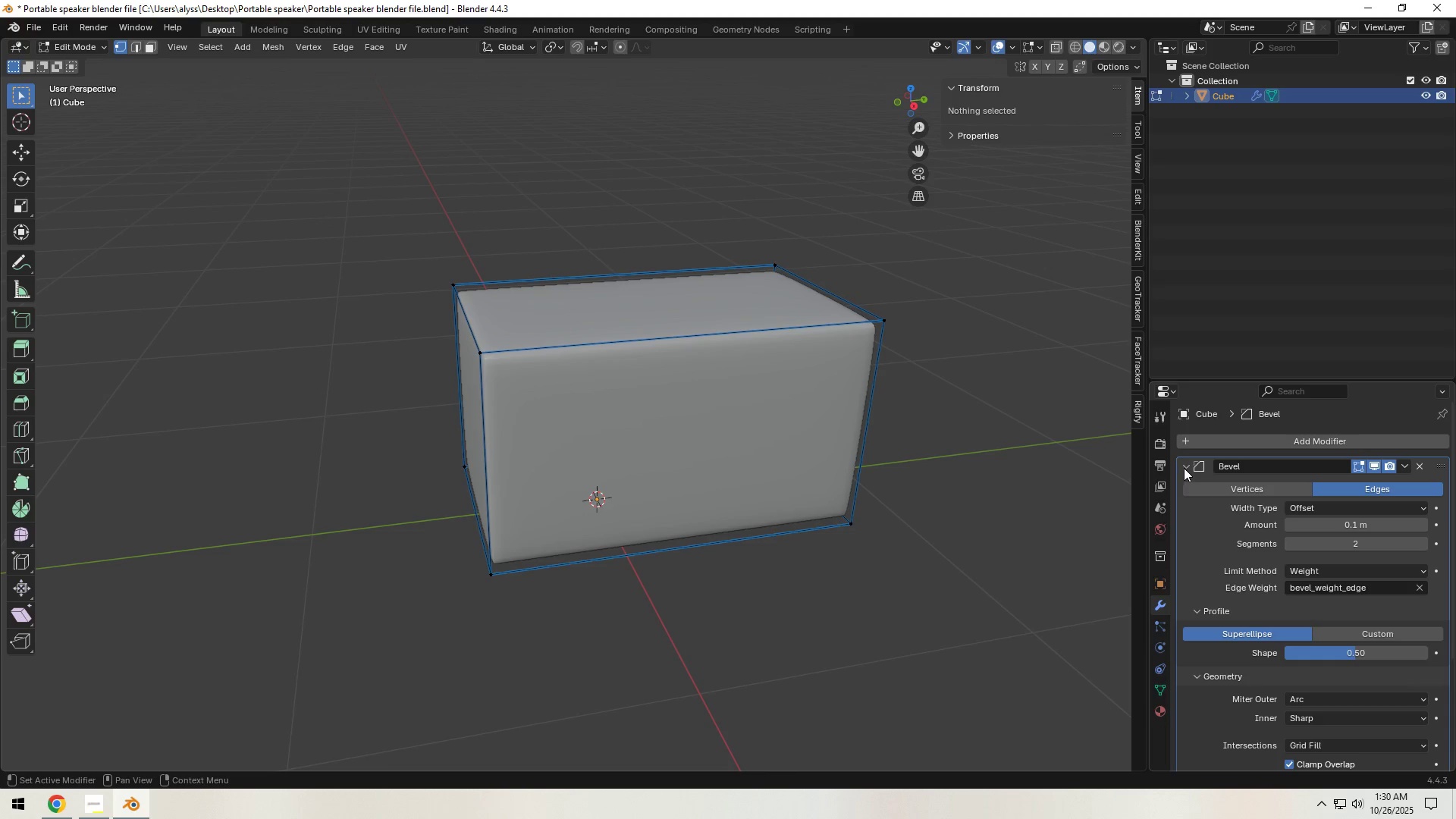 
left_click([1184, 468])
 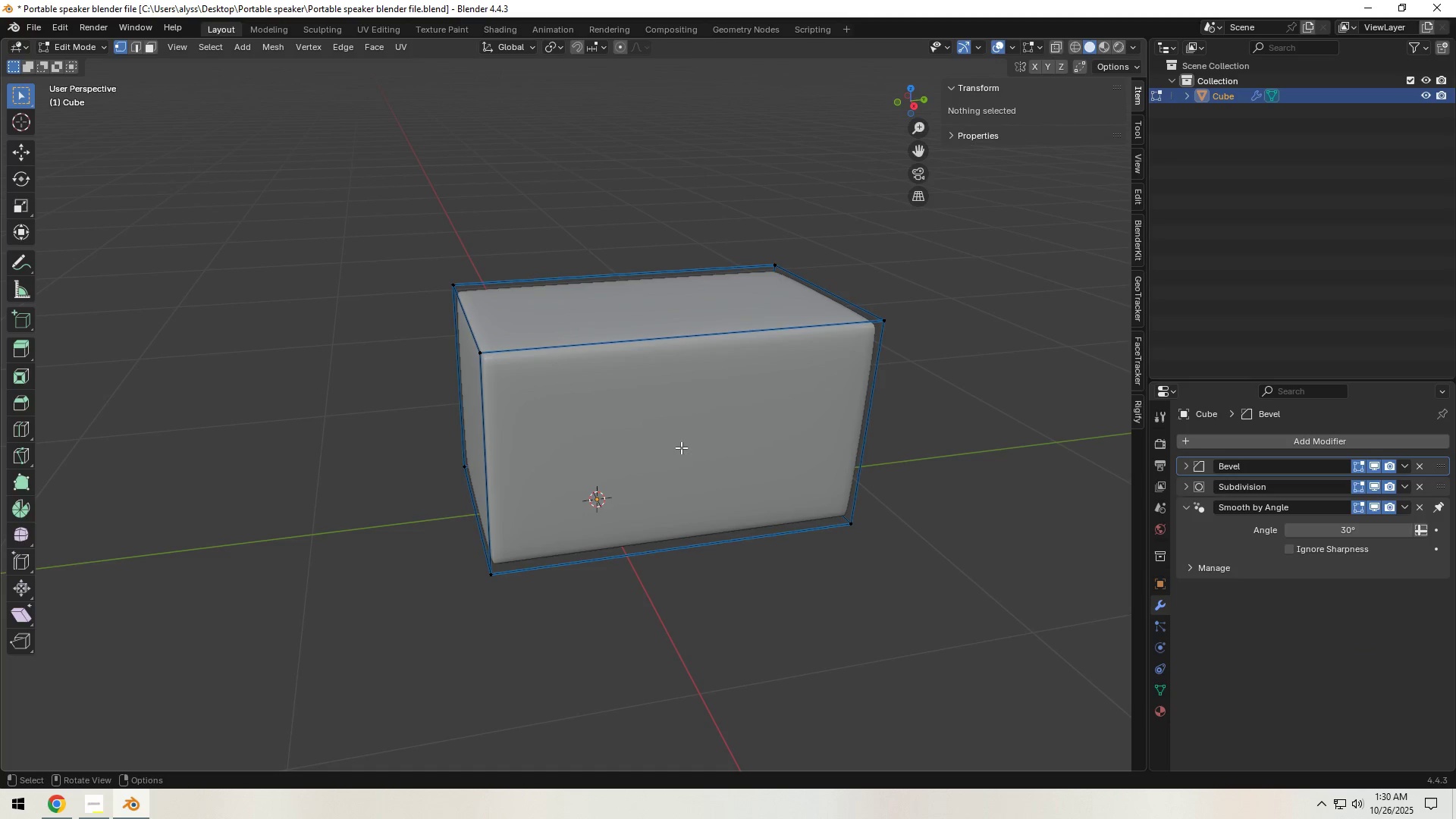 
key(Tab)
 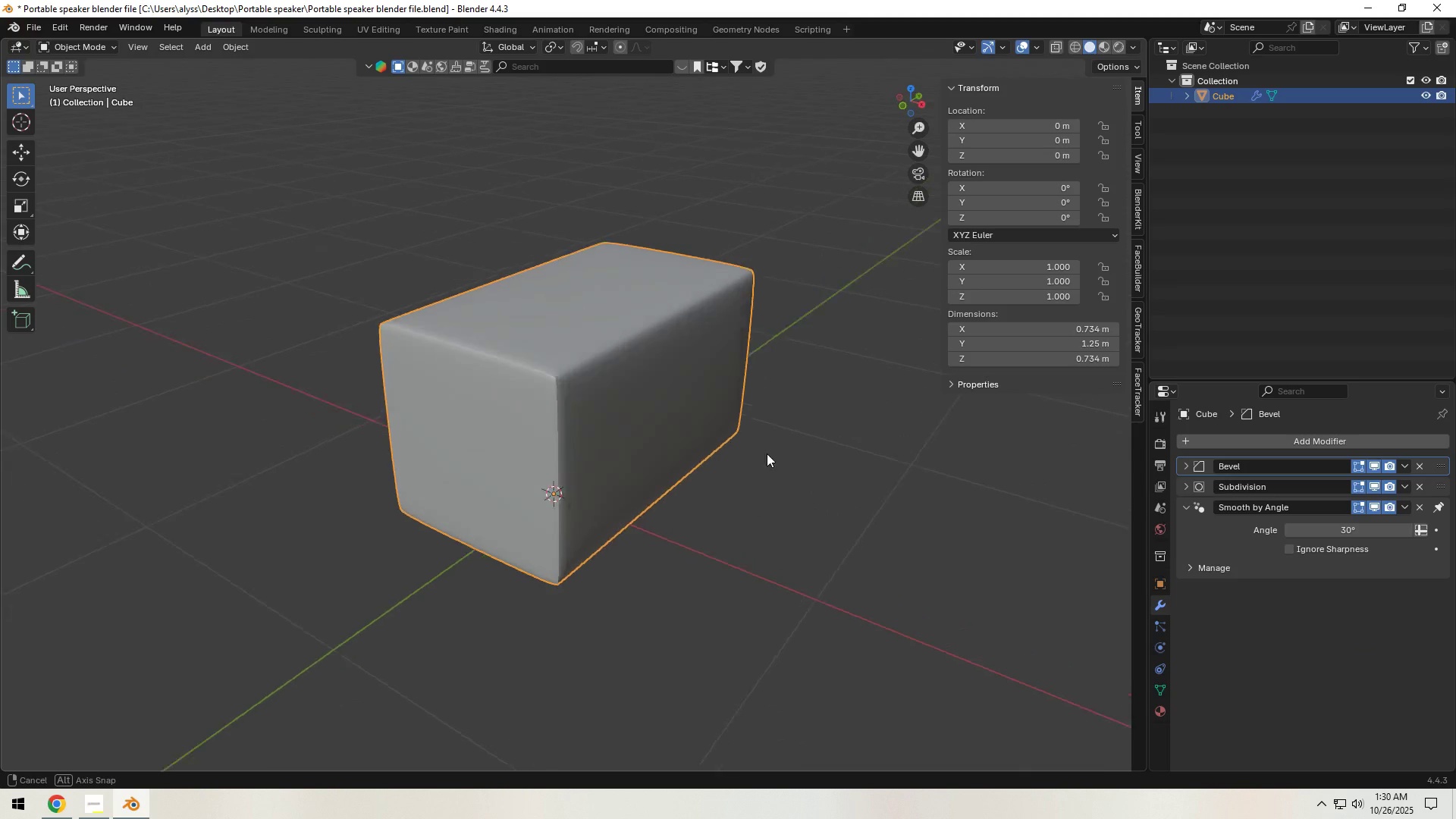 
left_click([696, 447])
 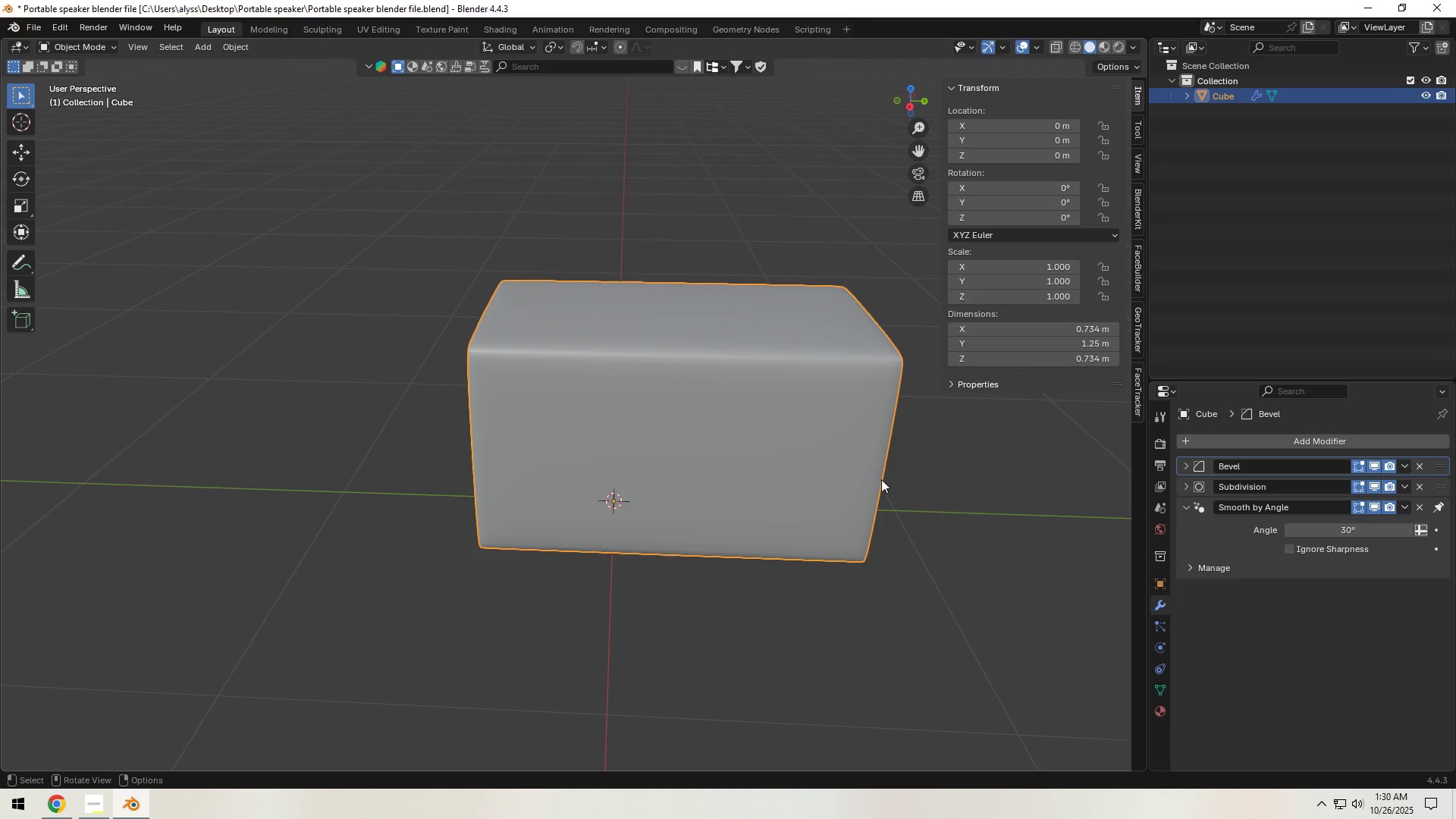 
key(Tab)
type(agy)
 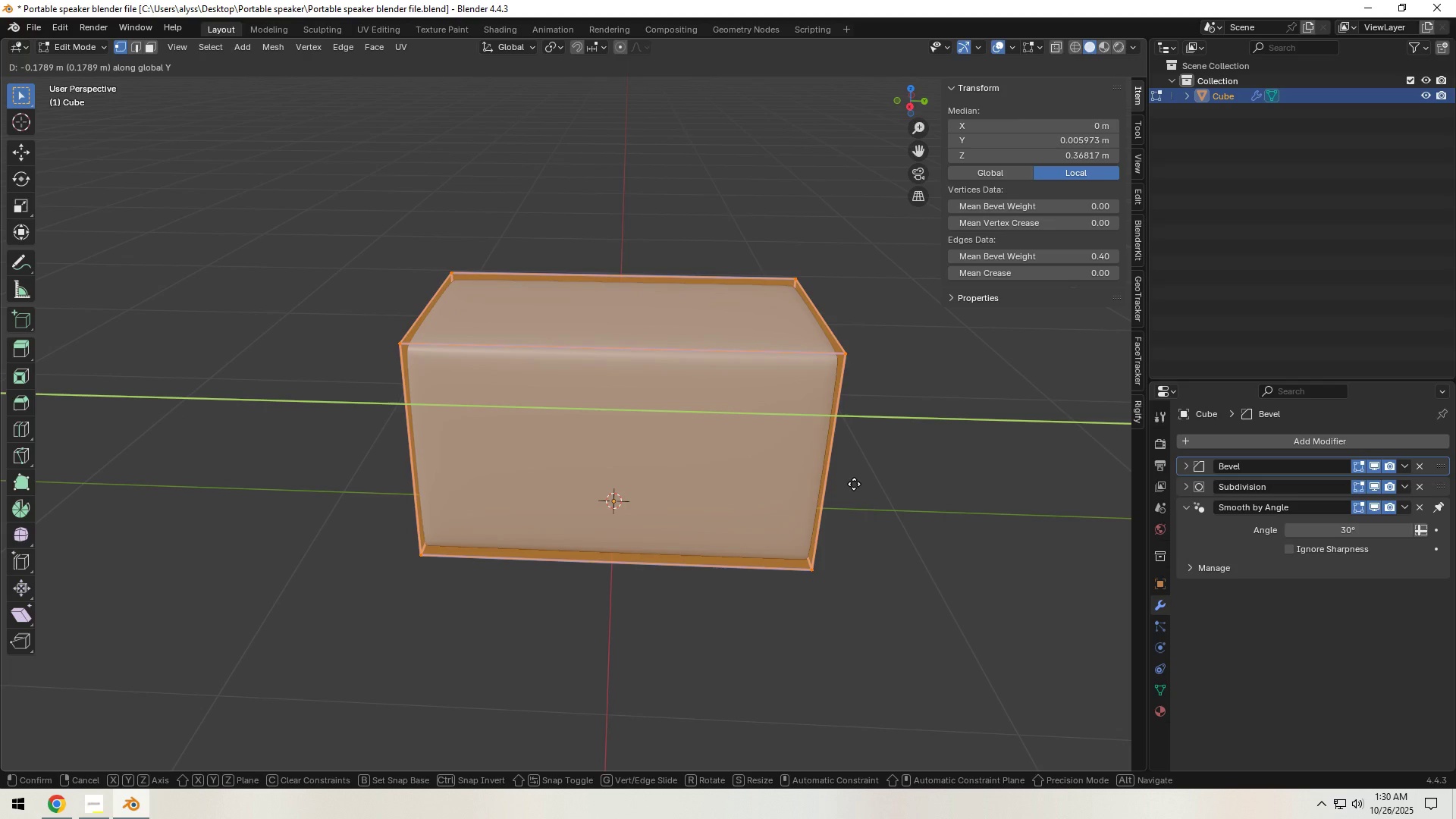 
left_click([854, 484])
 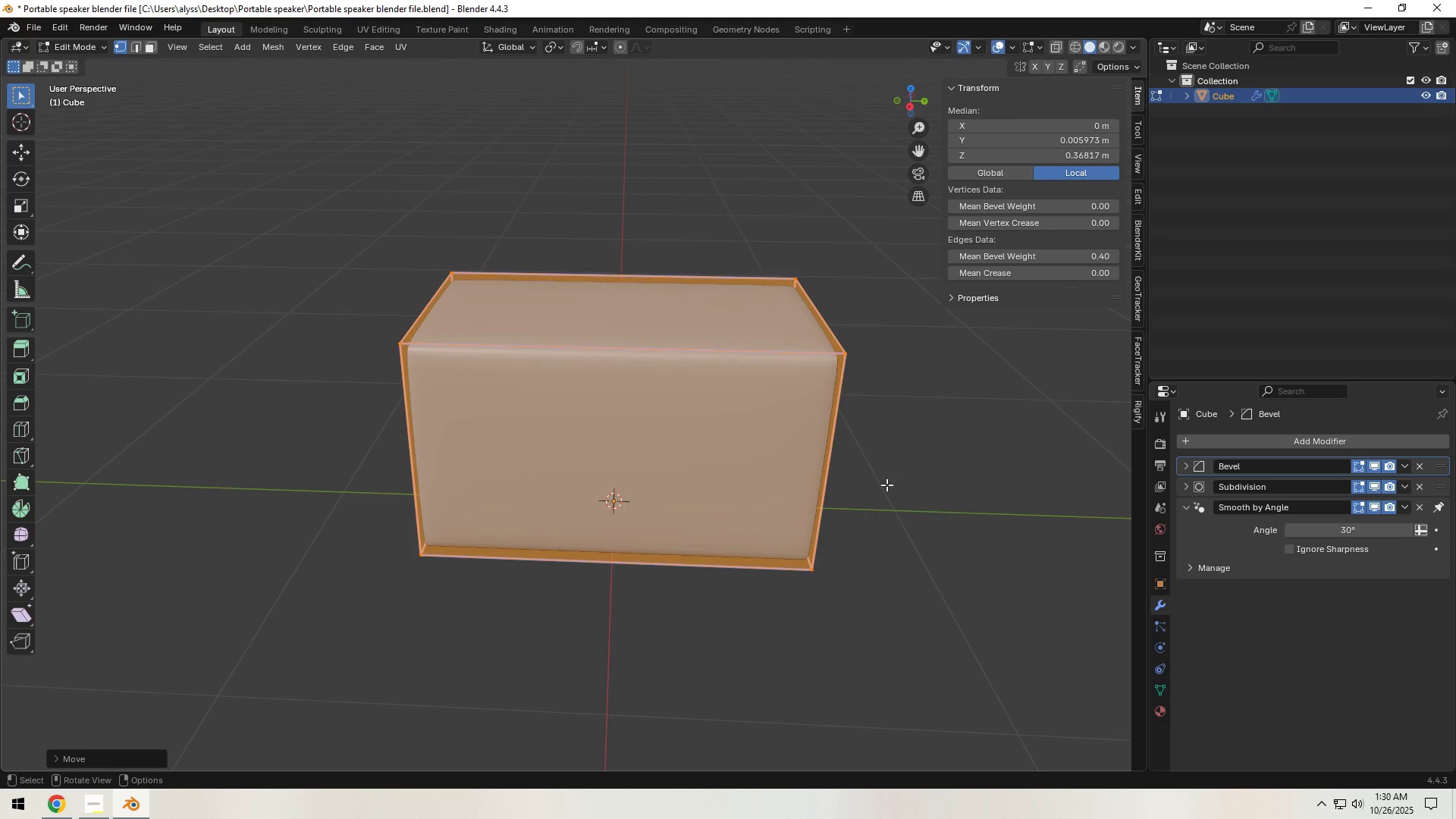 
type(sy)
 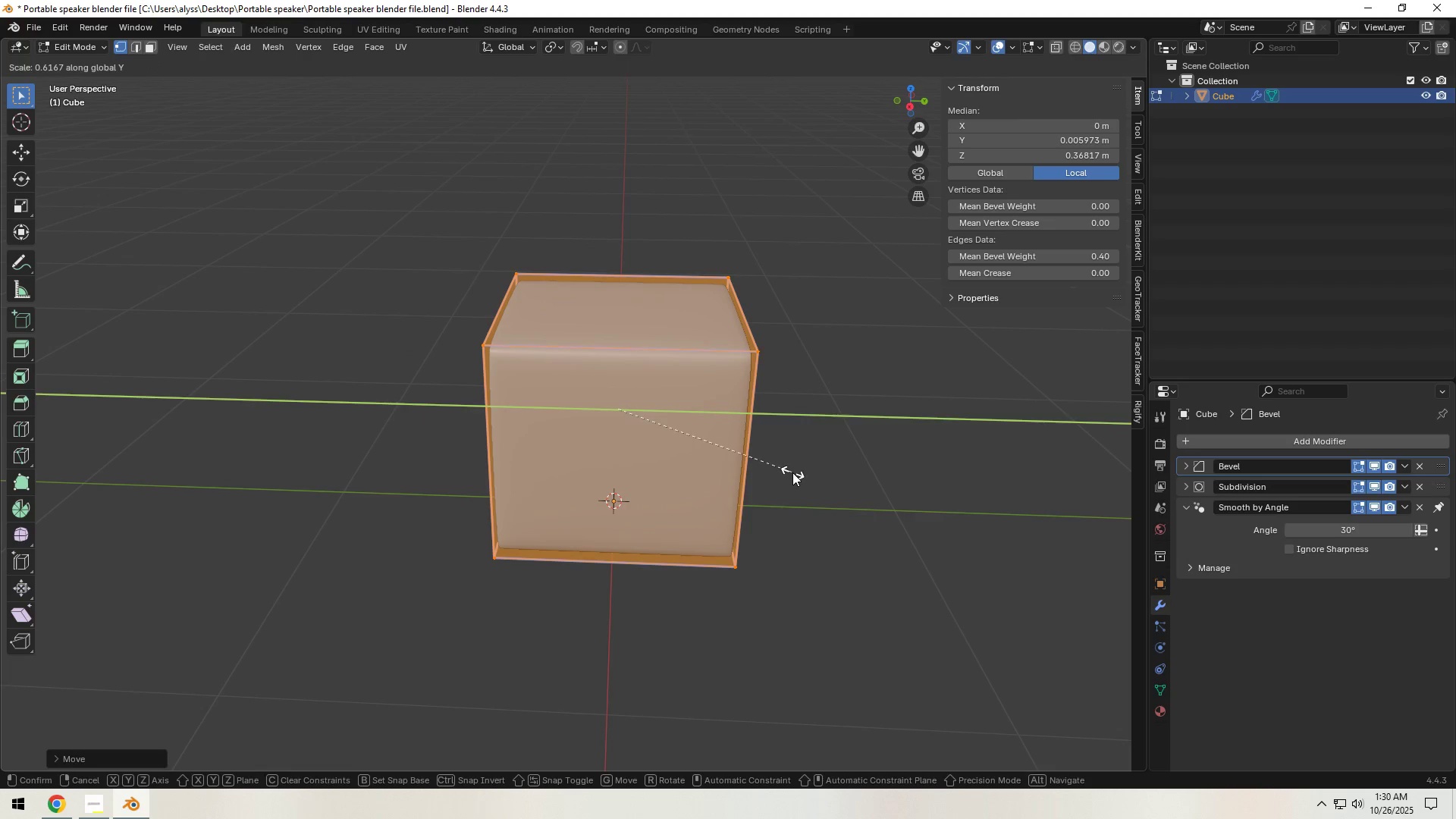 
double_click([842, 469])
 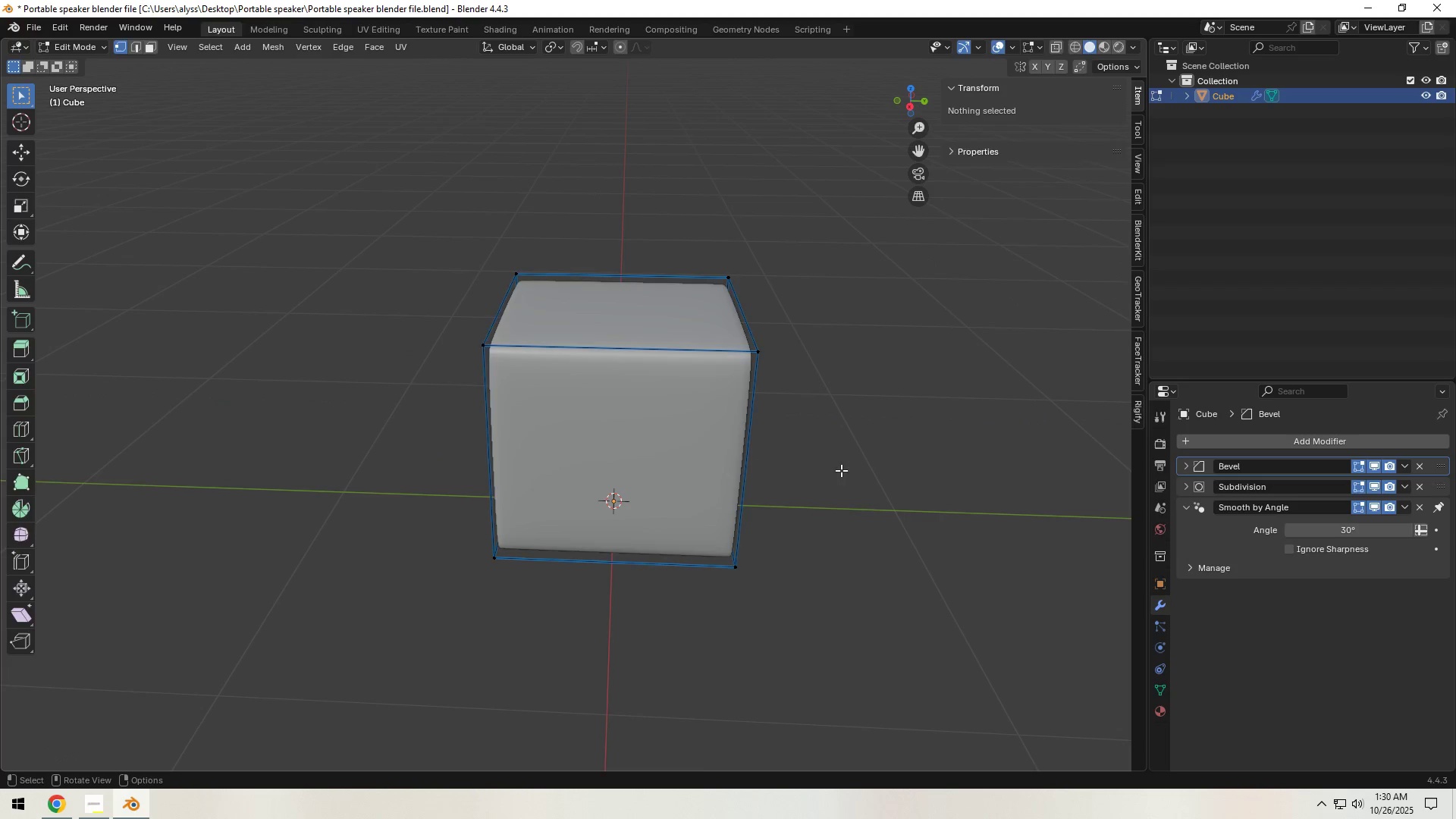 
key(Tab)
 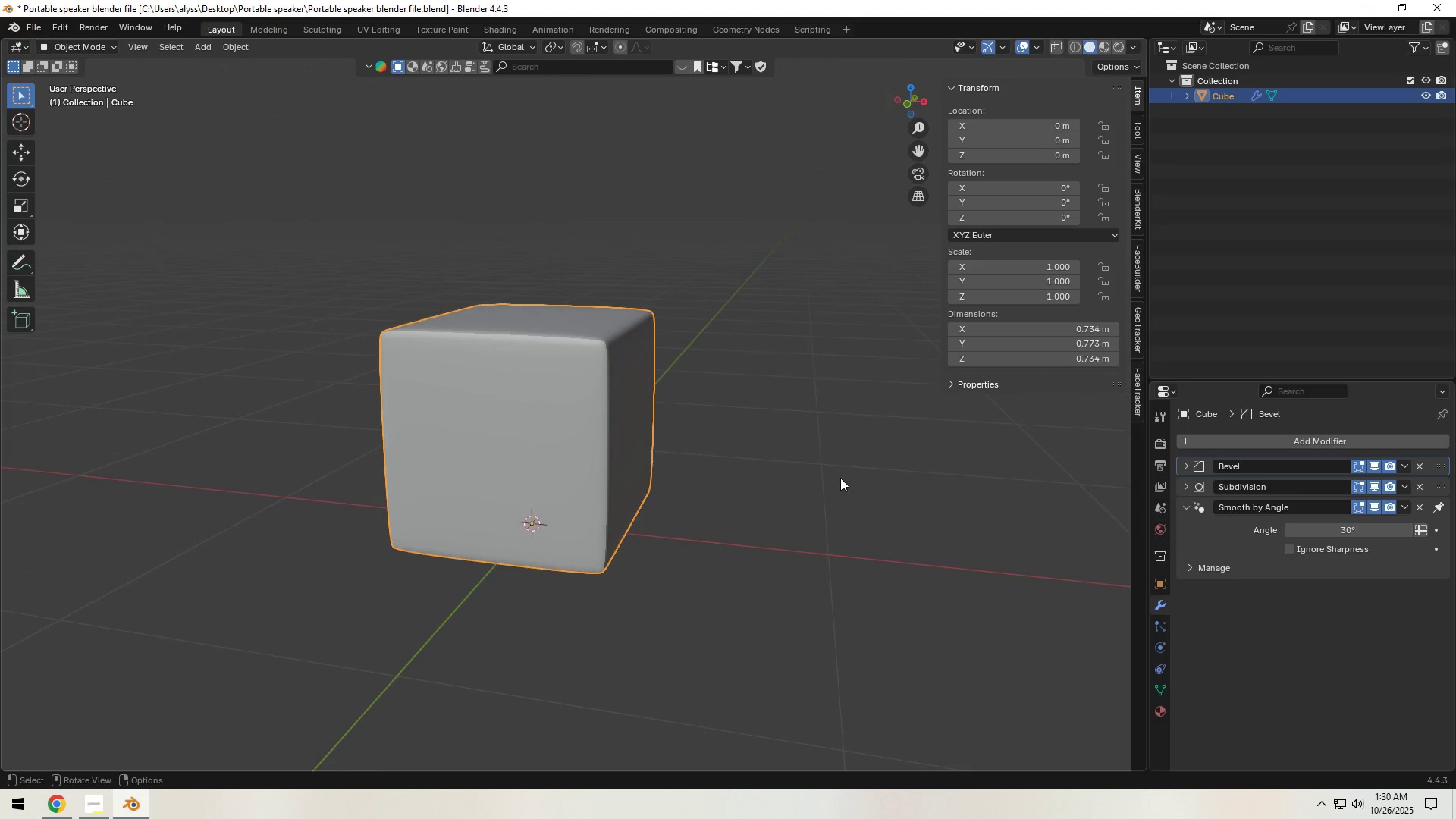 
left_click([809, 488])
 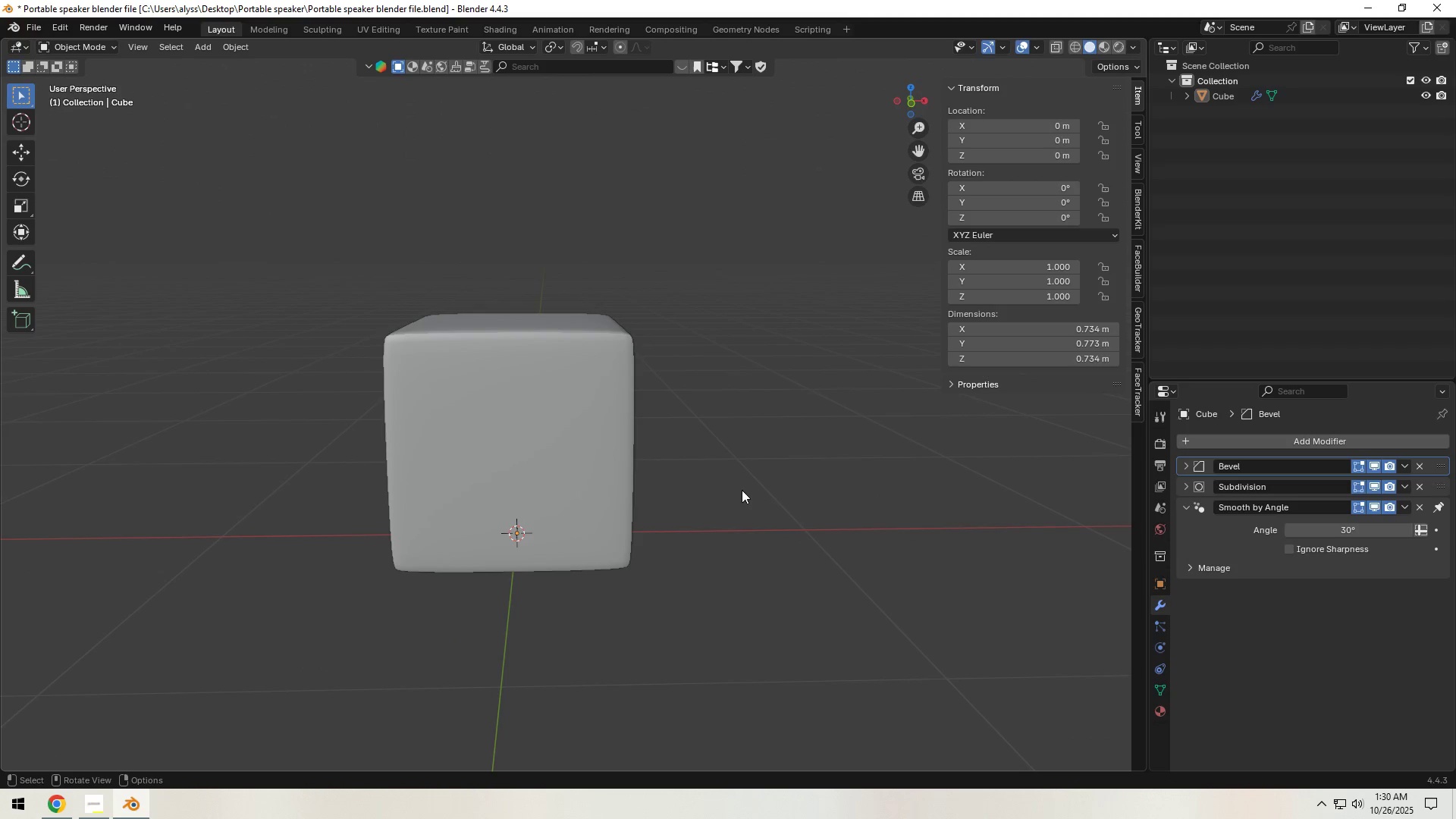 
left_click([596, 485])
 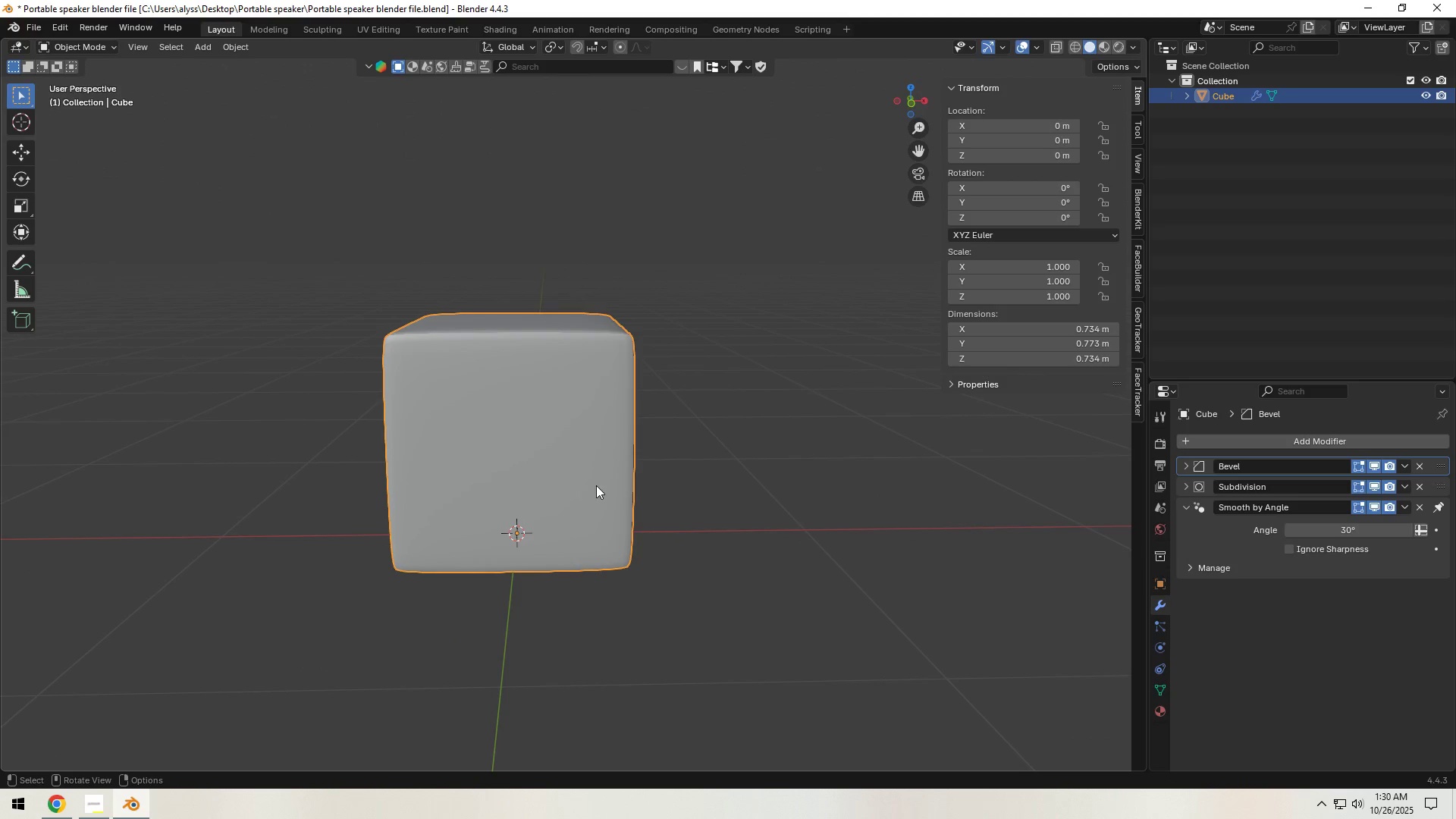 
key(Tab)
 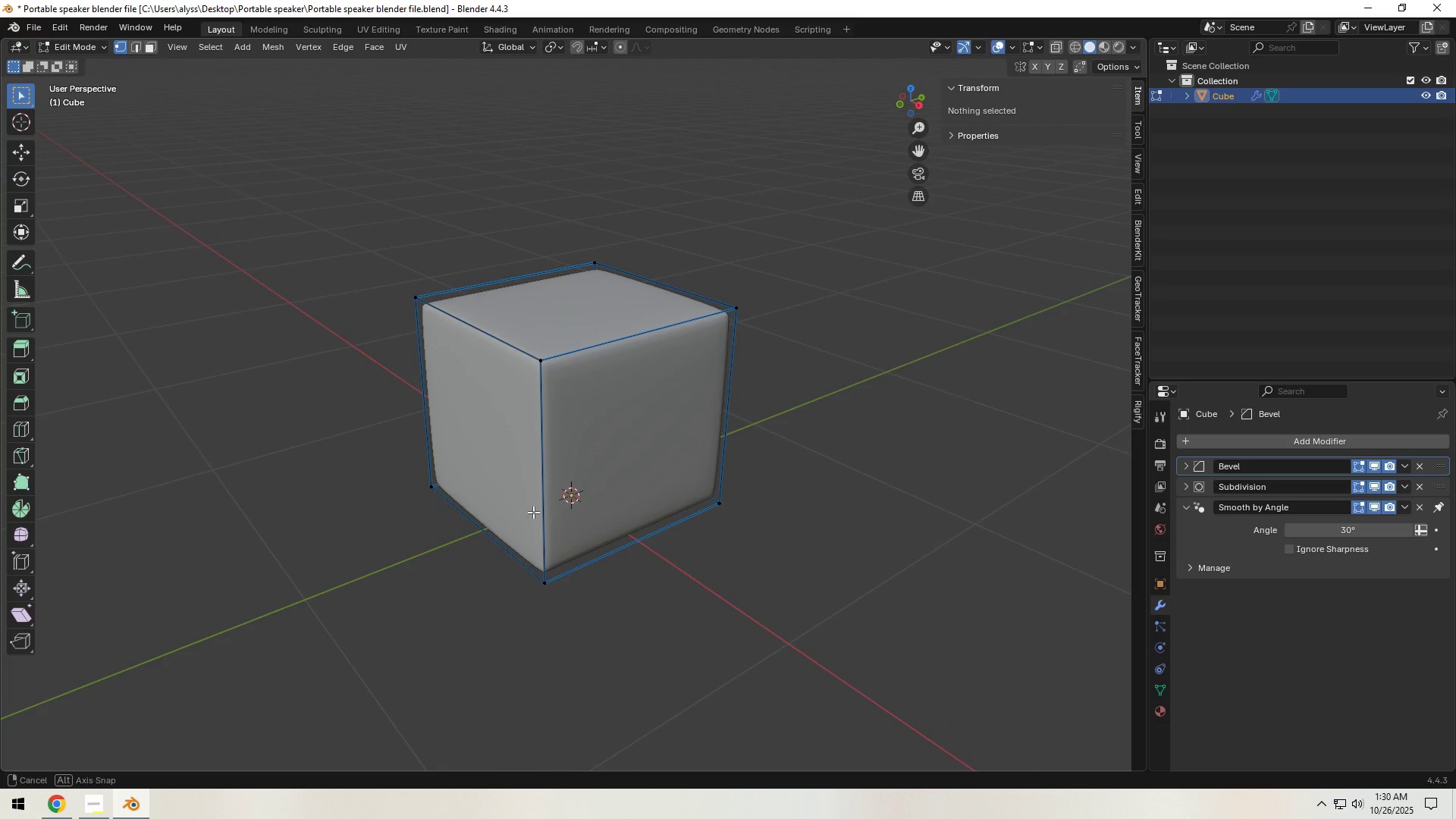 
wait(6.33)
 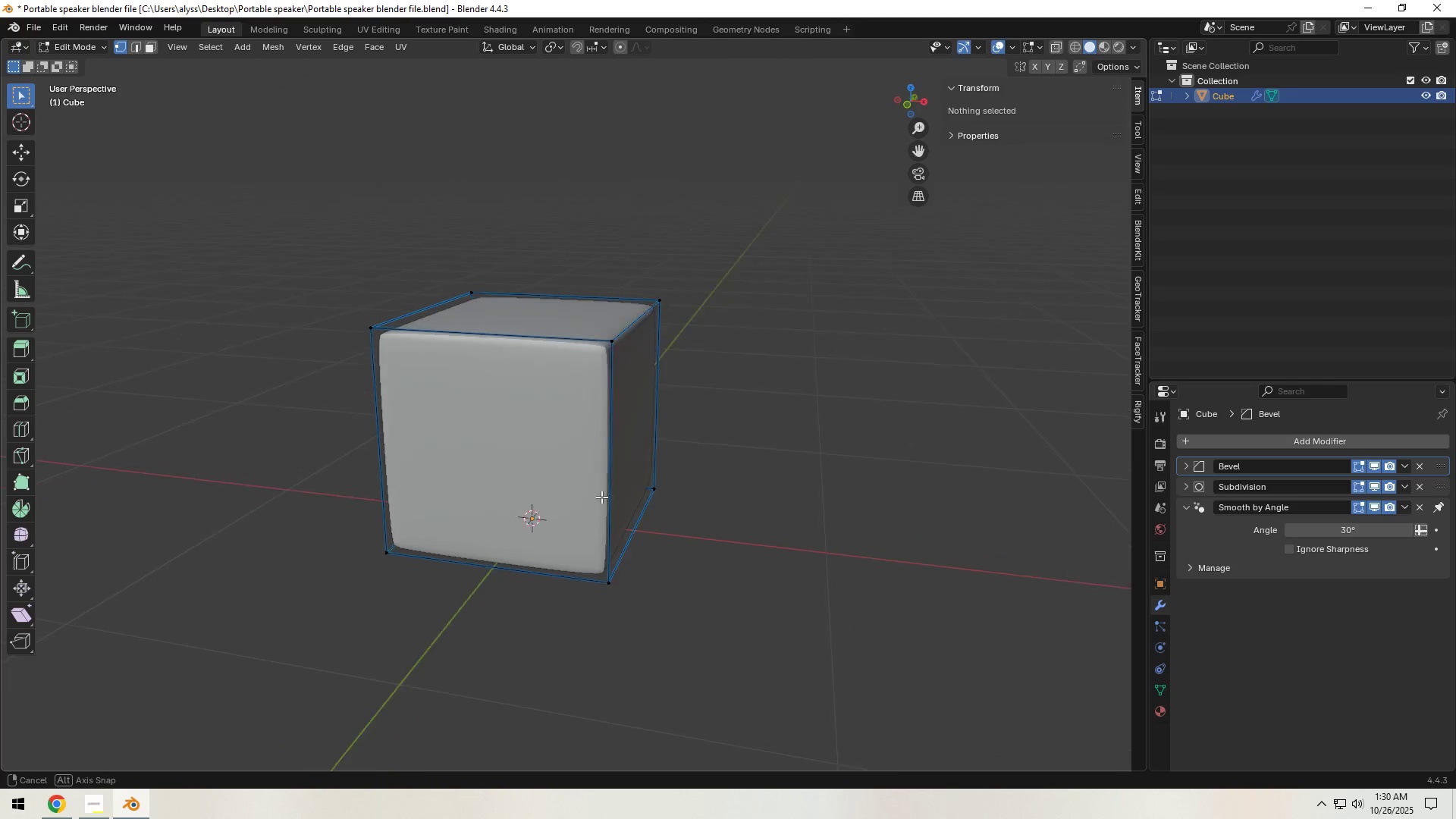 
left_click([1008, 47])
 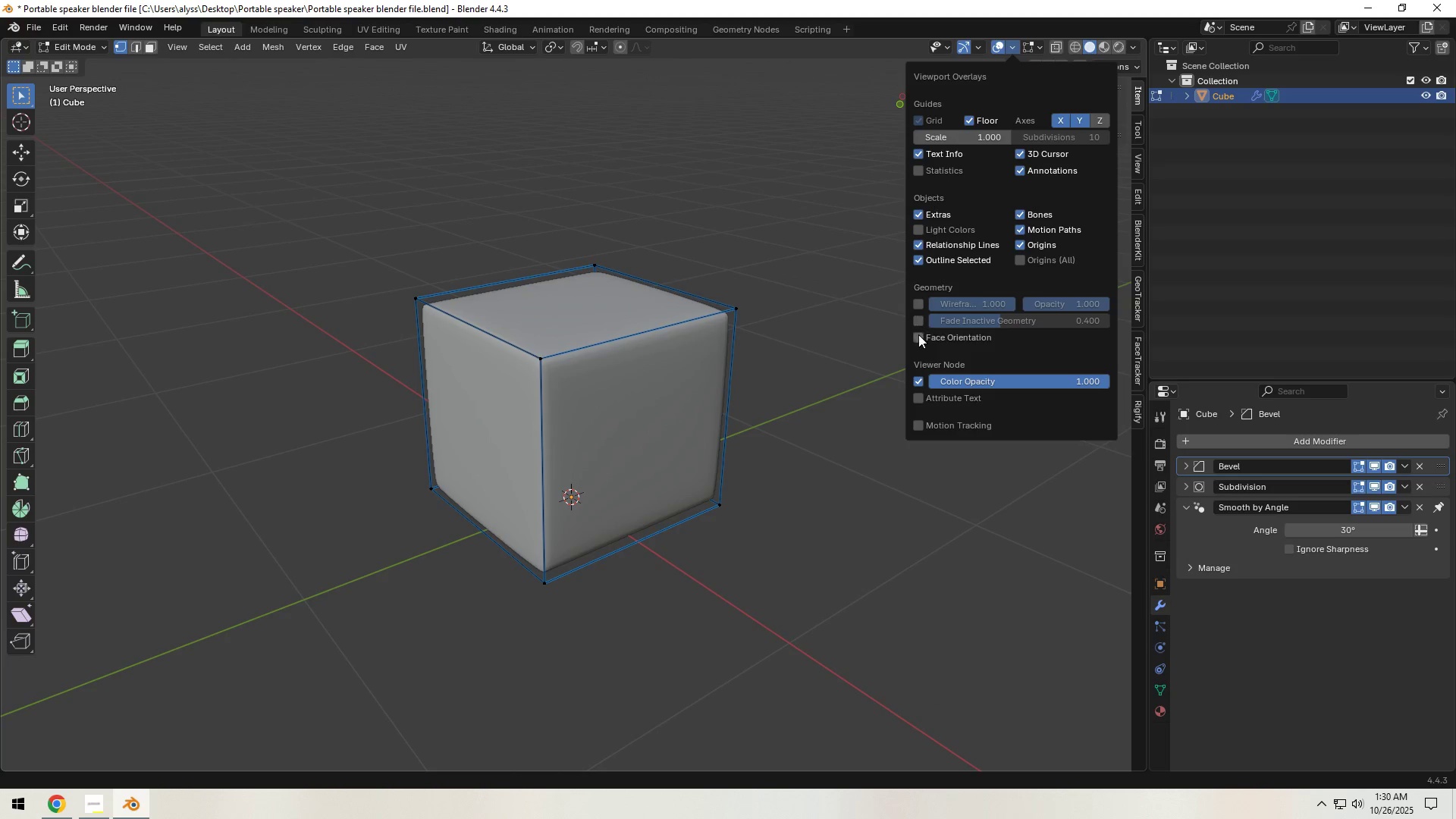 
left_click([918, 338])
 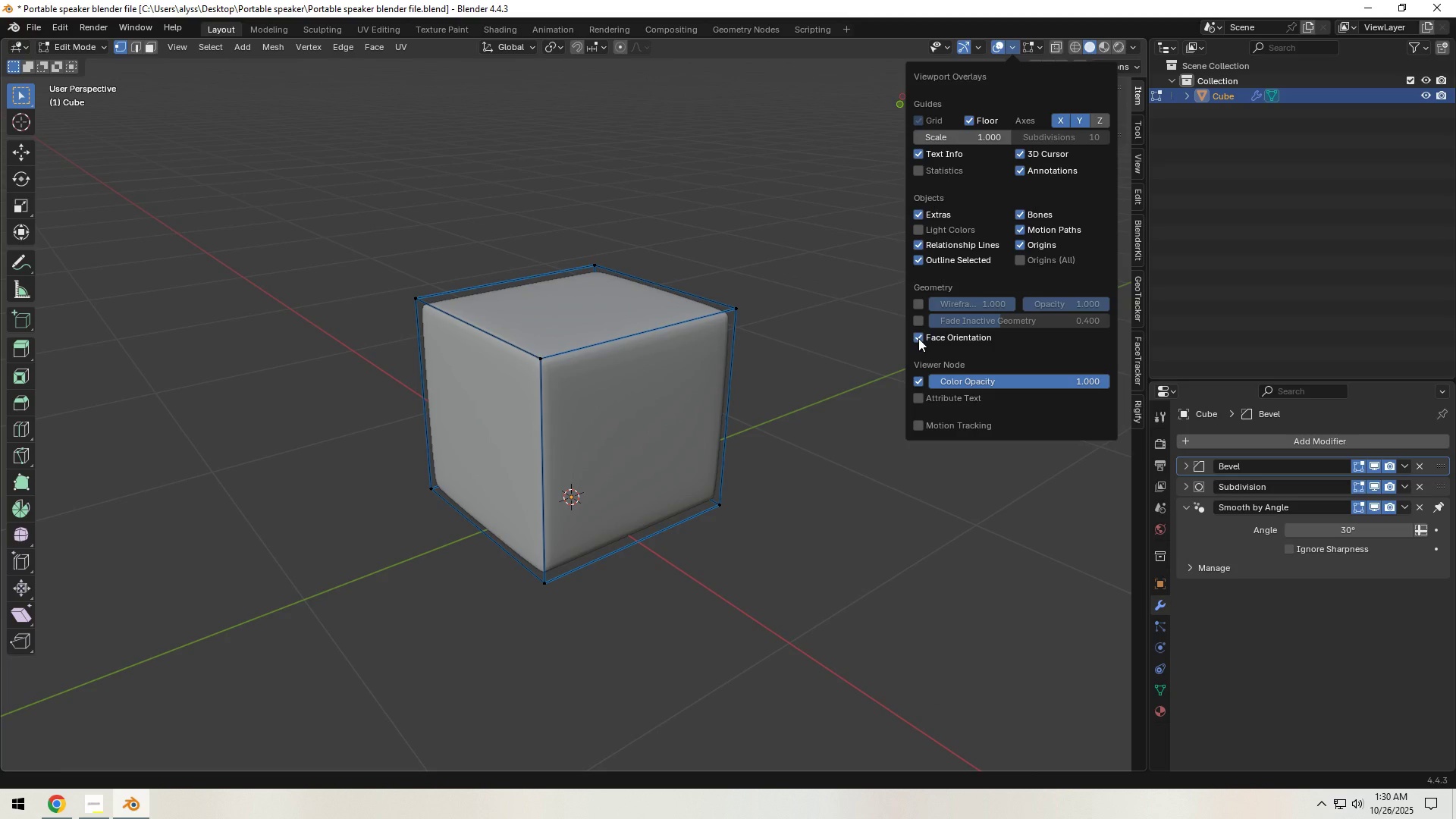 
wait(8.79)
 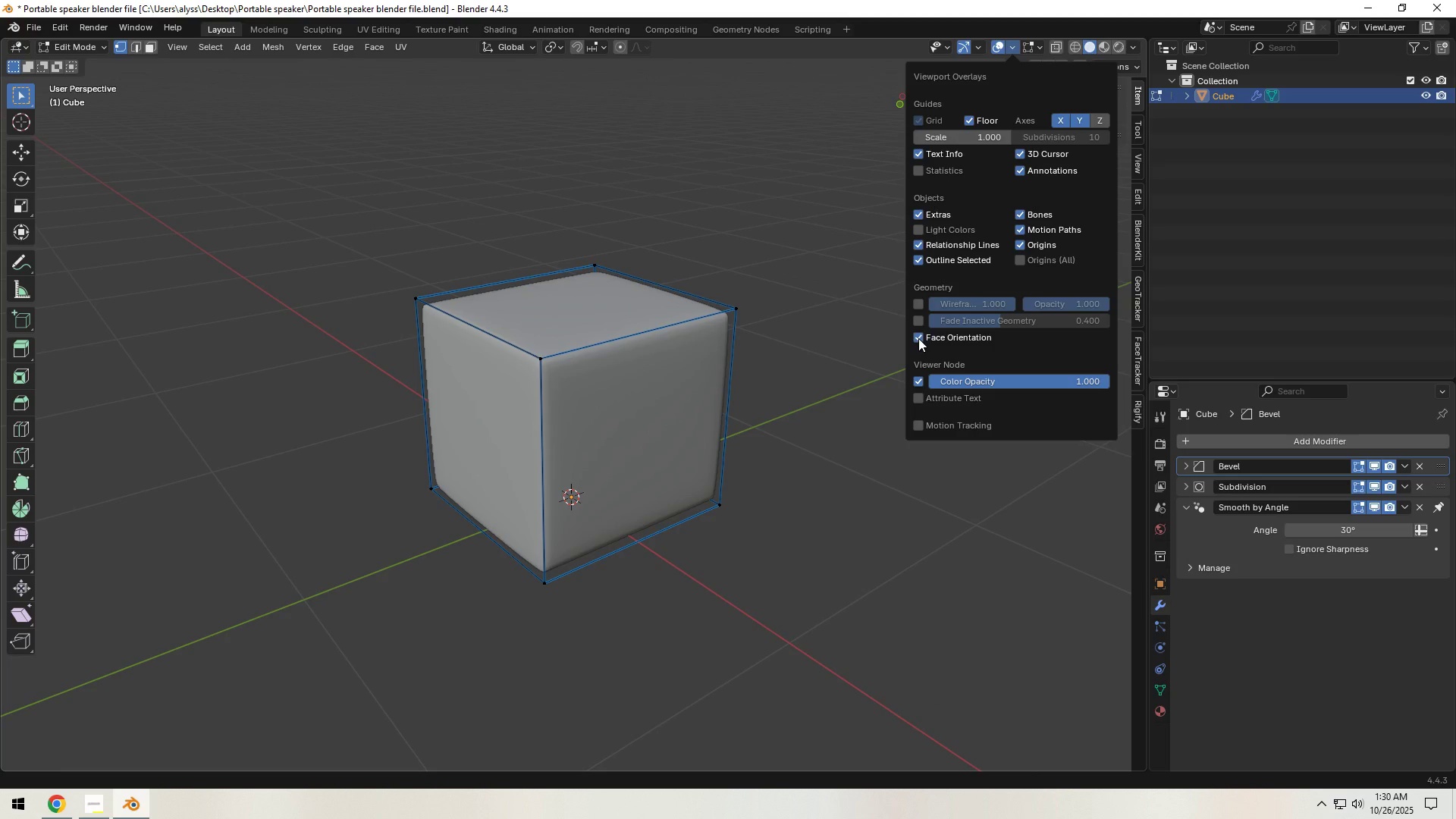 
left_click([1078, 121])
 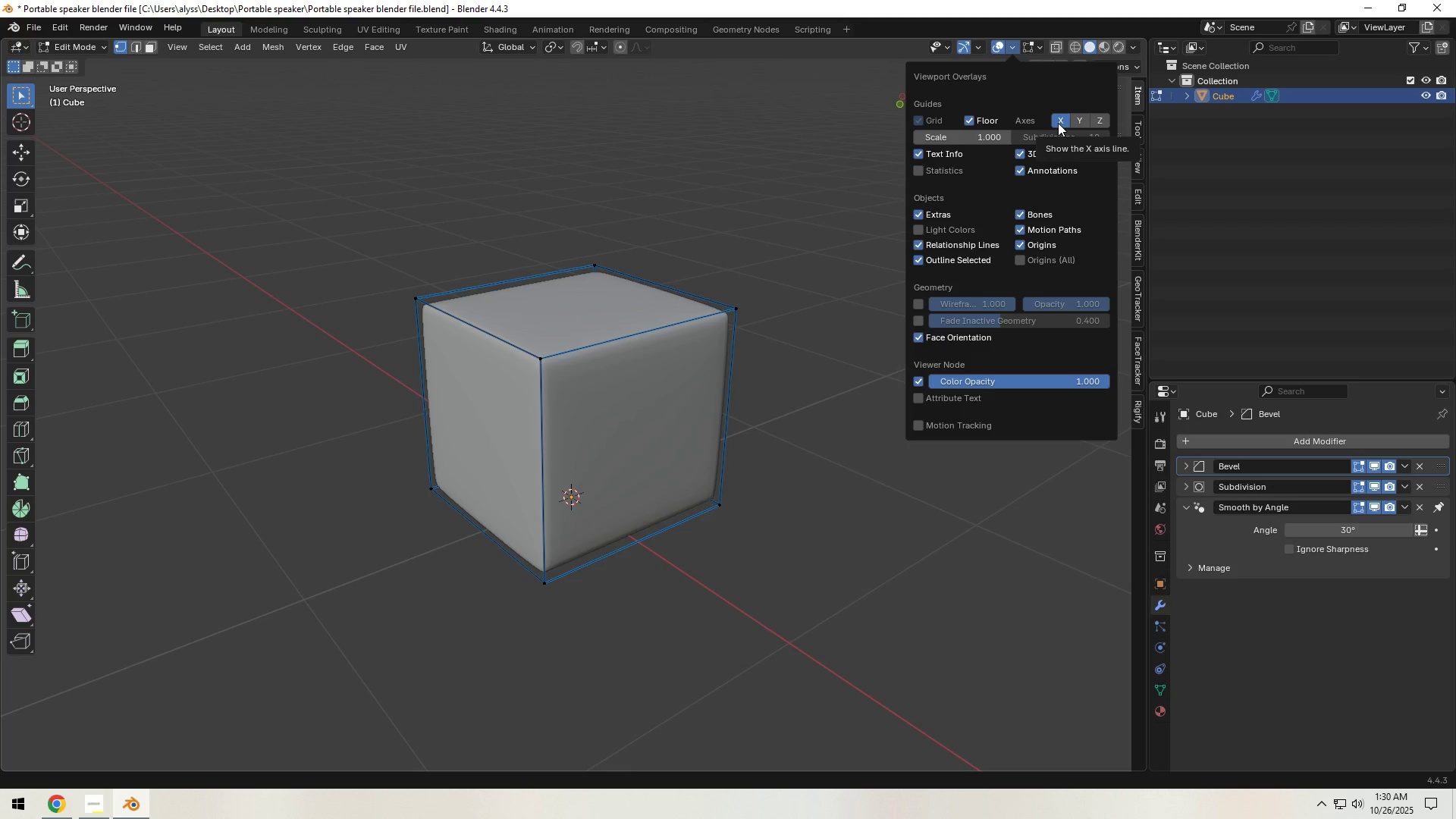 
left_click([1058, 123])
 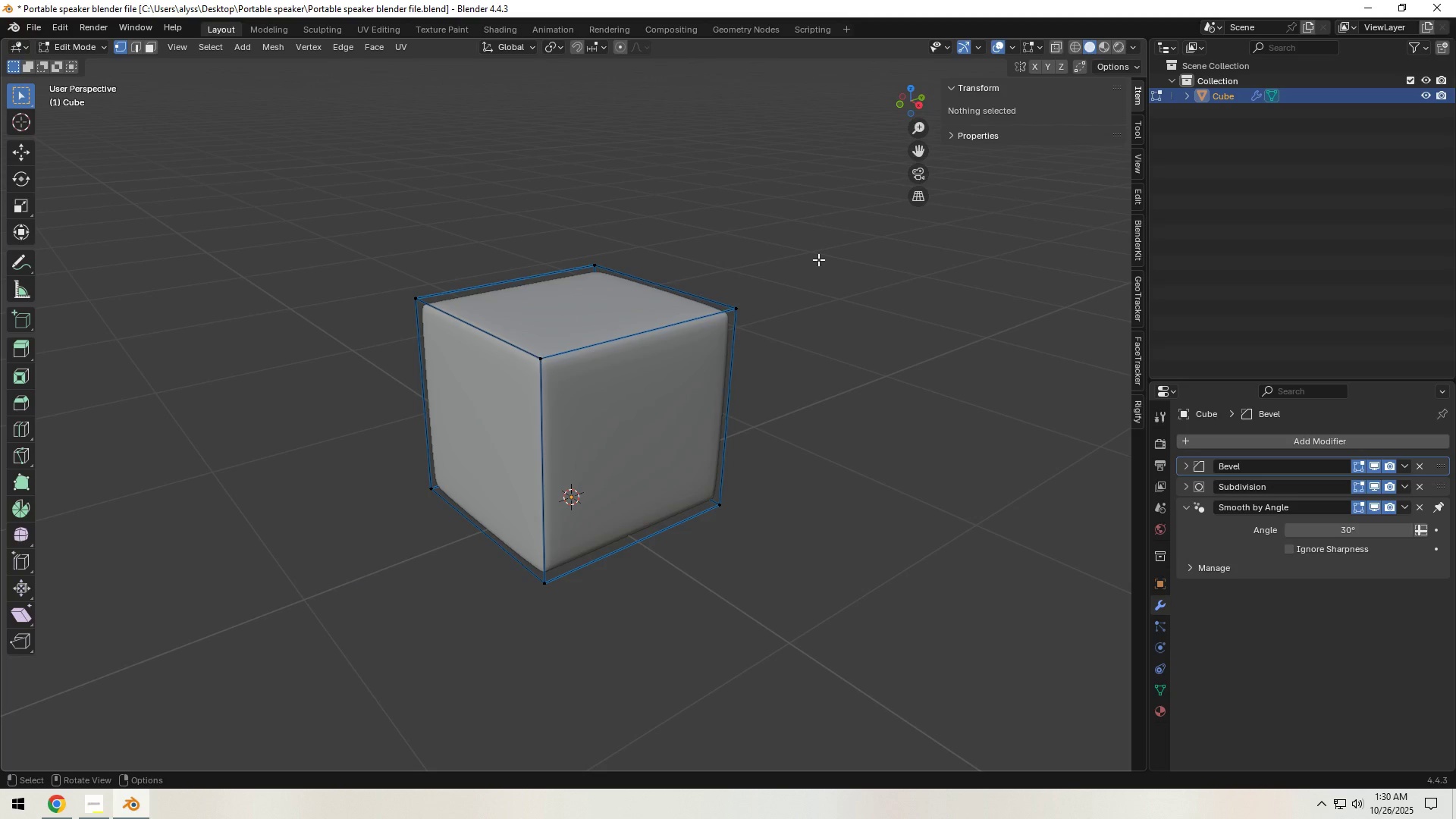 
left_click([818, 259])
 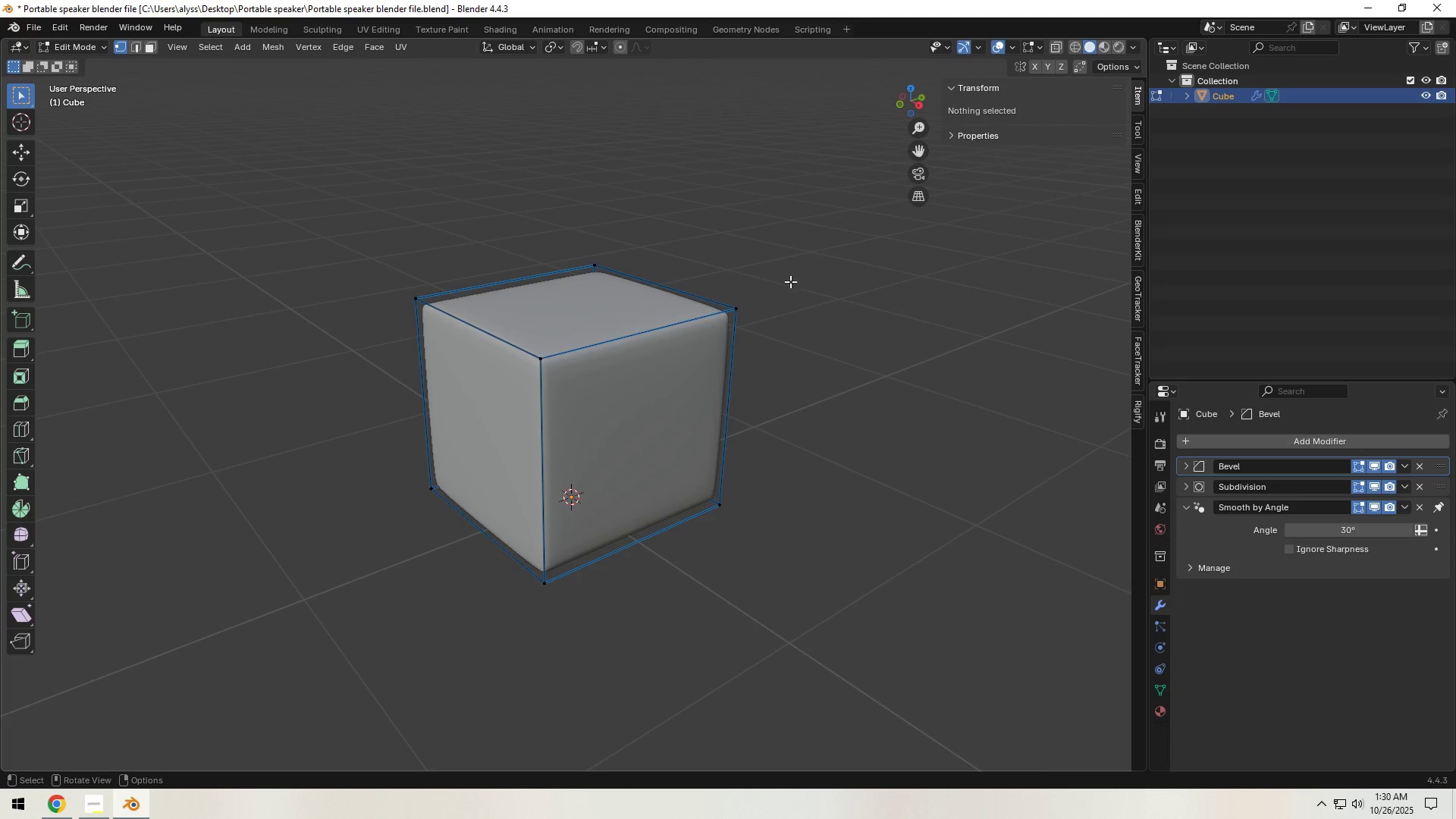 
scroll: coordinate [787, 285], scroll_direction: down, amount: 4.0
 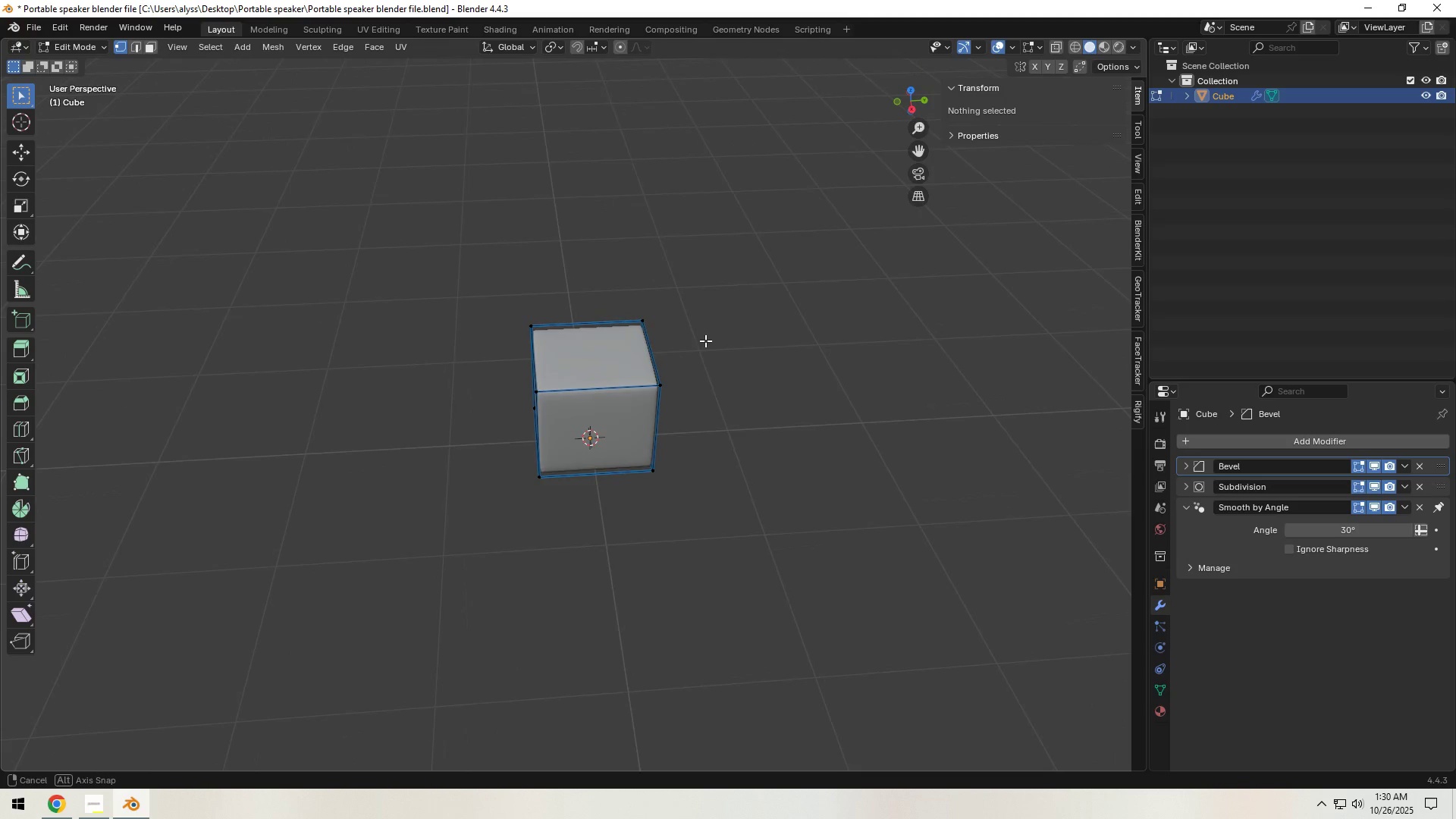 
scroll: coordinate [702, 367], scroll_direction: up, amount: 4.0
 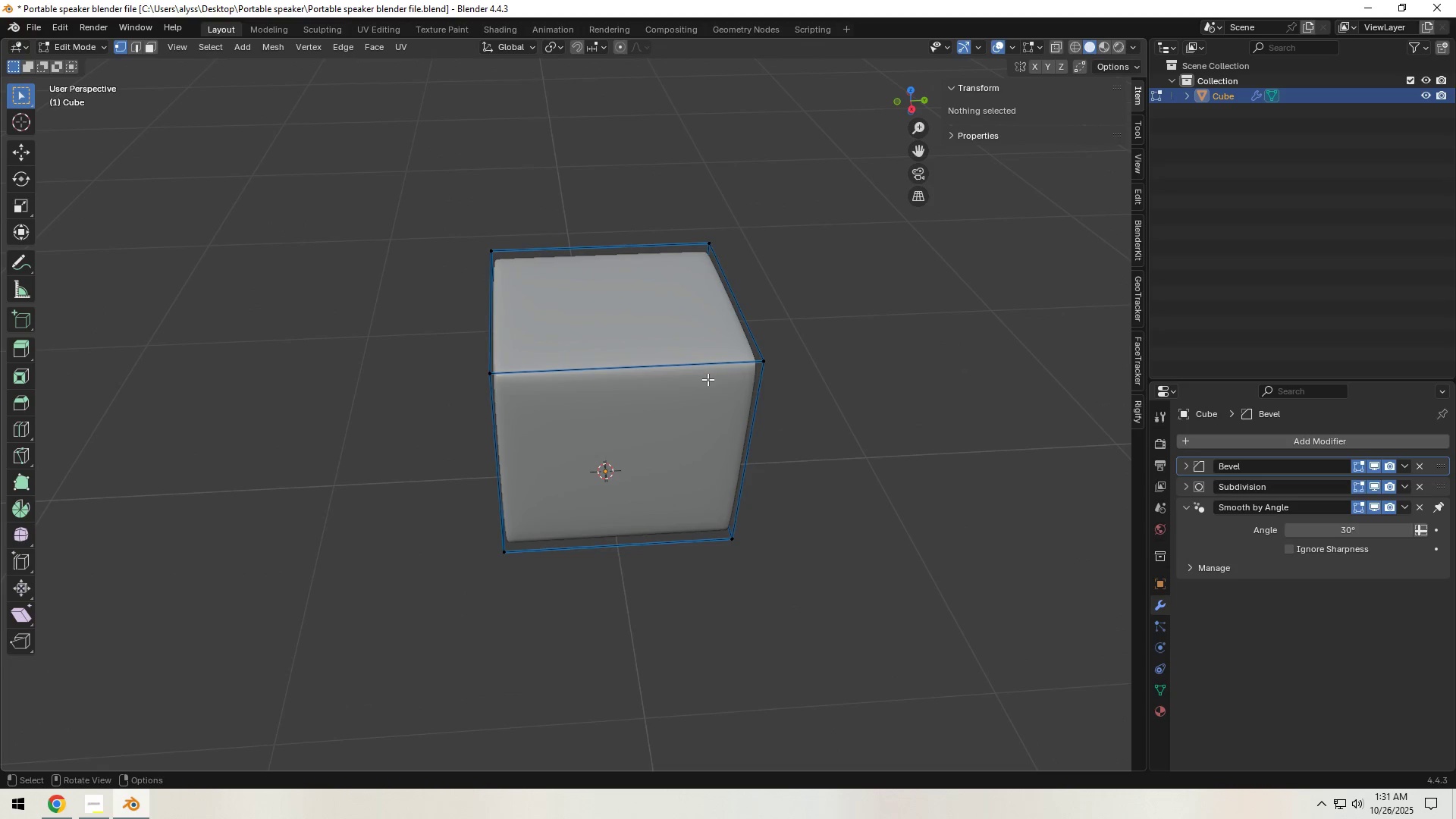 
key(Tab)
 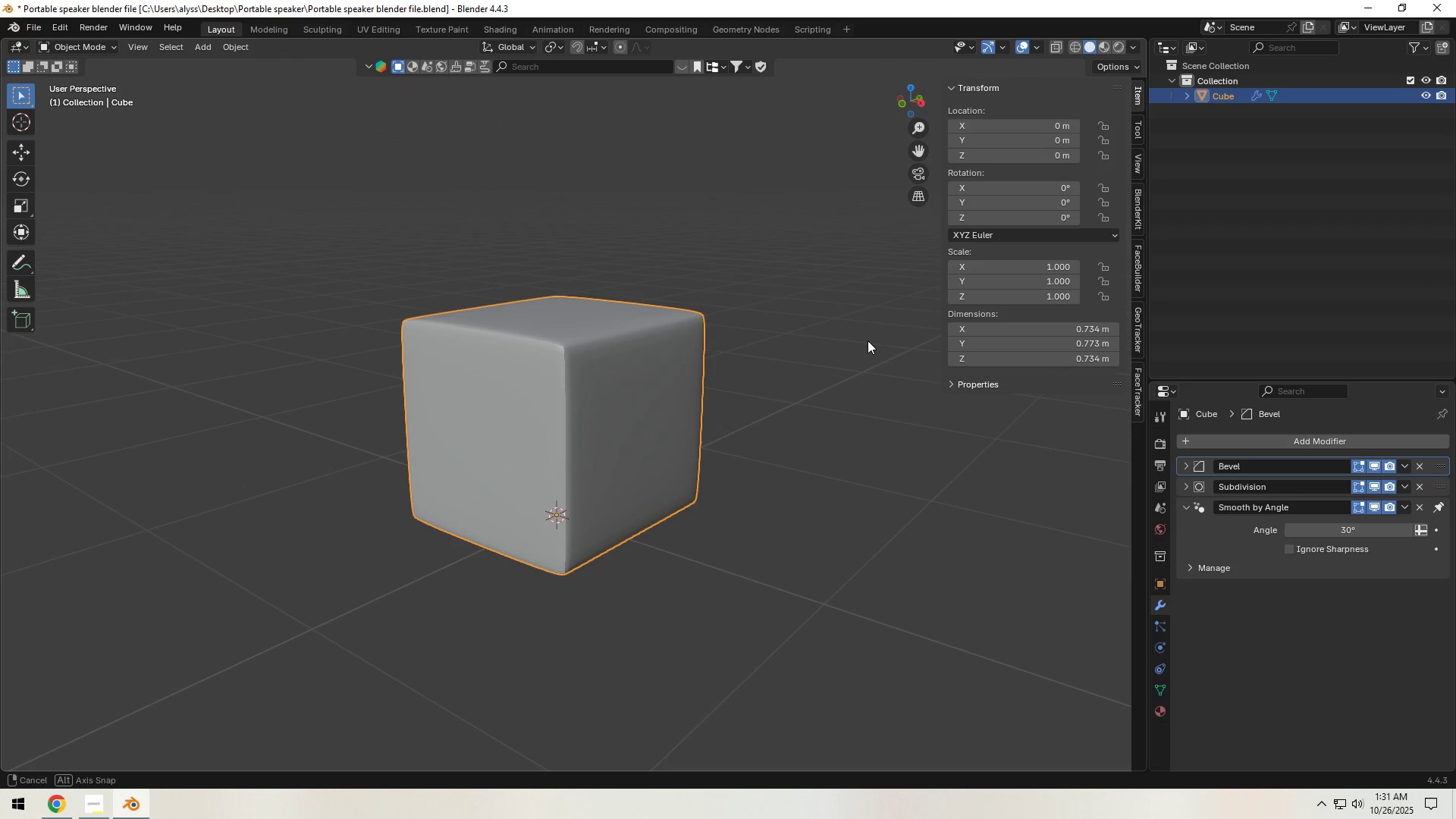 
key(Control+S)
 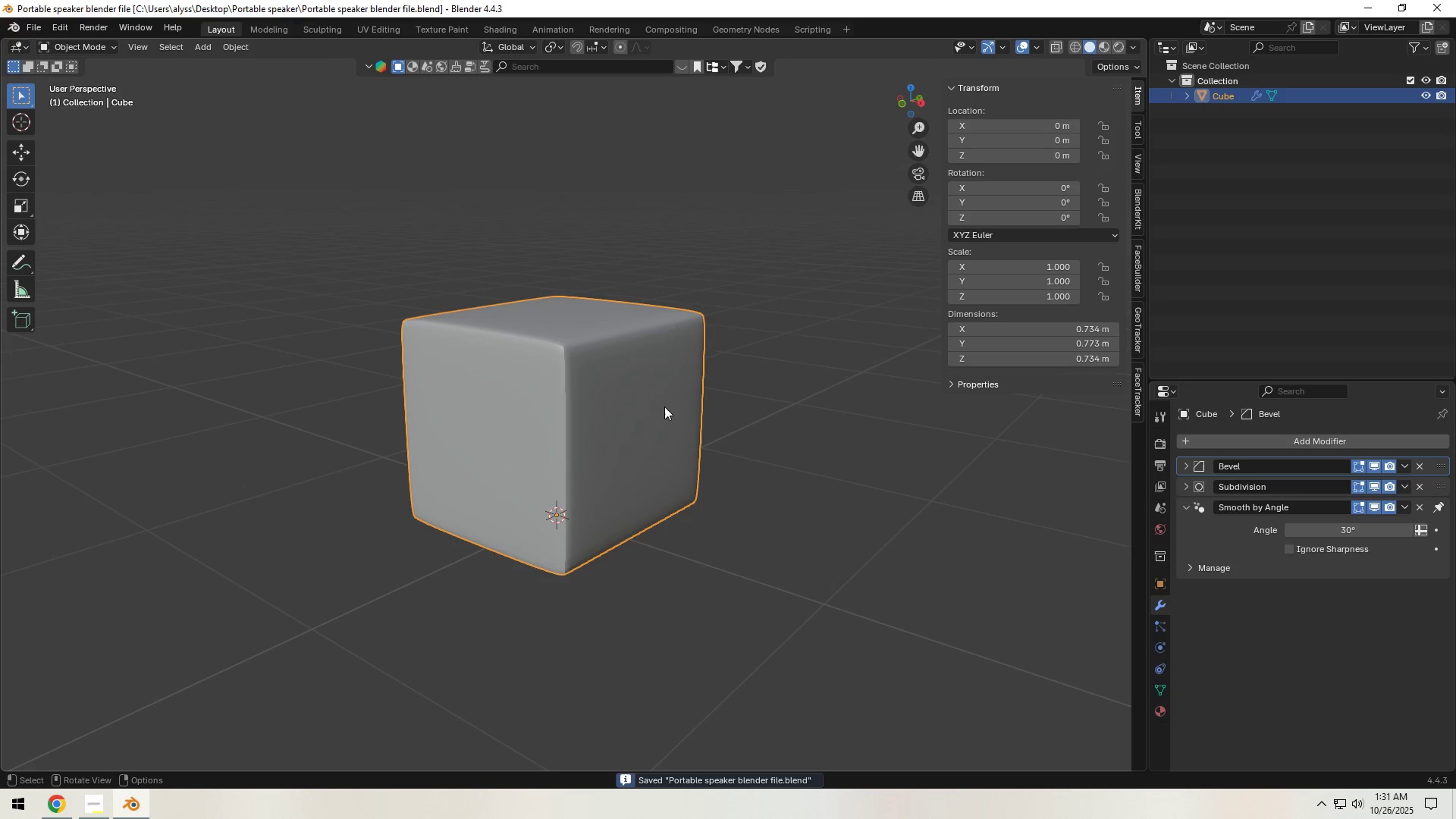 
left_click([660, 406])
 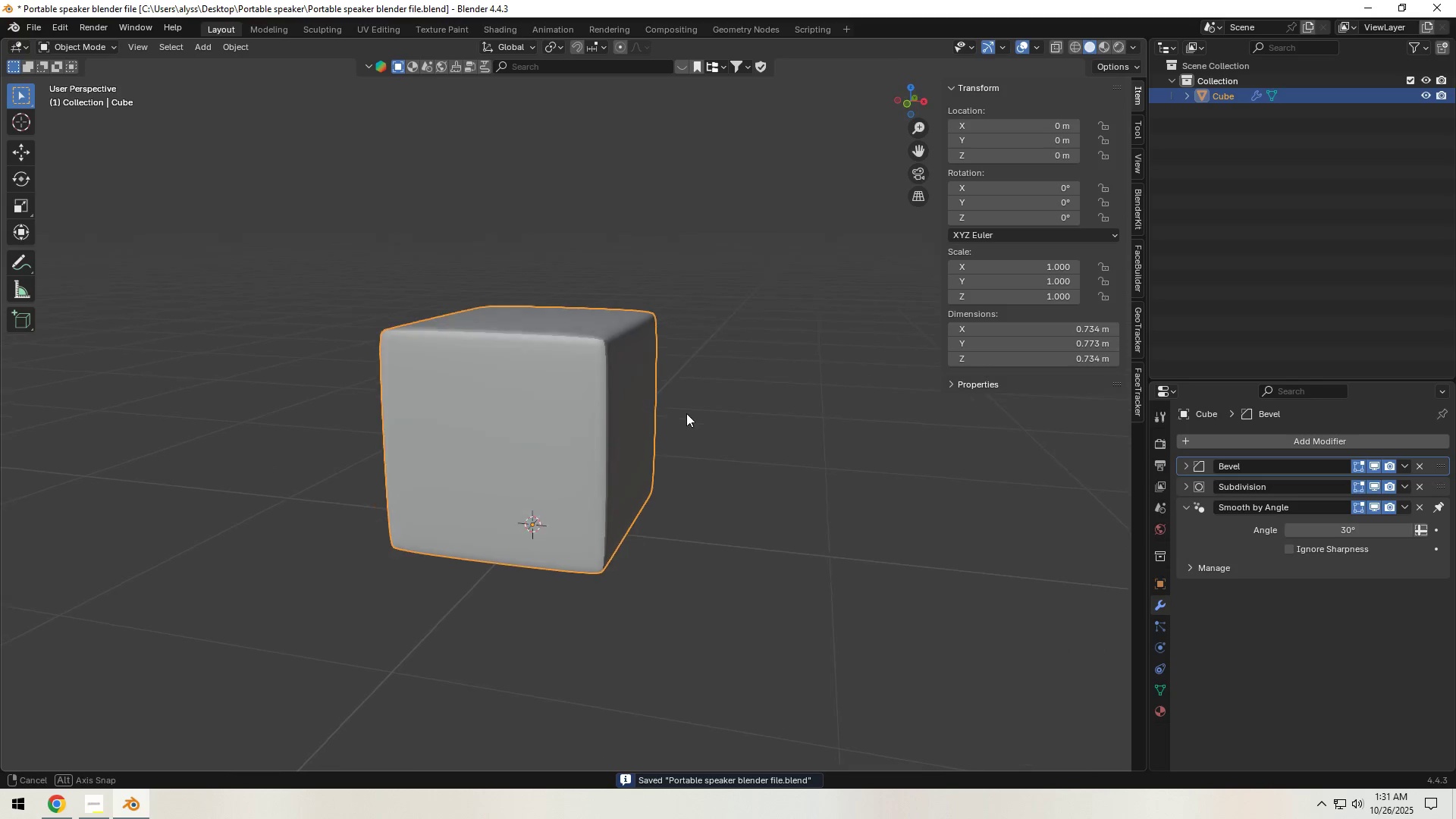 
scroll: coordinate [647, 425], scroll_direction: up, amount: 3.0
 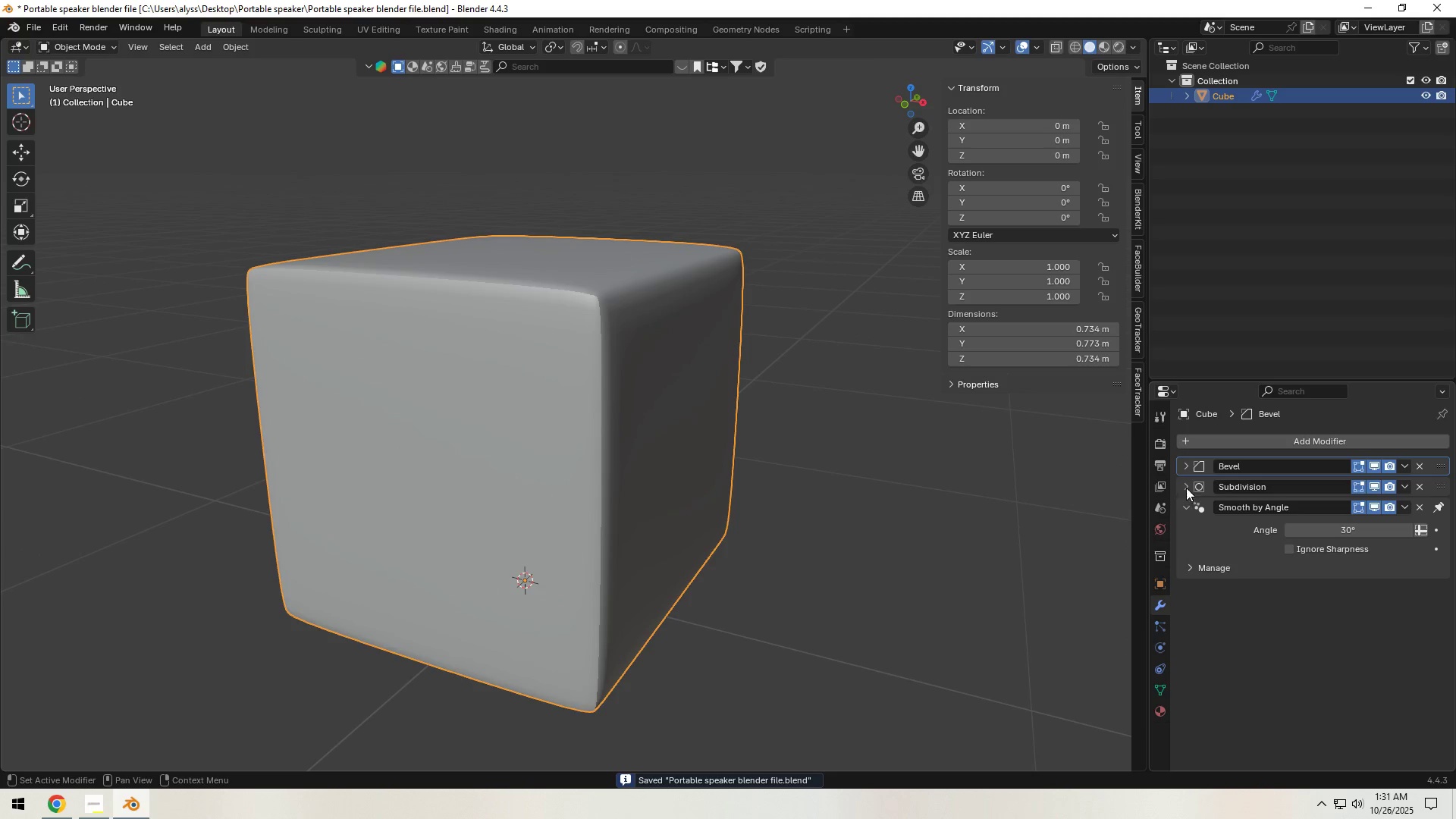 
left_click([1186, 469])
 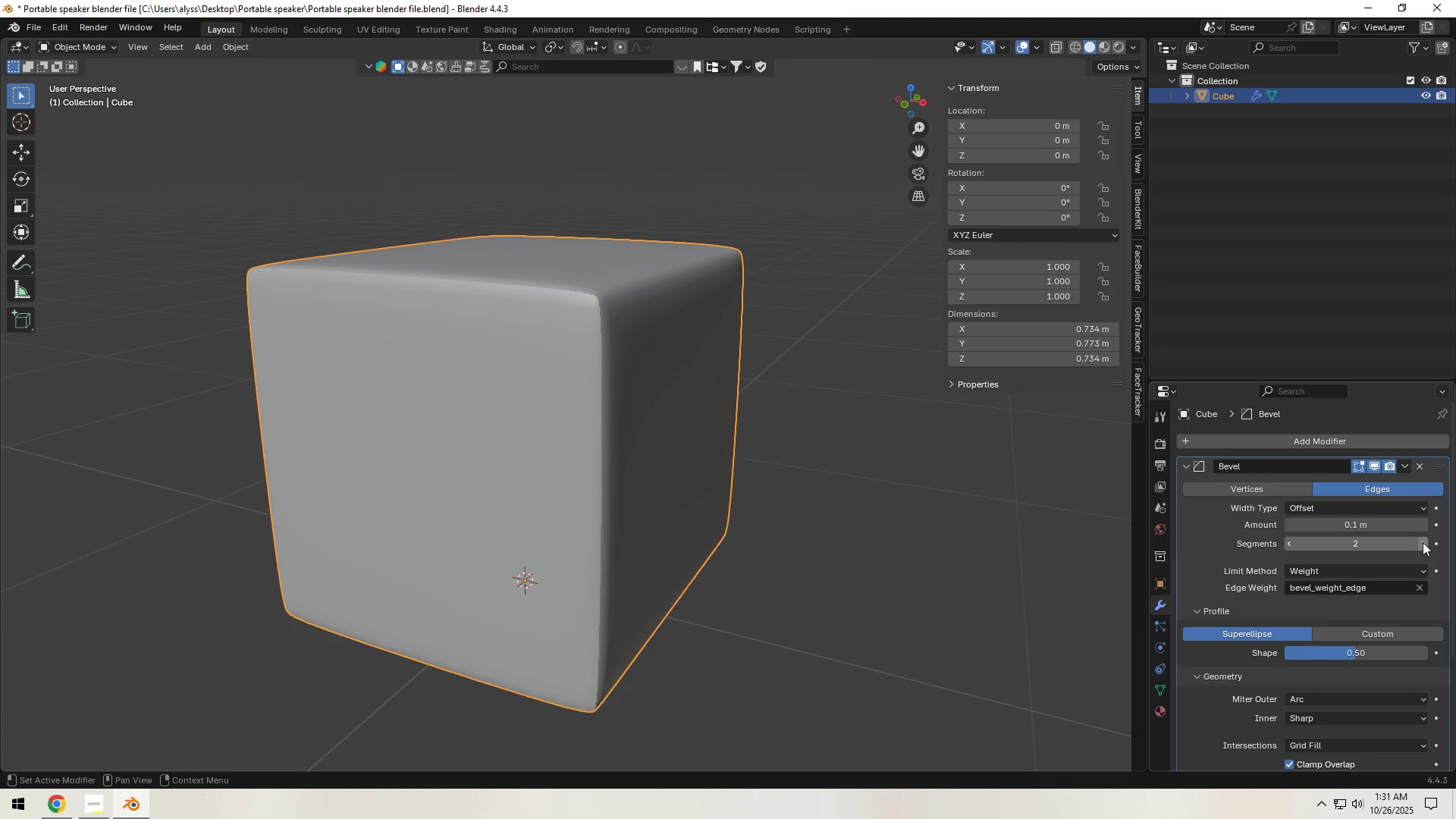 
left_click([1423, 542])
 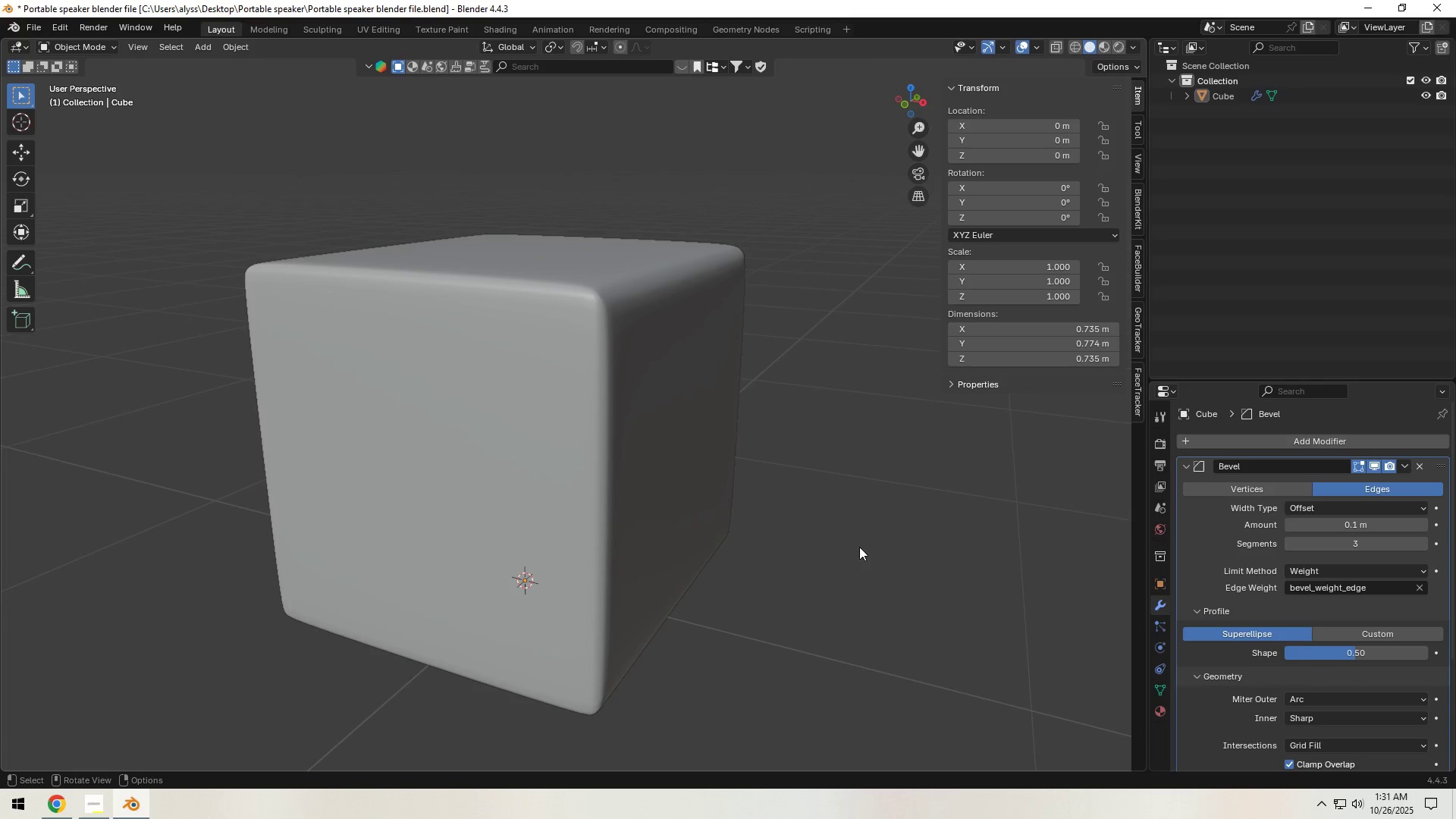 
double_click([647, 491])
 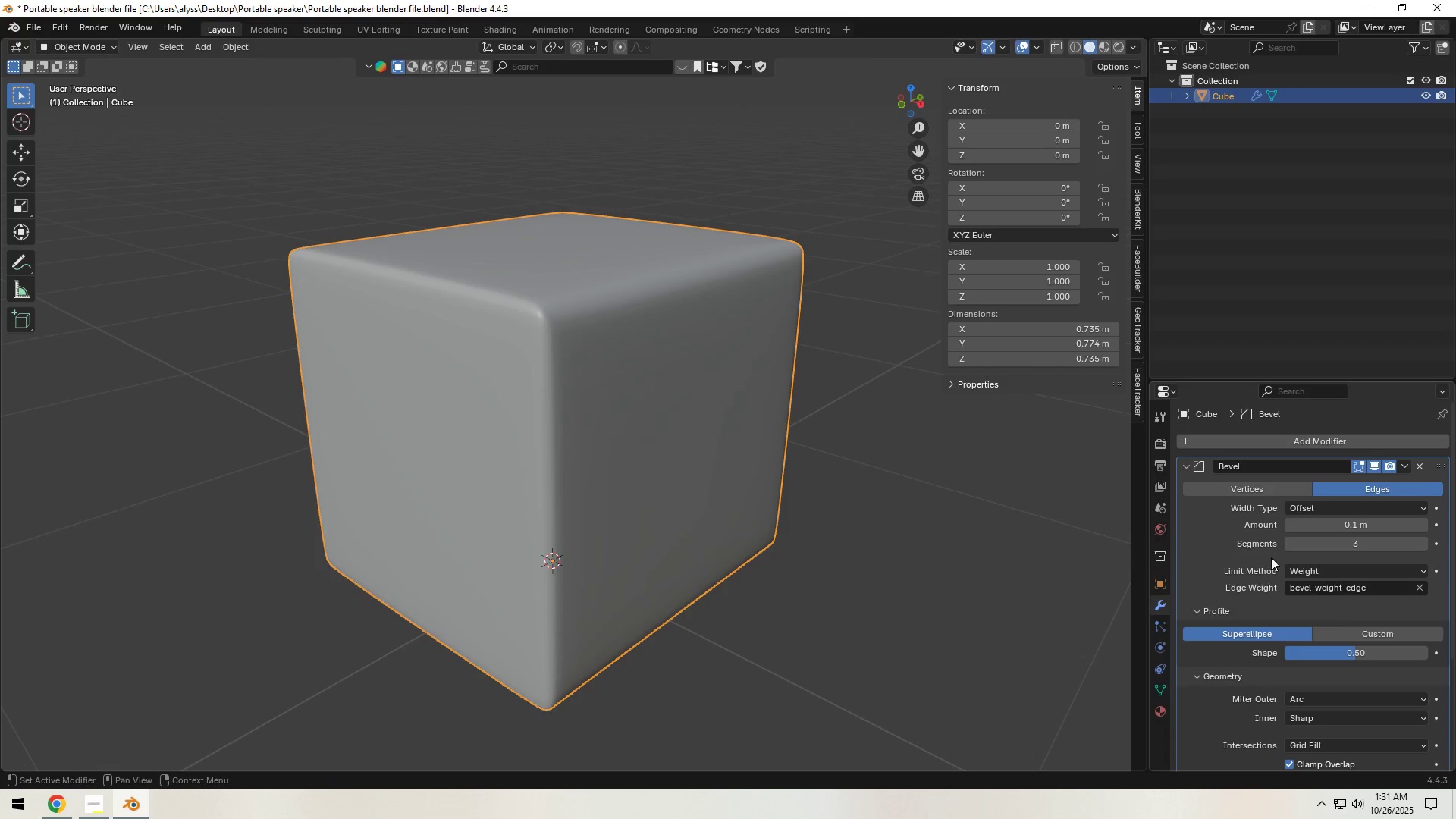 
left_click([1184, 466])
 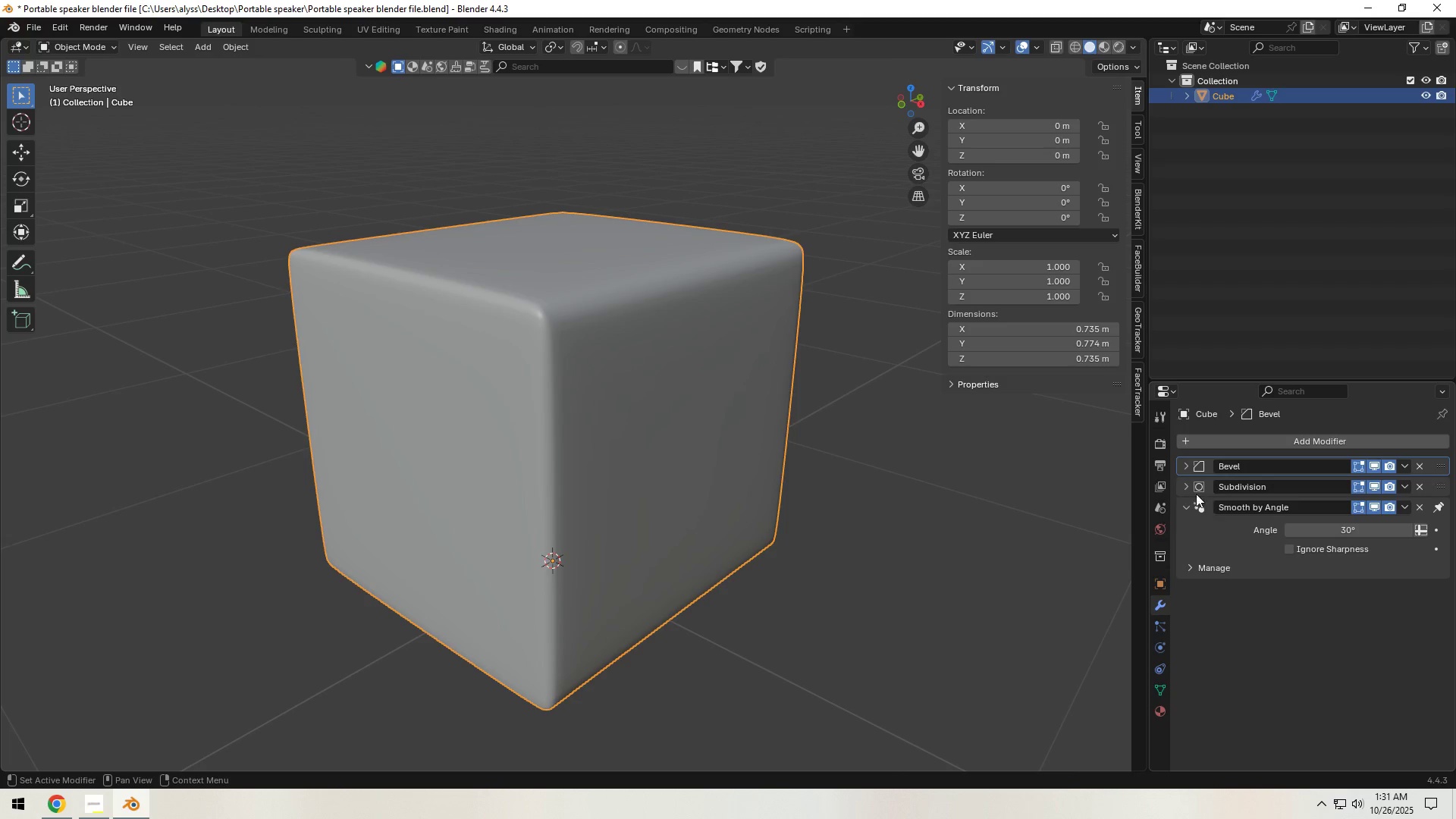 
left_click([1184, 488])
 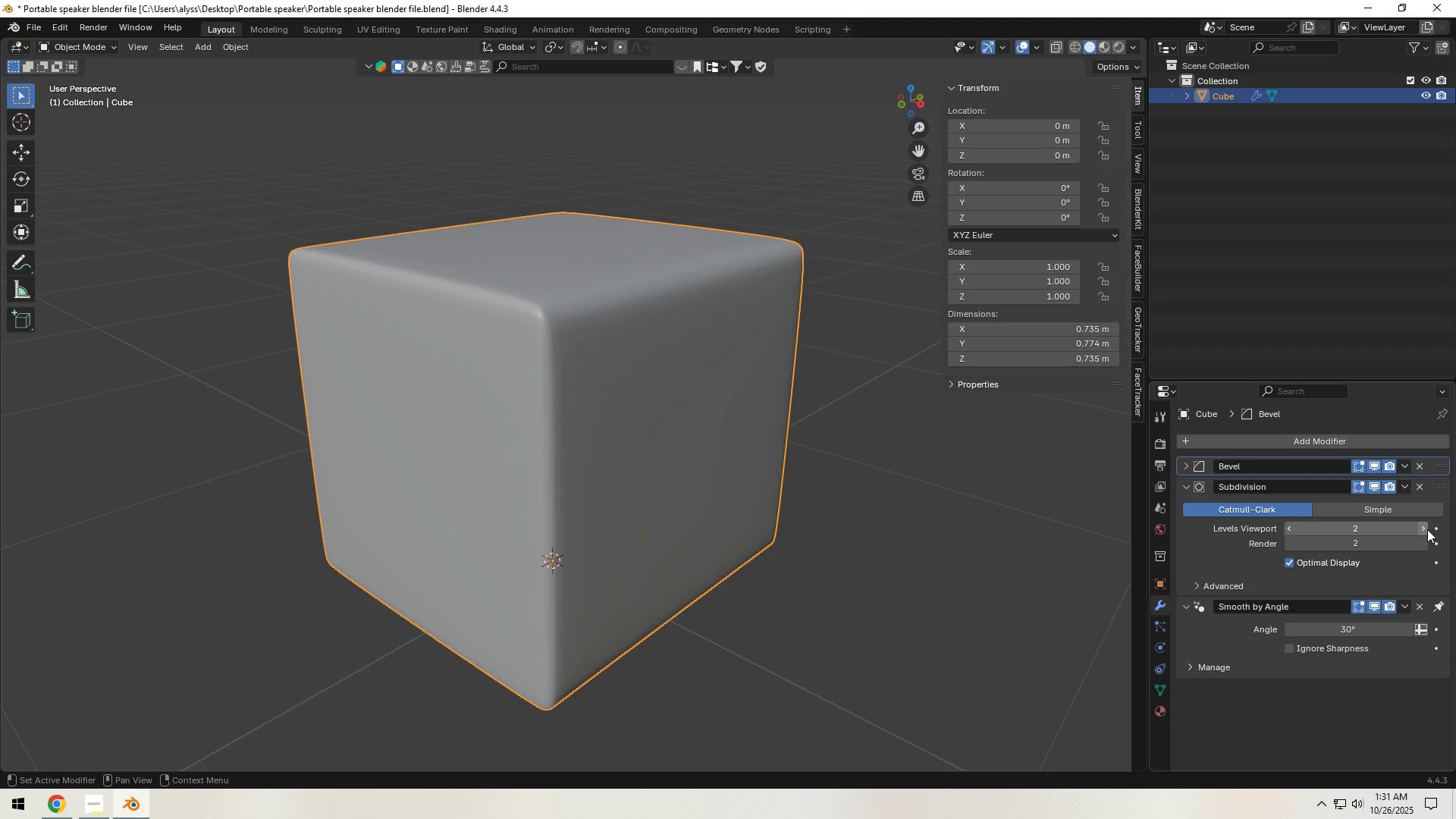 
left_click([1427, 529])
 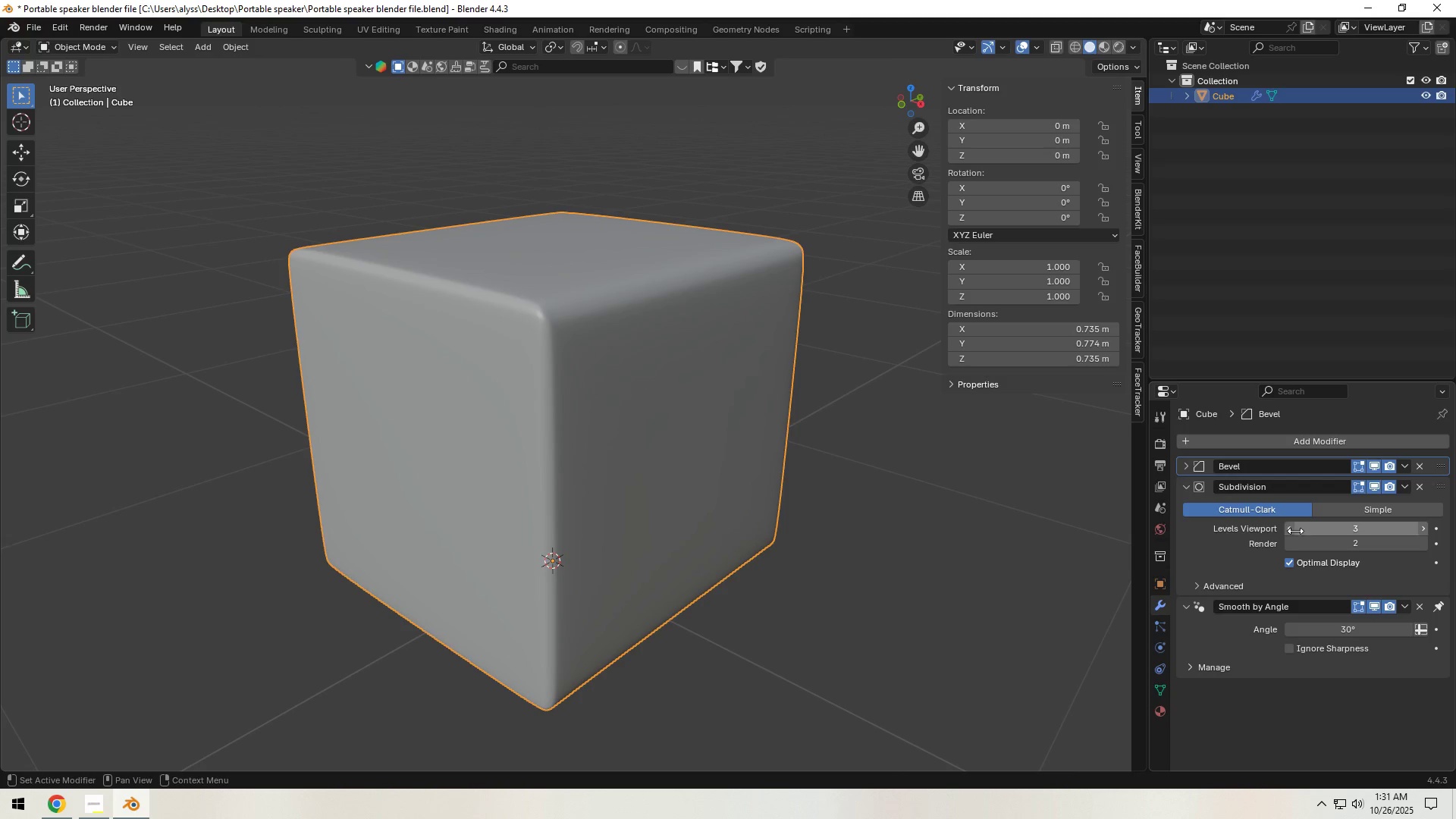 
left_click([1291, 529])
 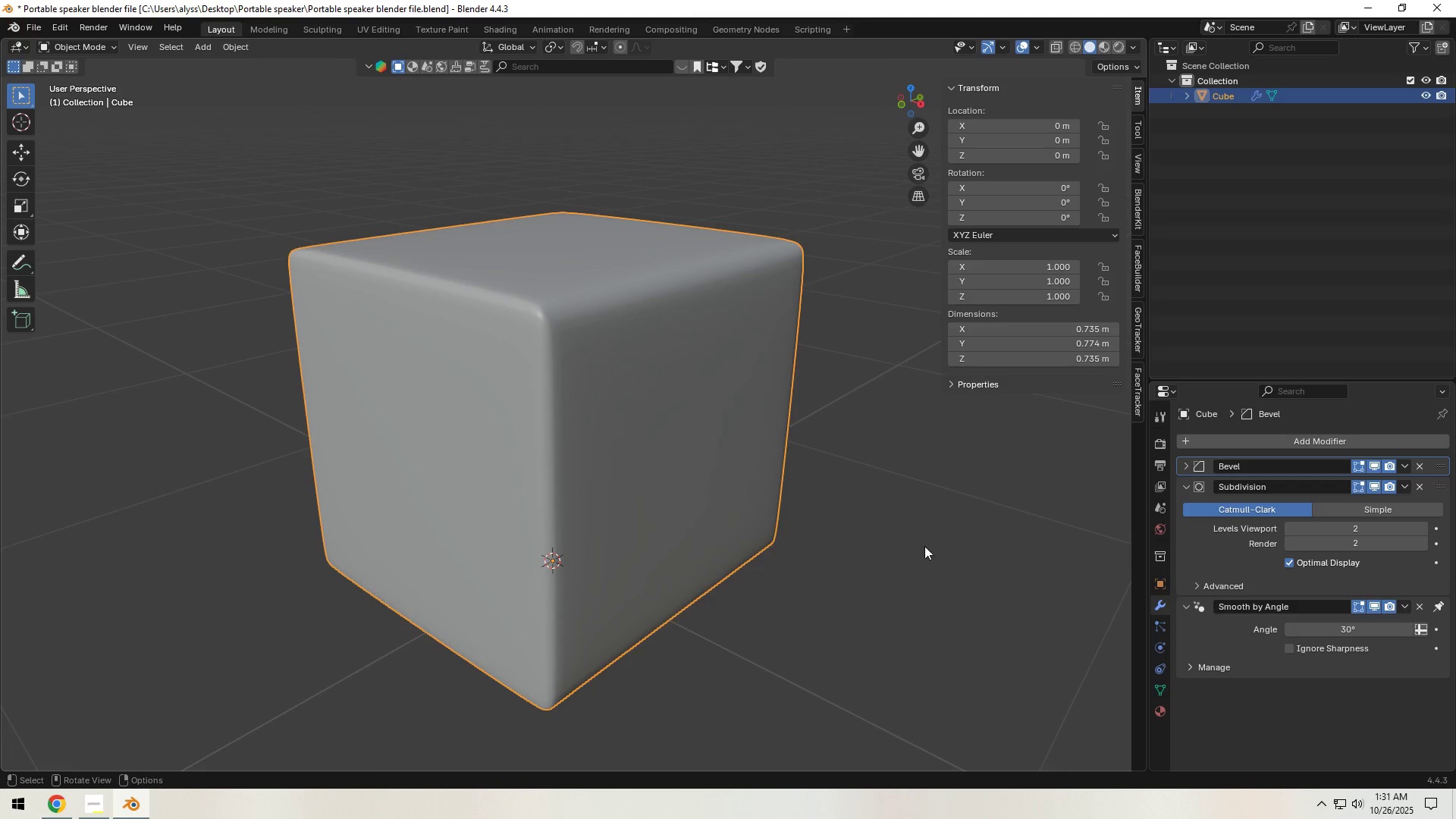 
left_click([902, 541])
 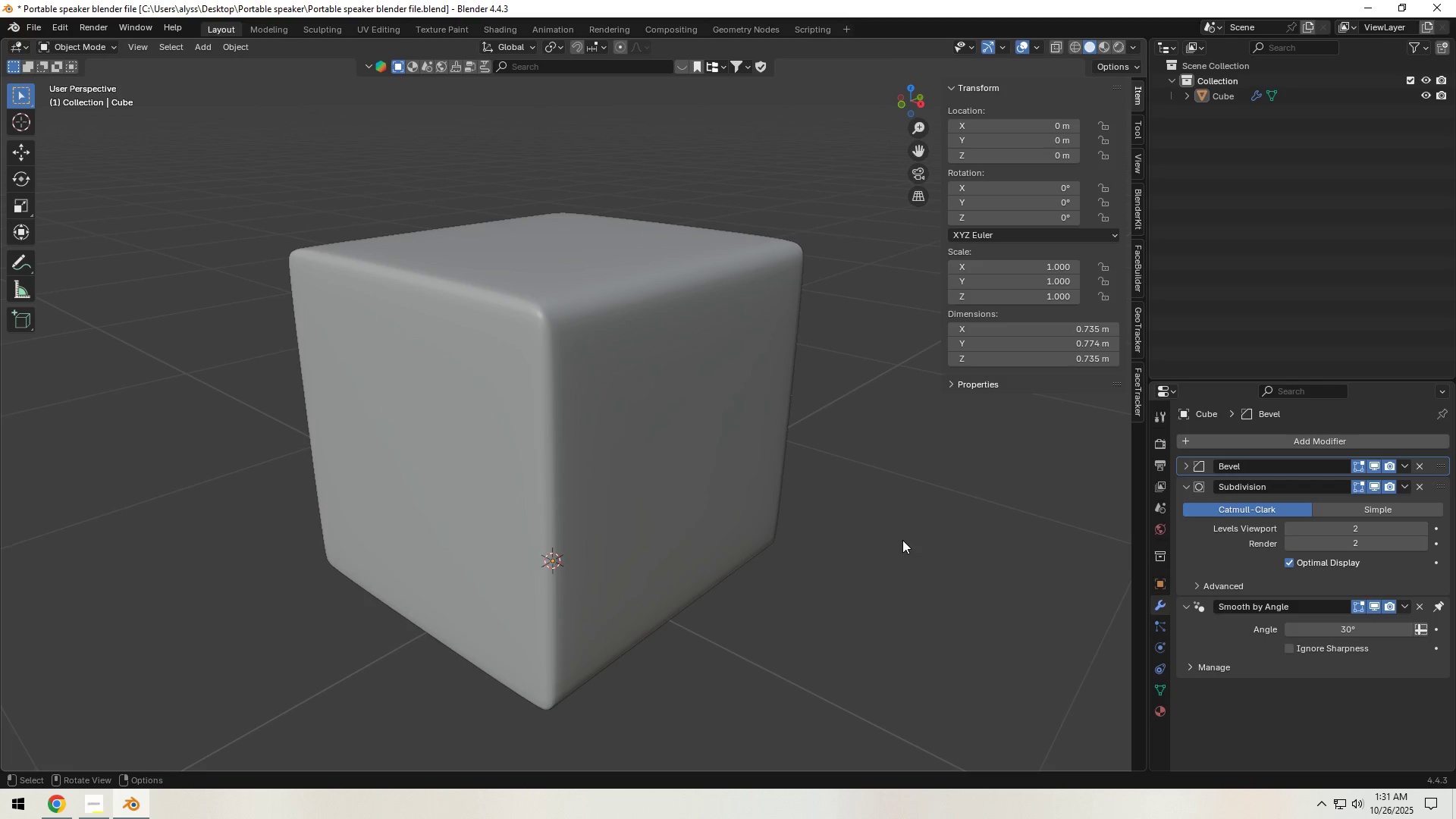 
key(Tab)
 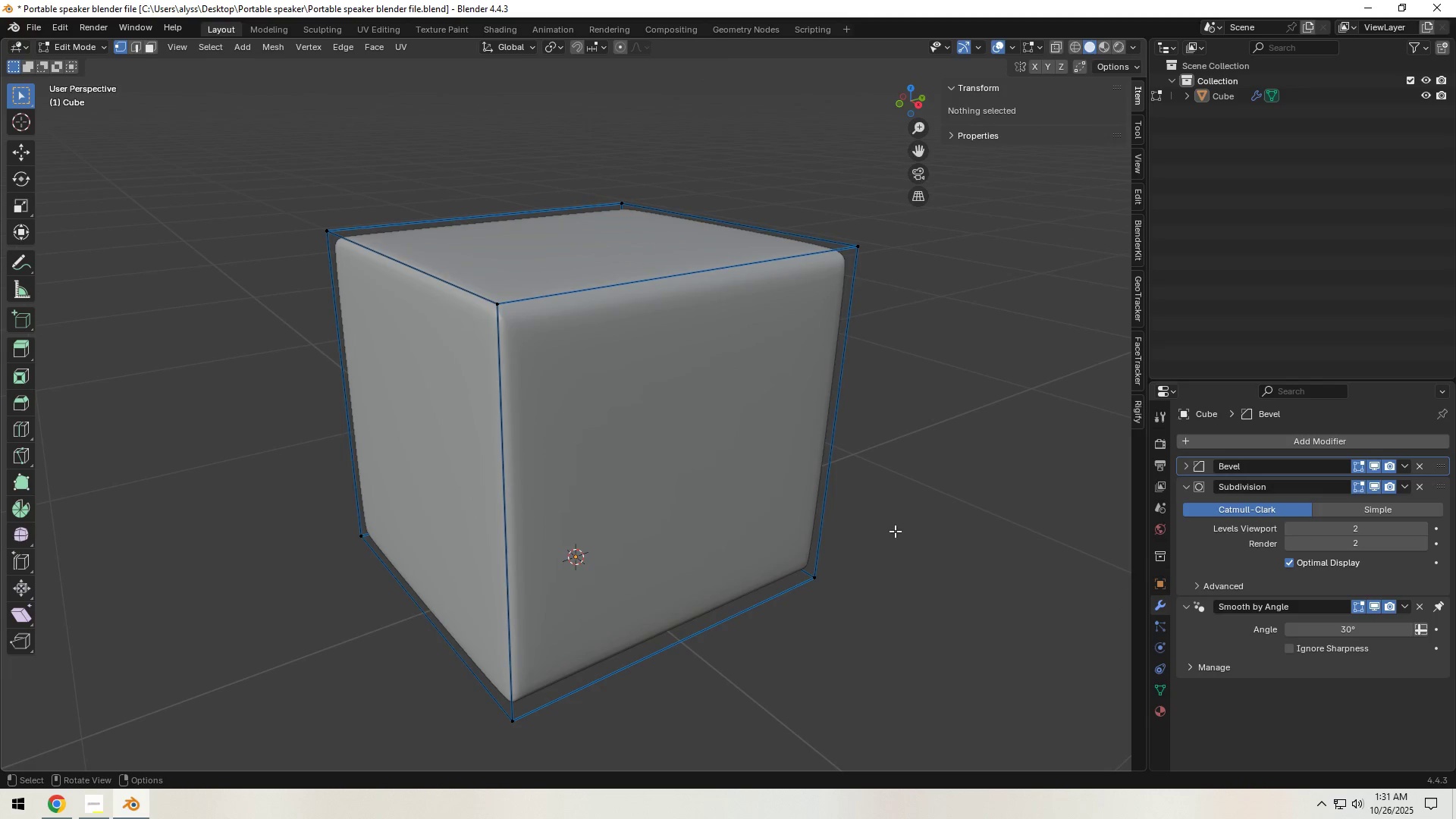 
left_click([937, 514])
 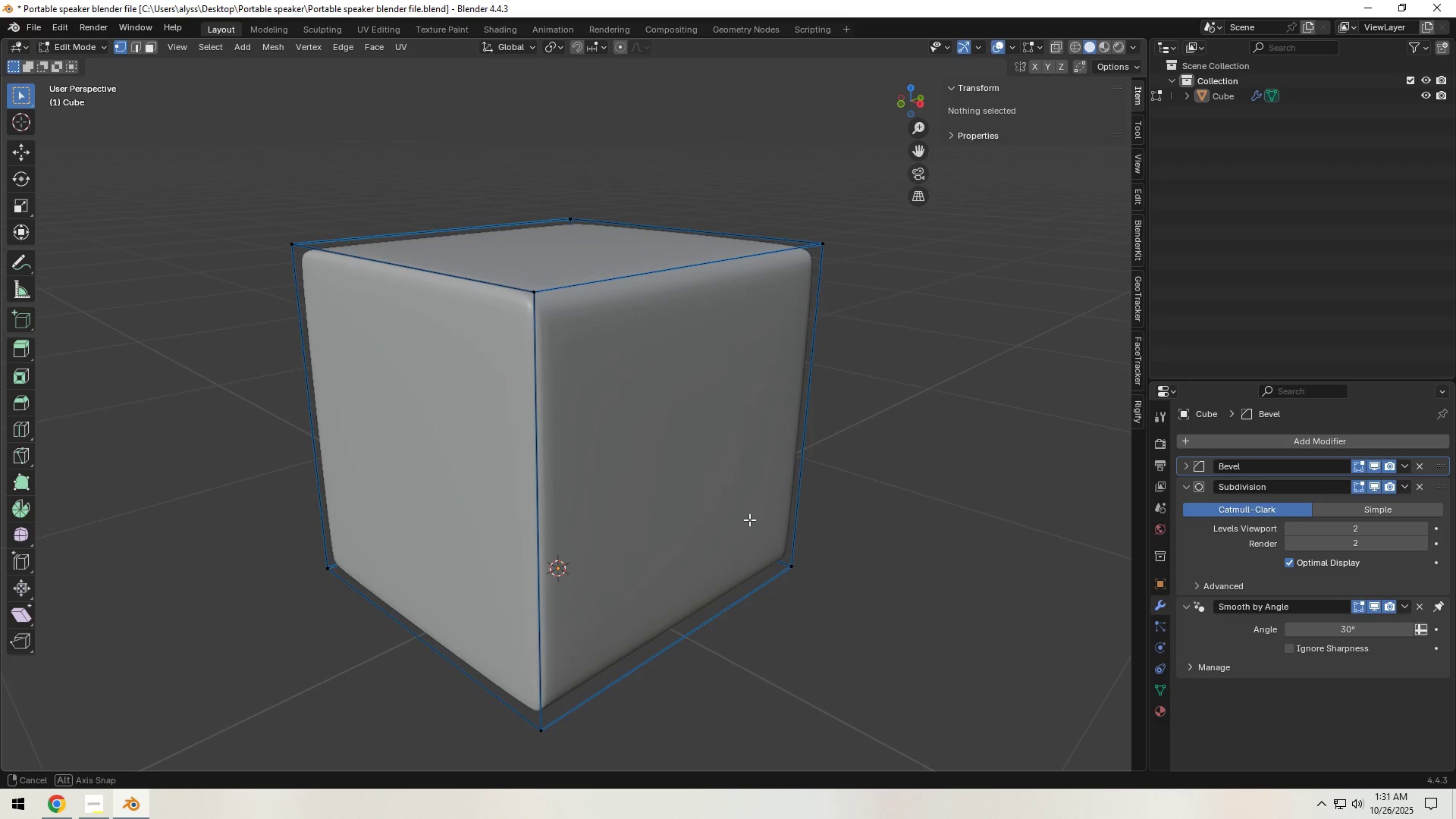 
key(2)
 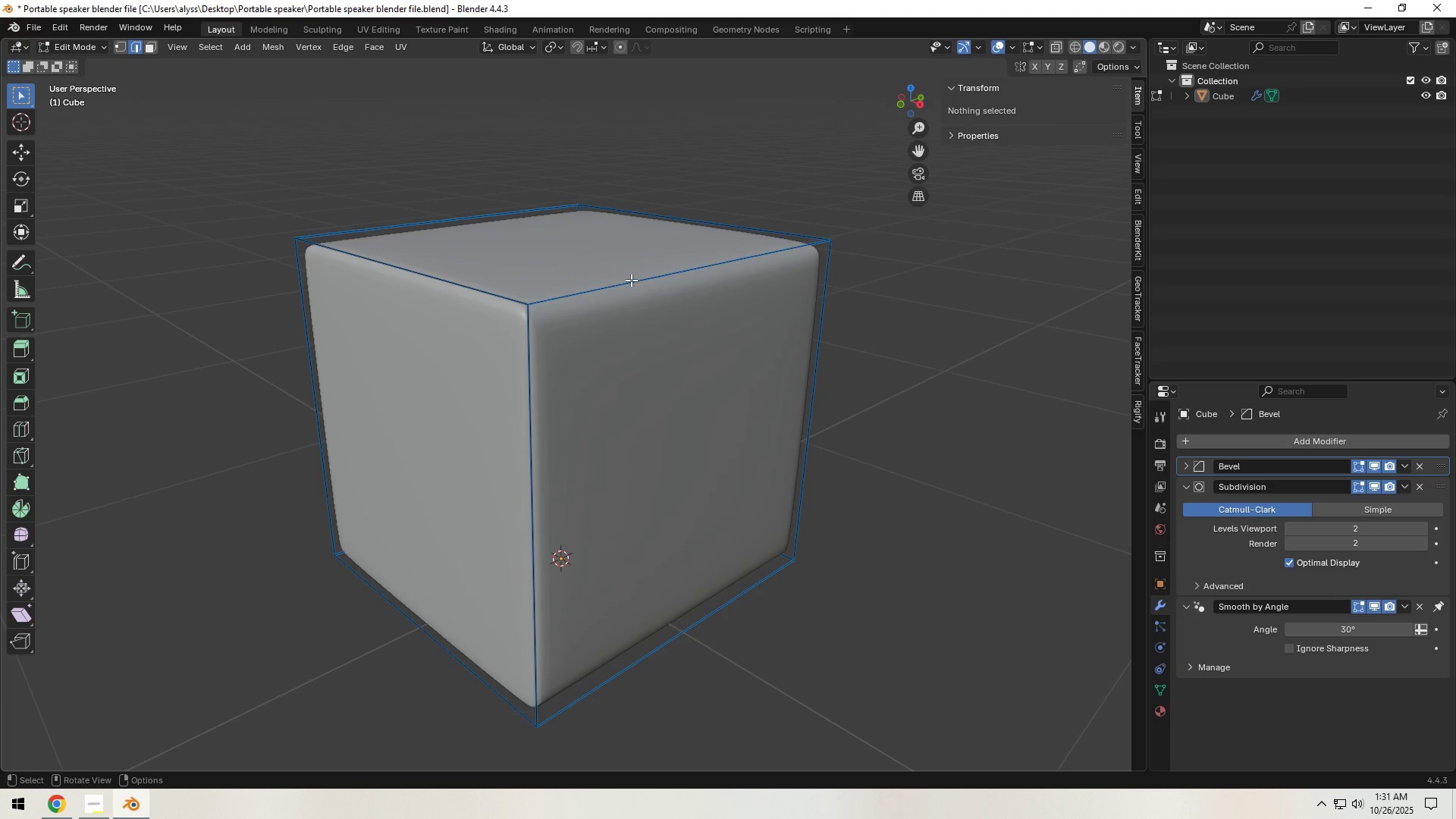 
left_click([631, 280])
 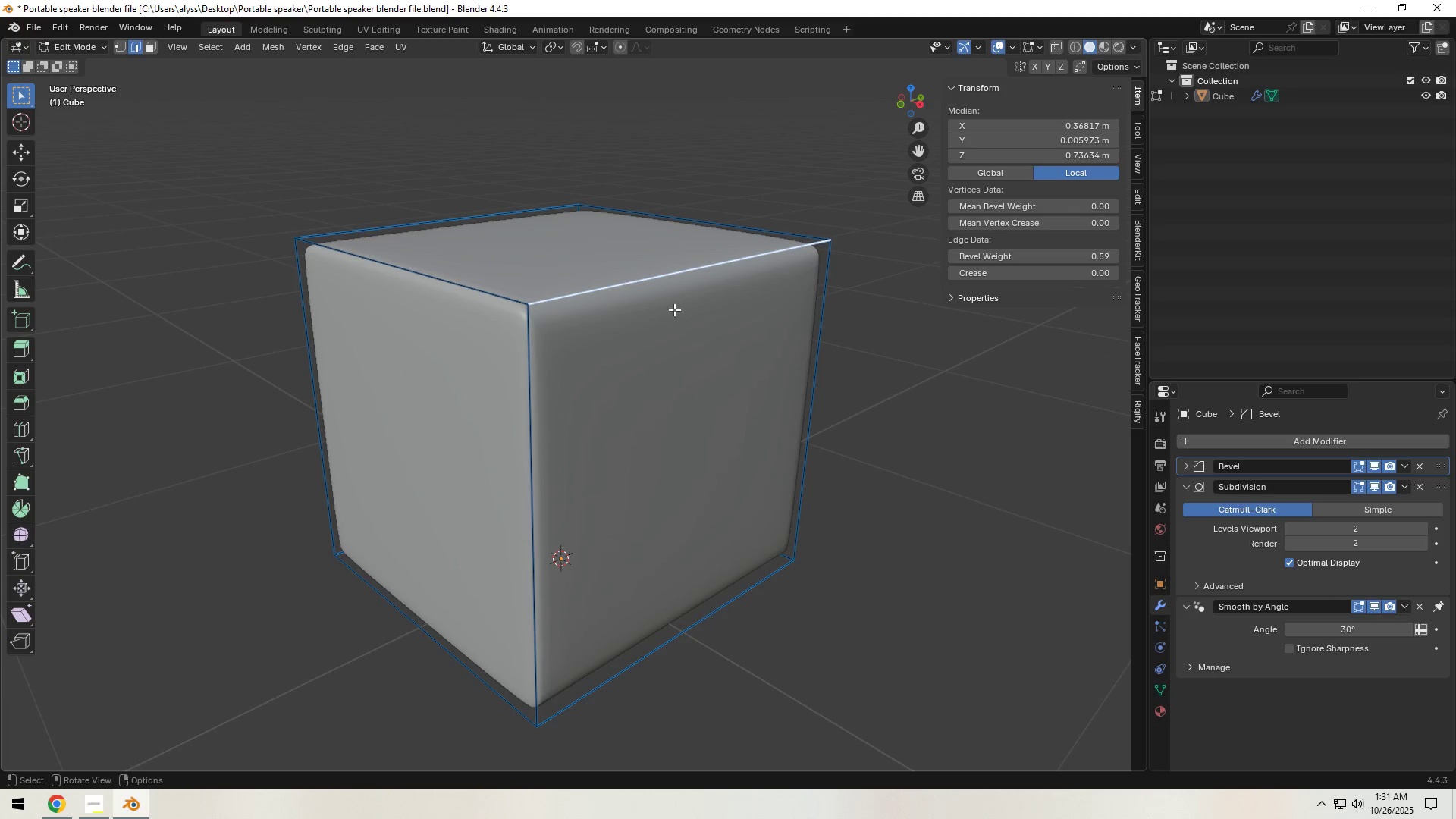 
hold_key(key=ShiftLeft, duration=1.51)
left_click([459, 225])
 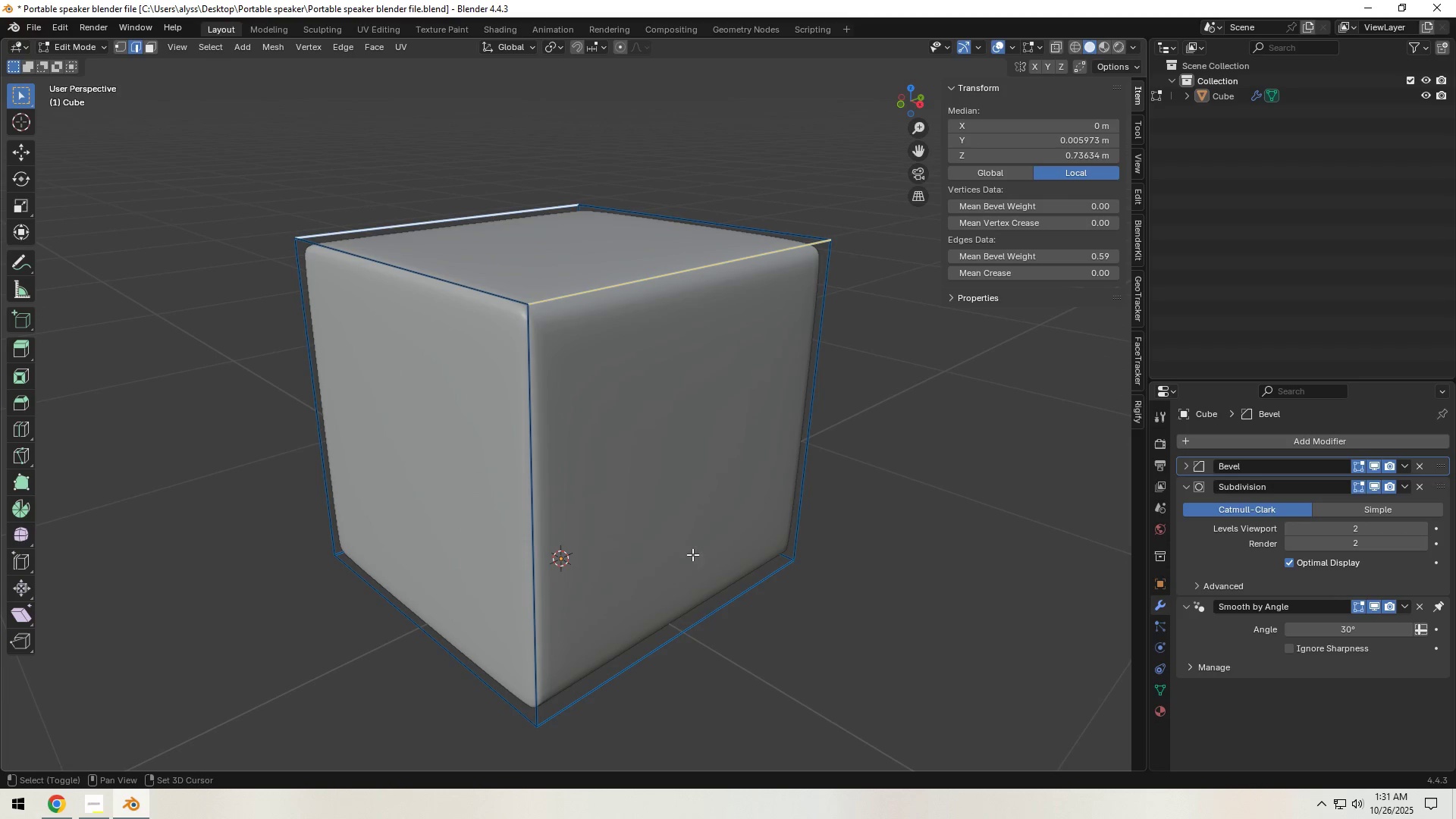 
hold_key(key=ShiftLeft, duration=0.41)
left_click([706, 603])
 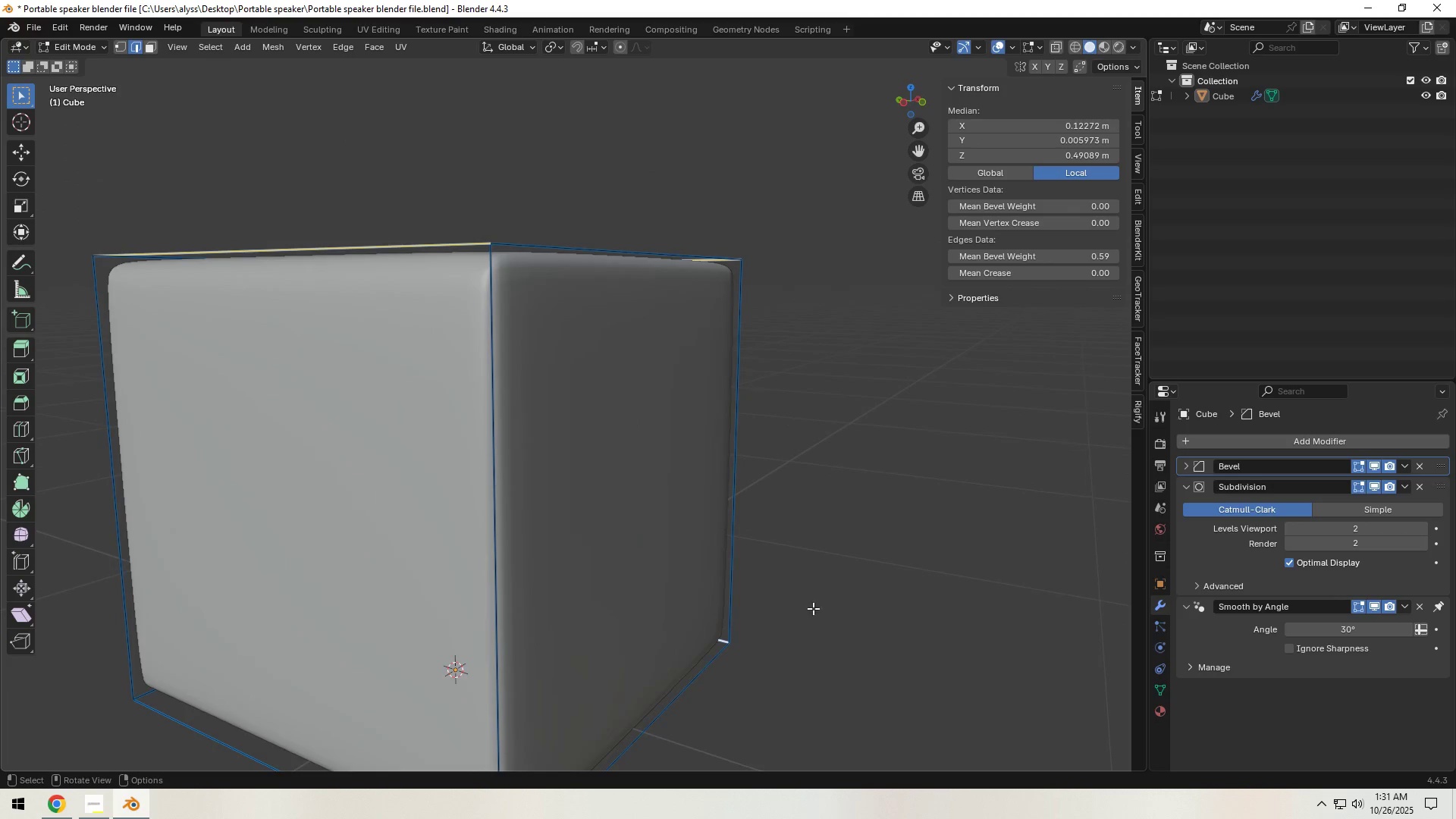 
scroll: coordinate [842, 601], scroll_direction: down, amount: 1.0
 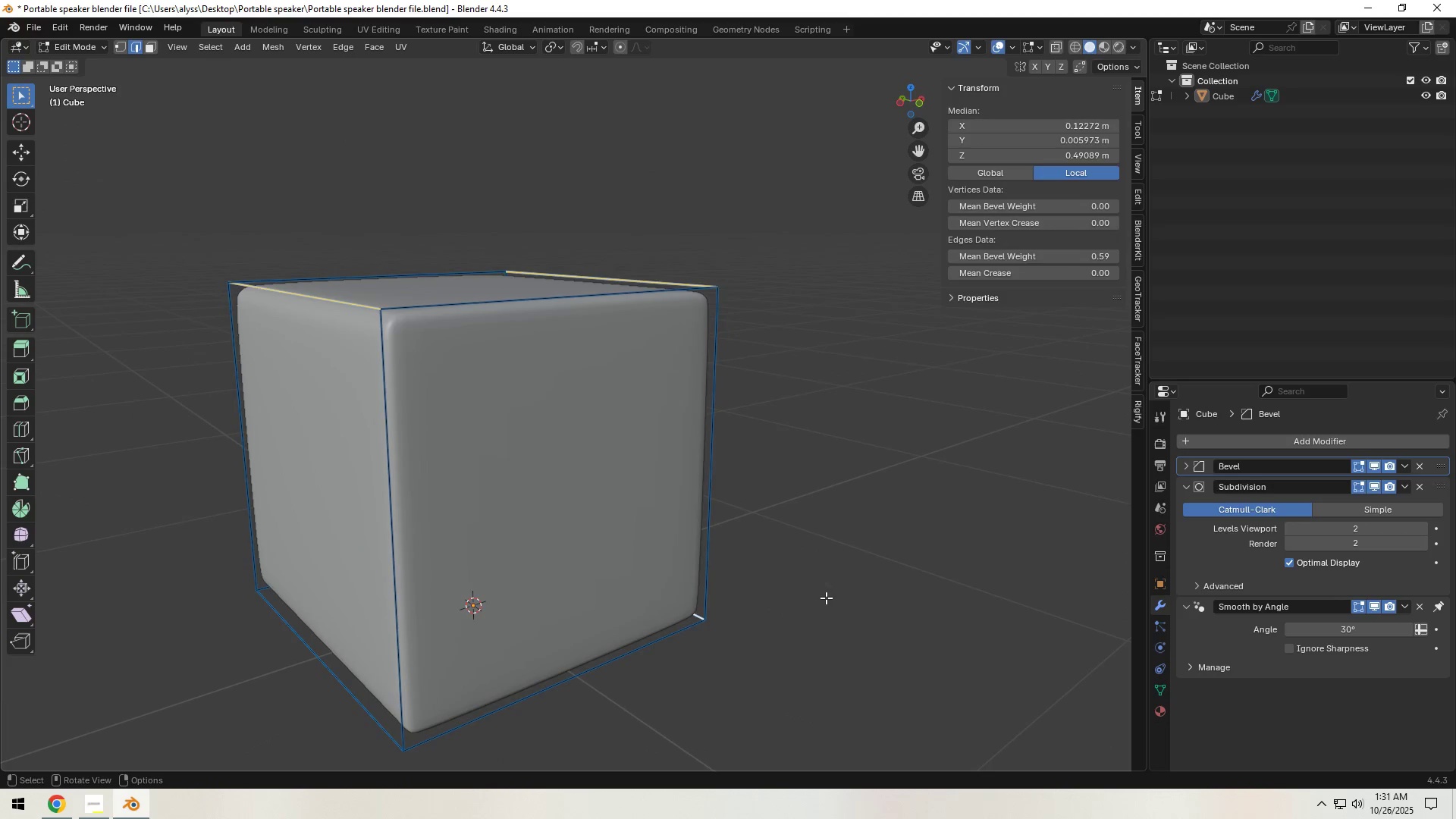 
left_click([858, 589])
 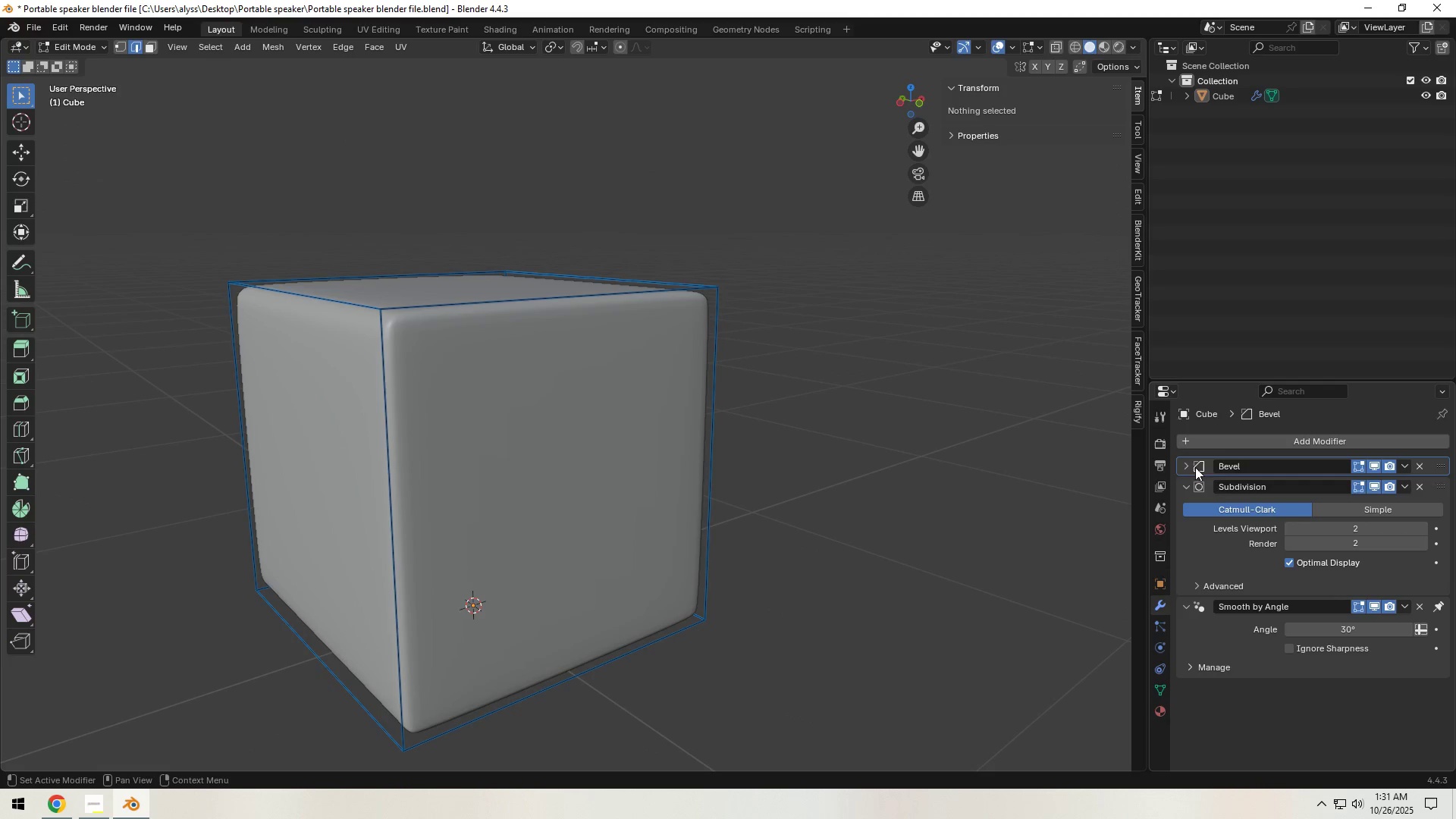 
left_click([1184, 466])
 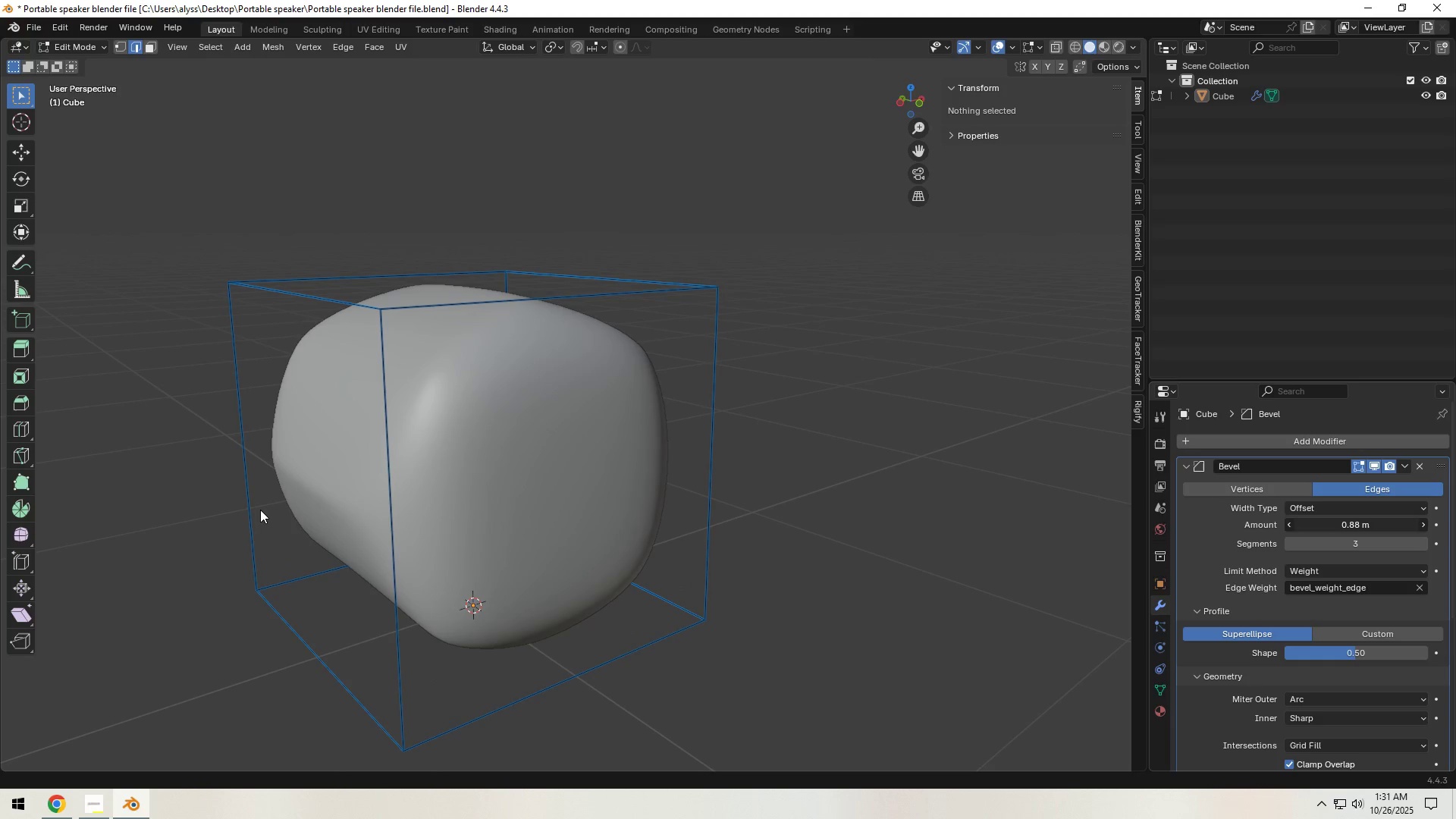 
left_click_drag(start_coordinate=[1364, 526], to_coordinate=[225, 522])
 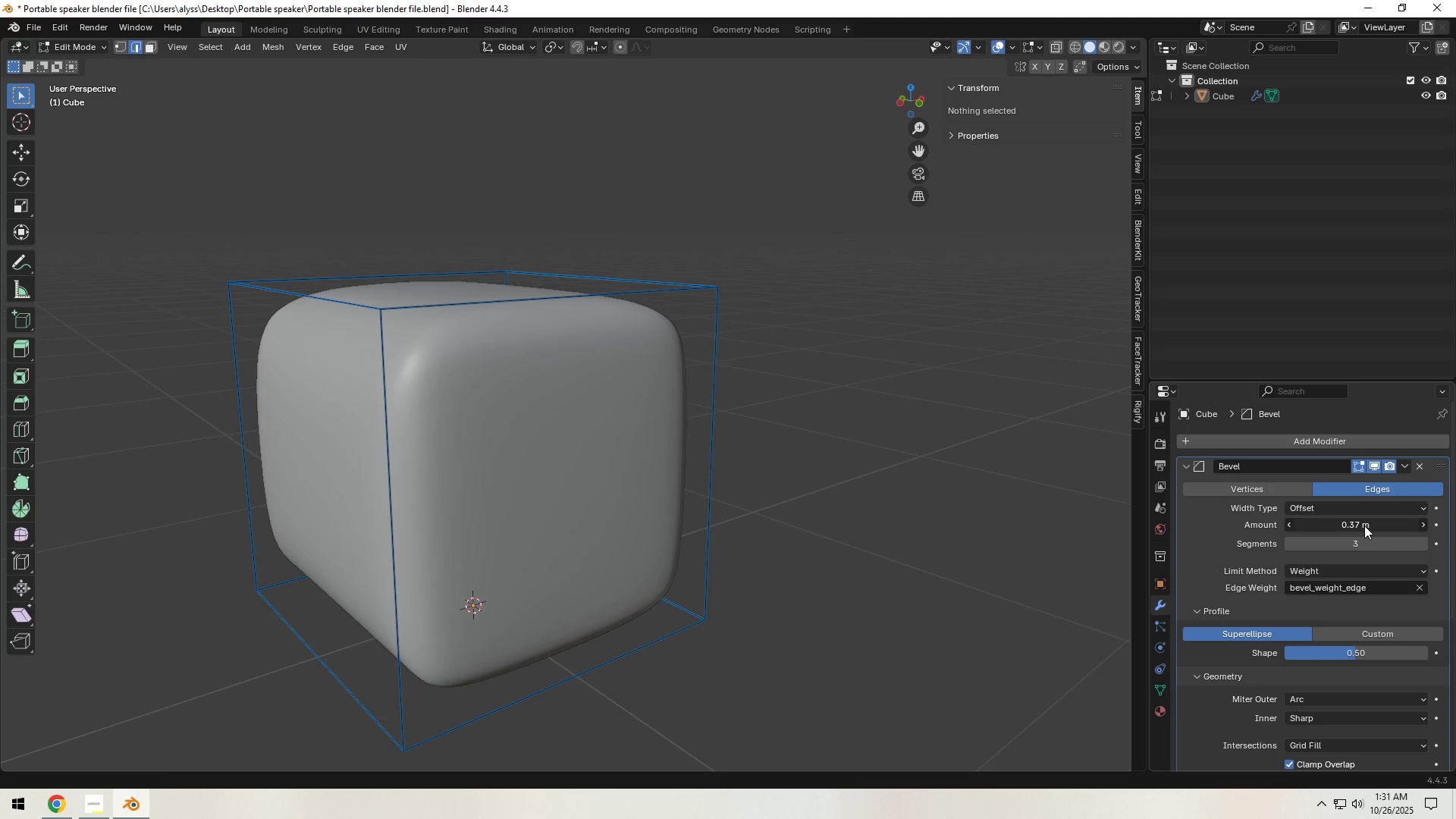 
left_click([1364, 526])
 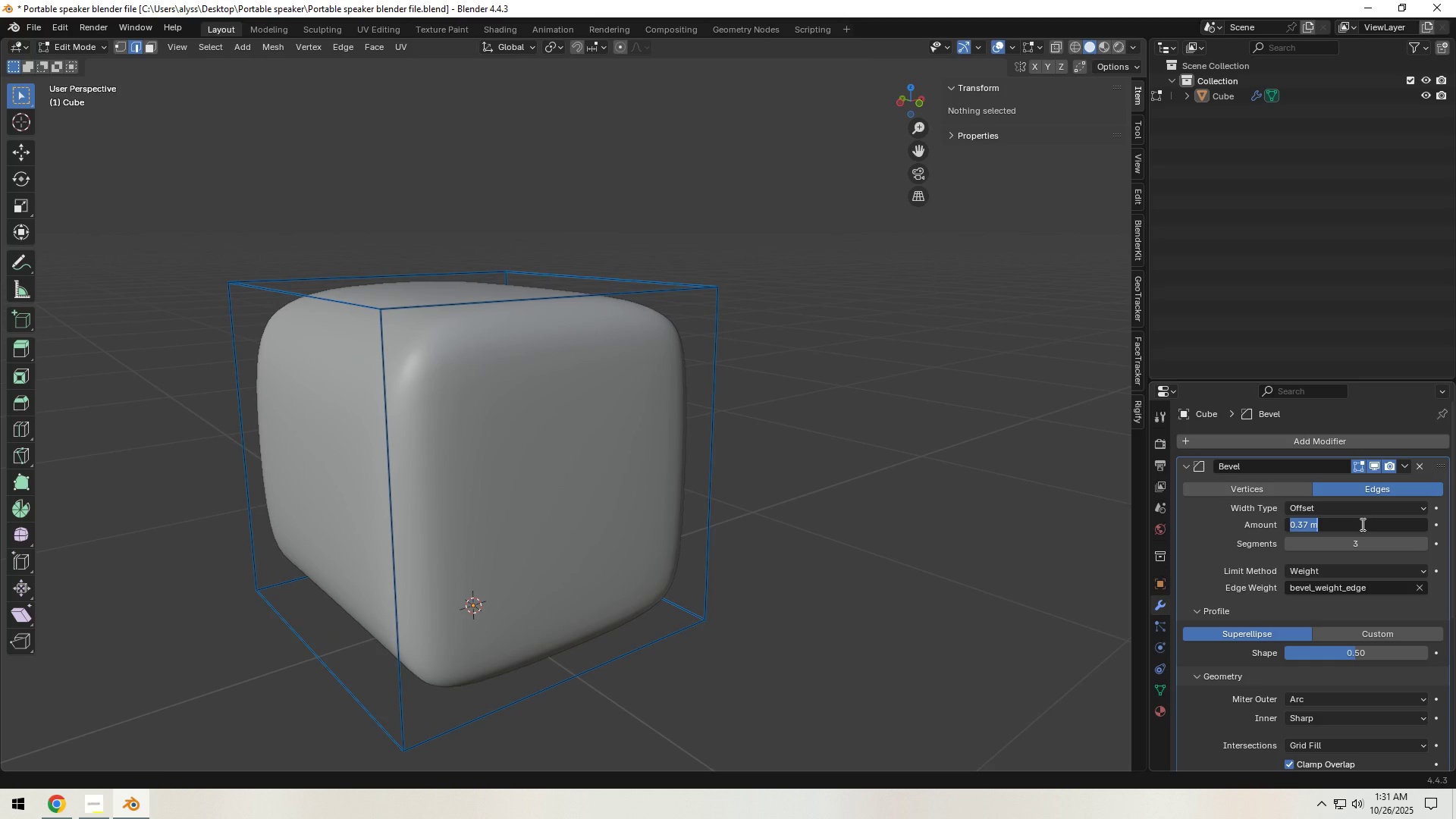 
key(NumpadDecimal)
 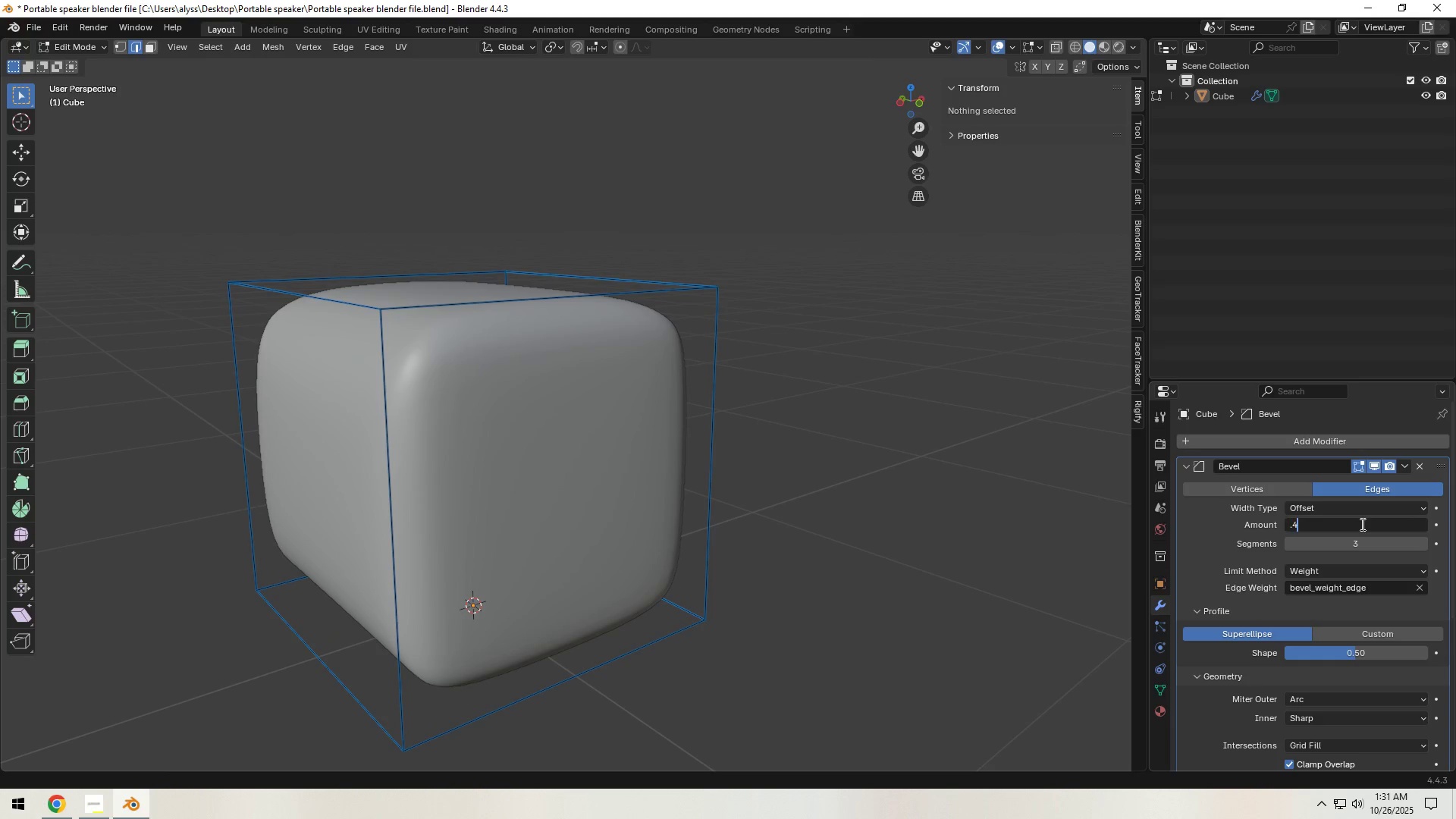 
key(Numpad4)
 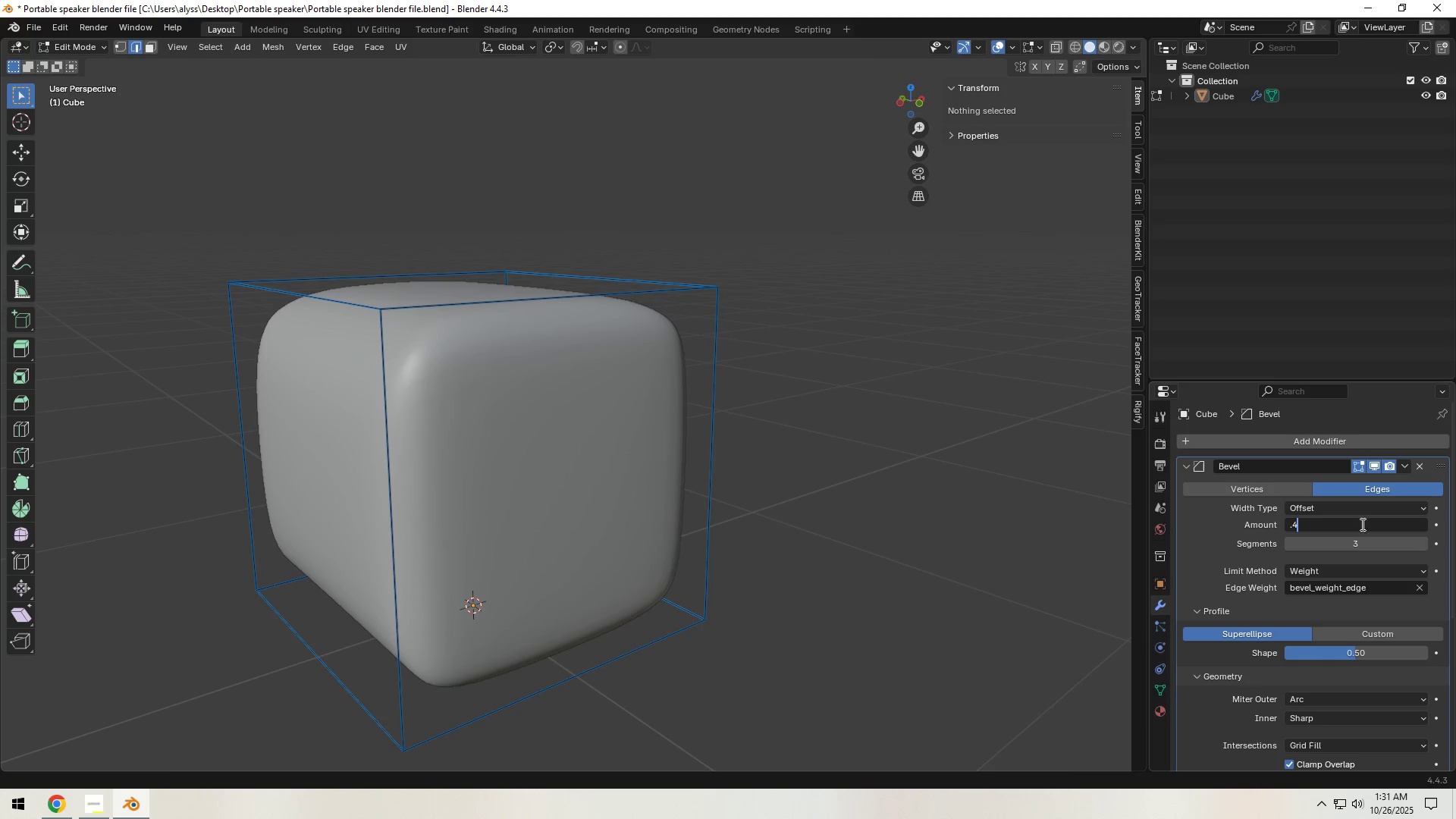 
key(NumpadEnter)
 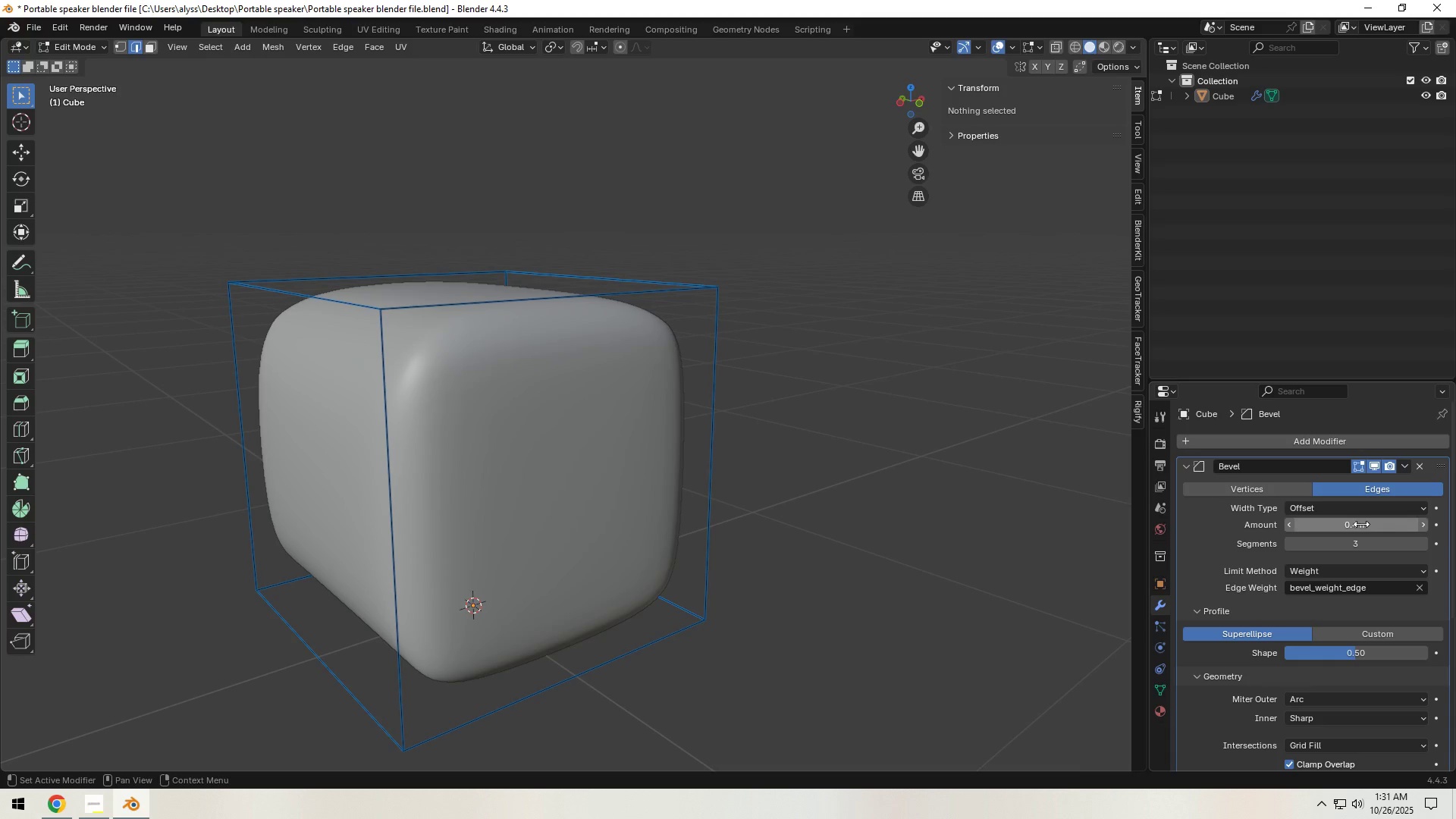 
scroll: coordinate [1361, 524], scroll_direction: up, amount: 2.0
 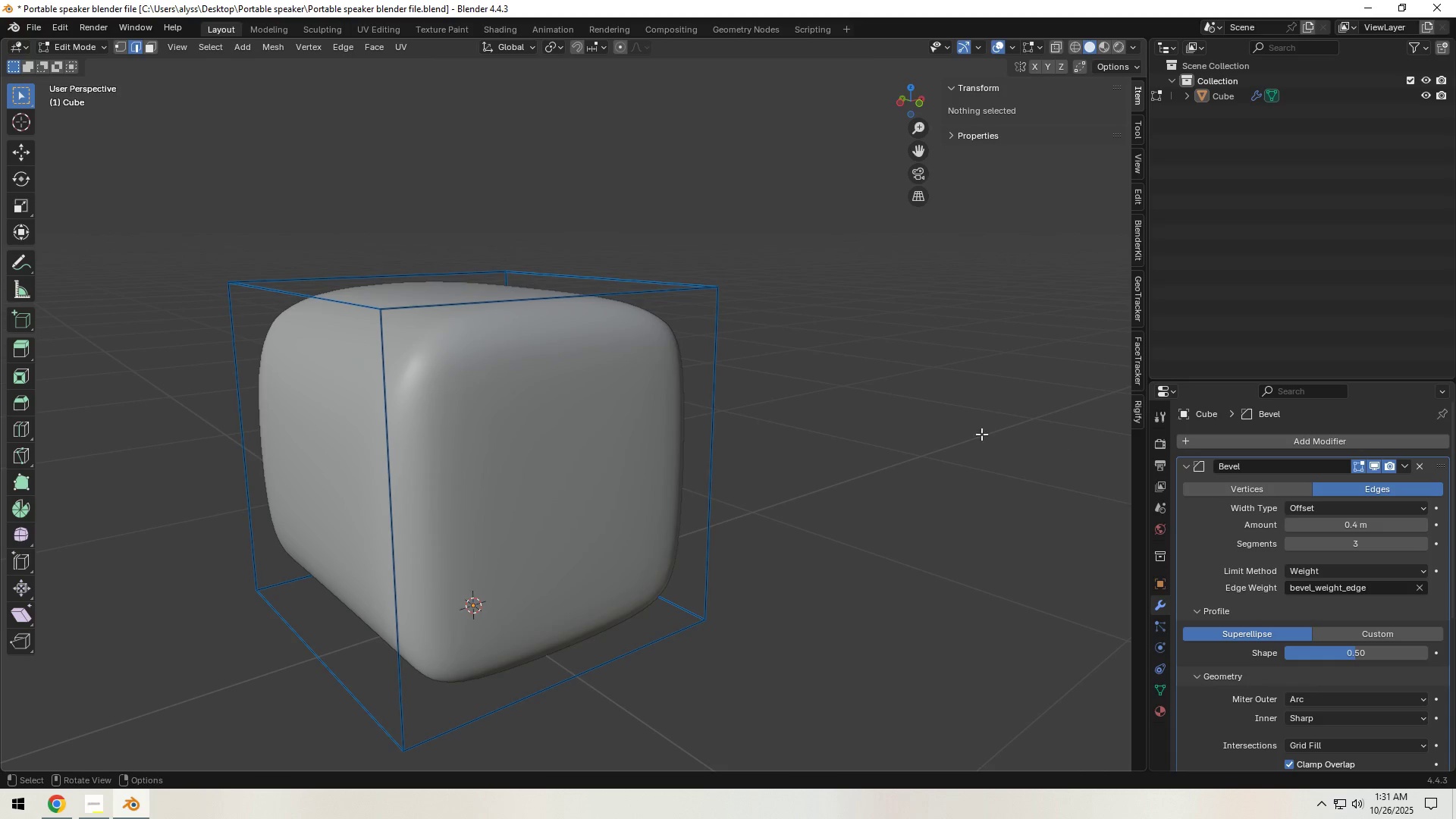 
left_click([836, 441])
 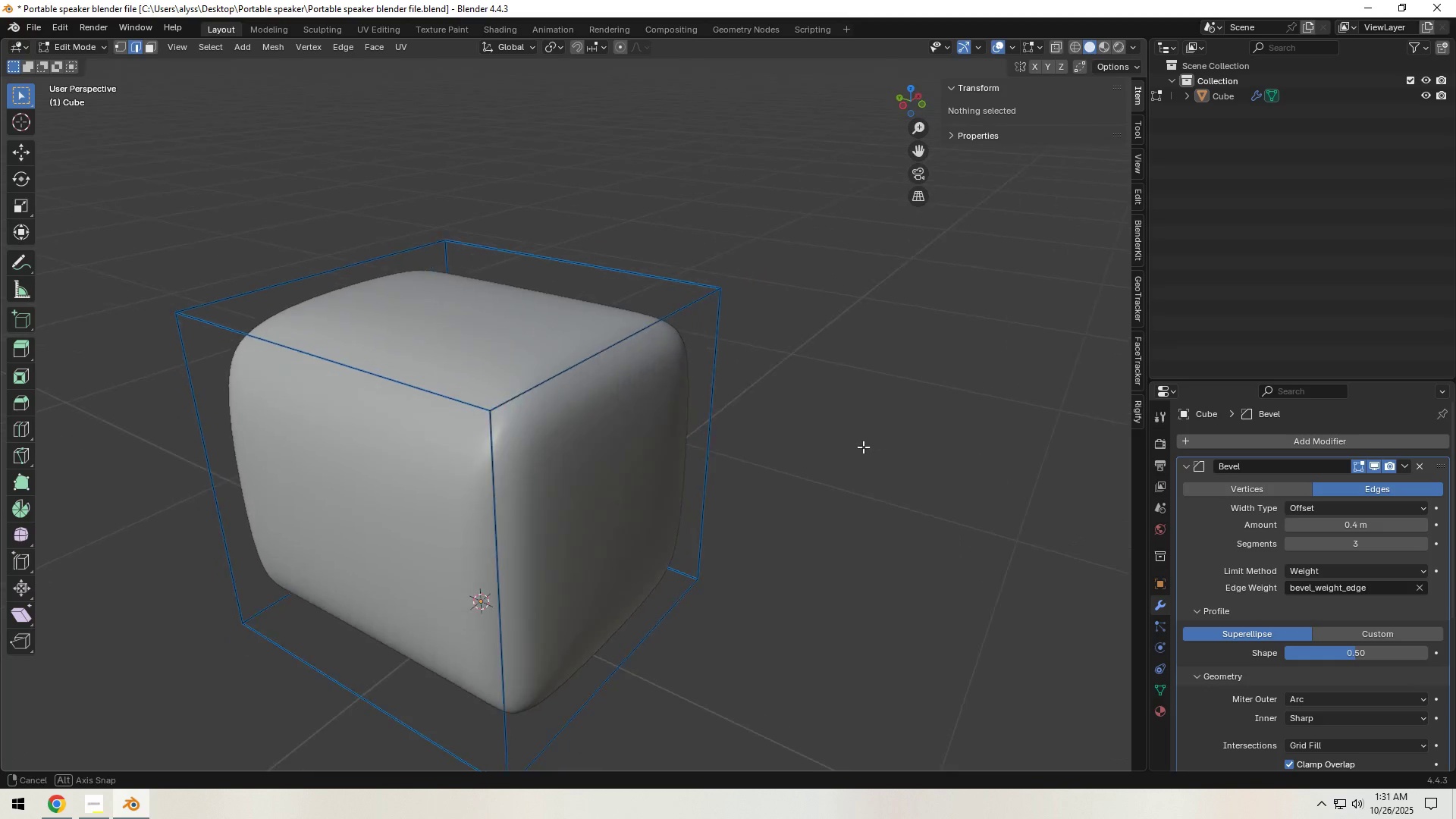 
left_click([603, 361])
 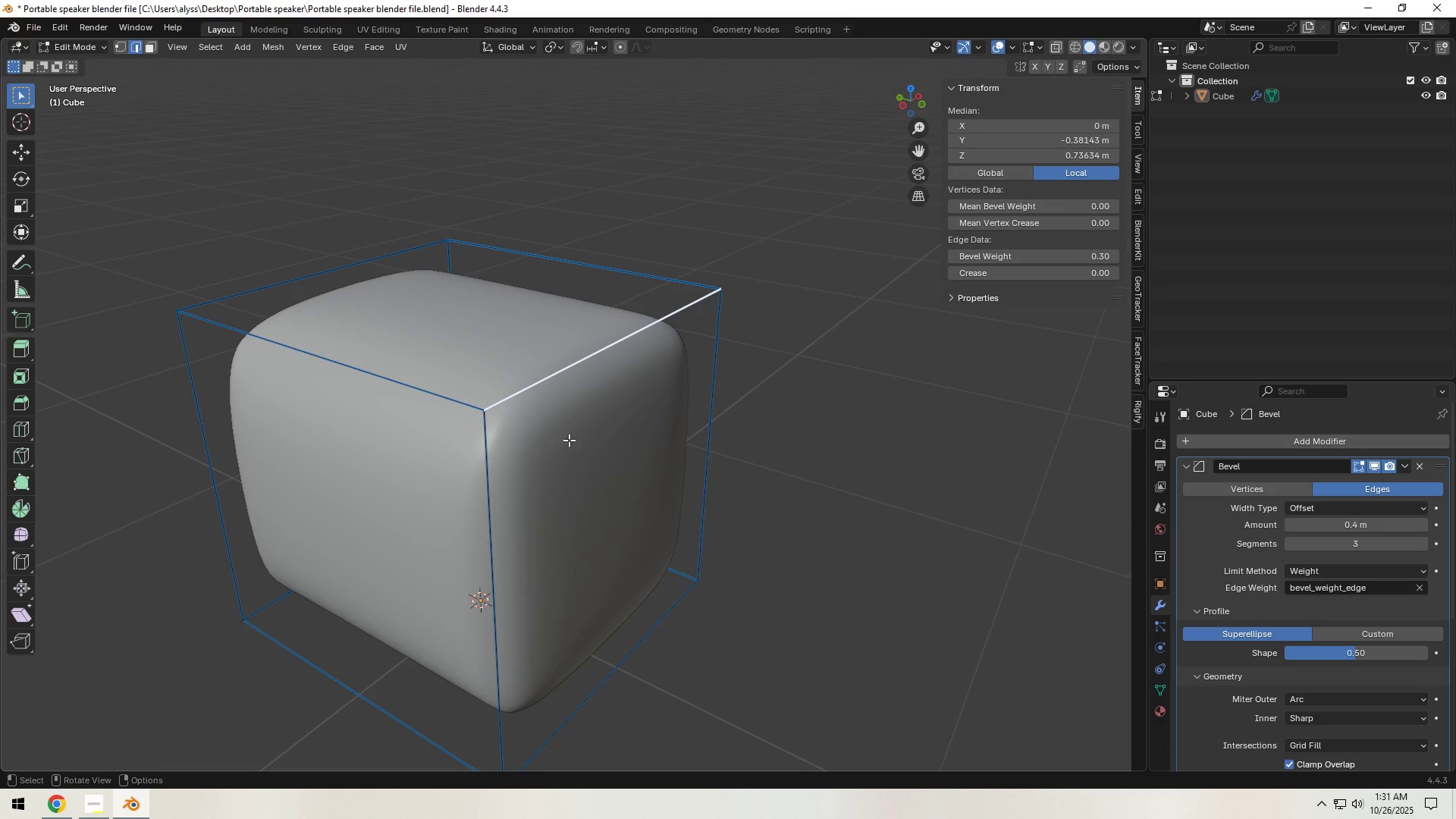 
hold_key(key=ShiftLeft, duration=1.38)
left_click([488, 547])
 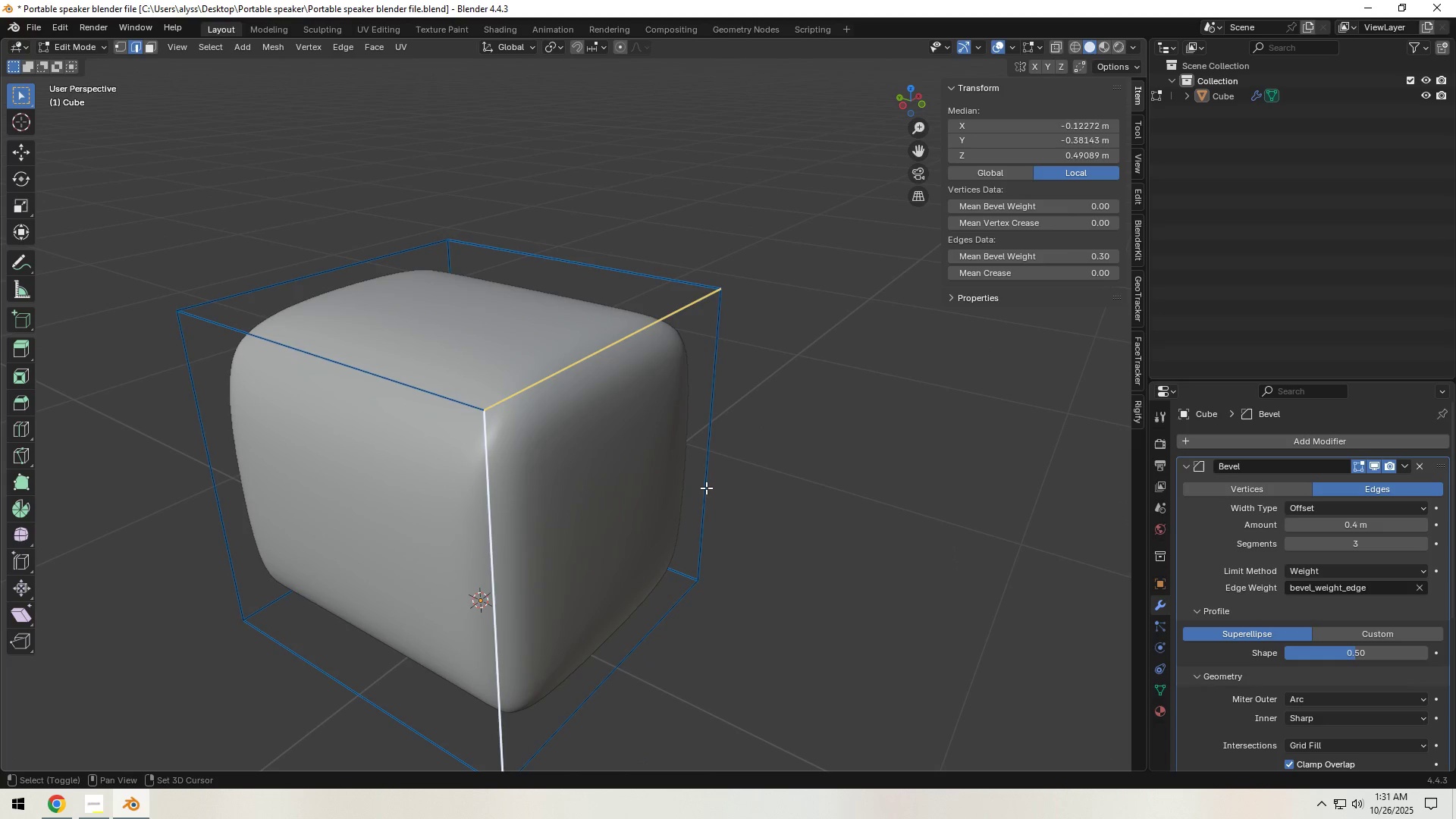 
double_click([707, 488])
 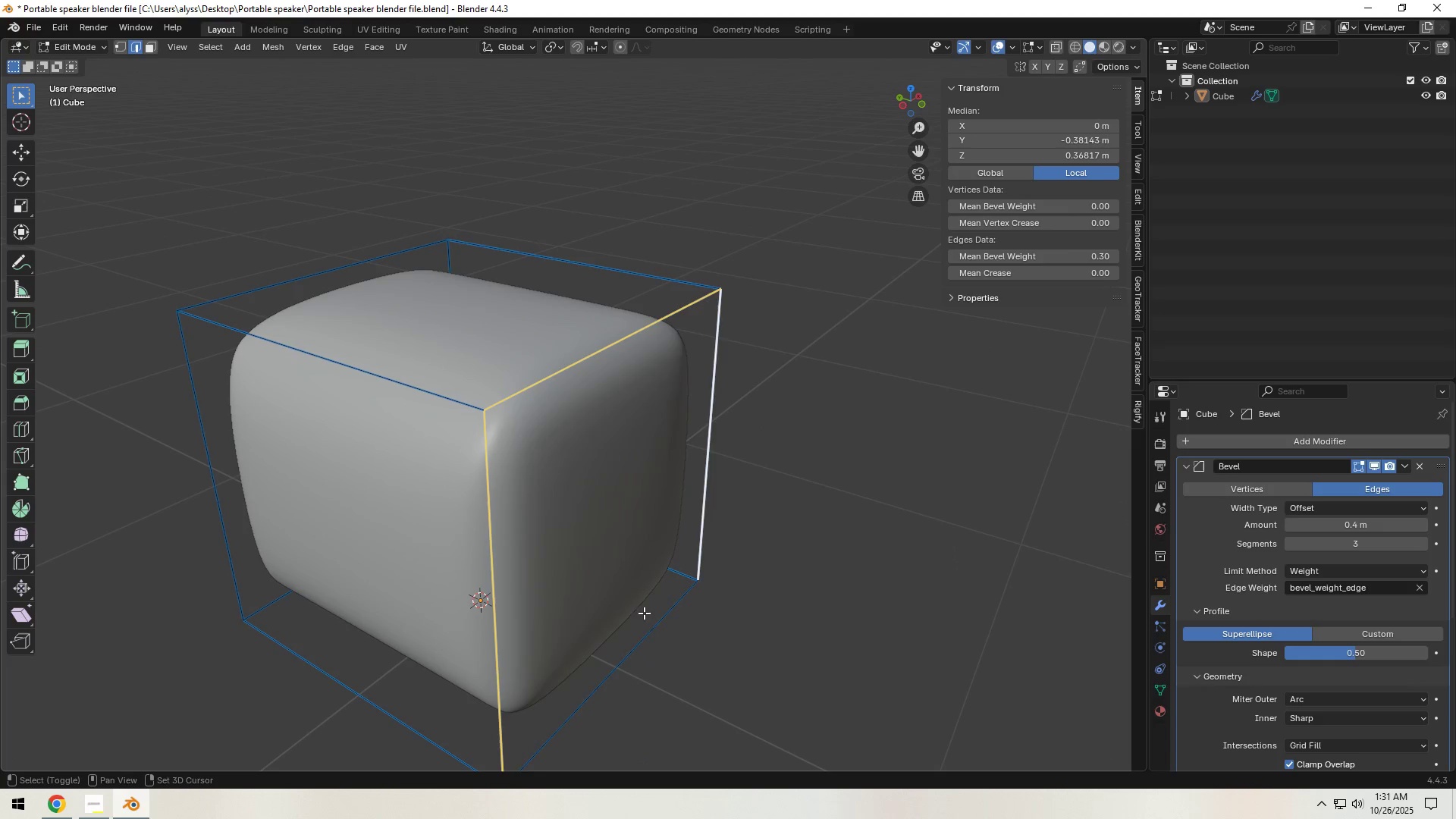 
triple_click([631, 635])
 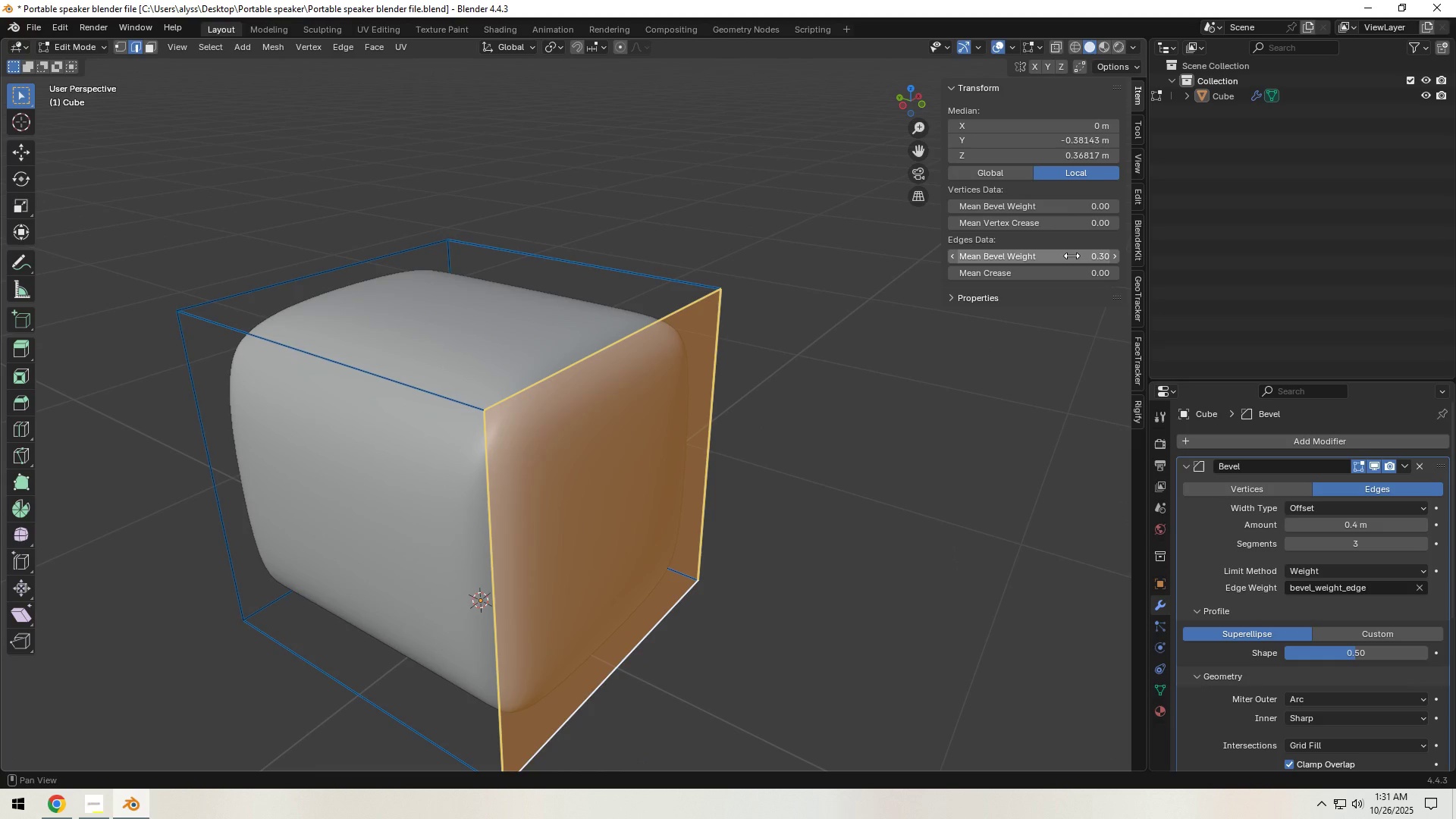 
left_click_drag(start_coordinate=[1072, 256], to_coordinate=[1042, 272])
 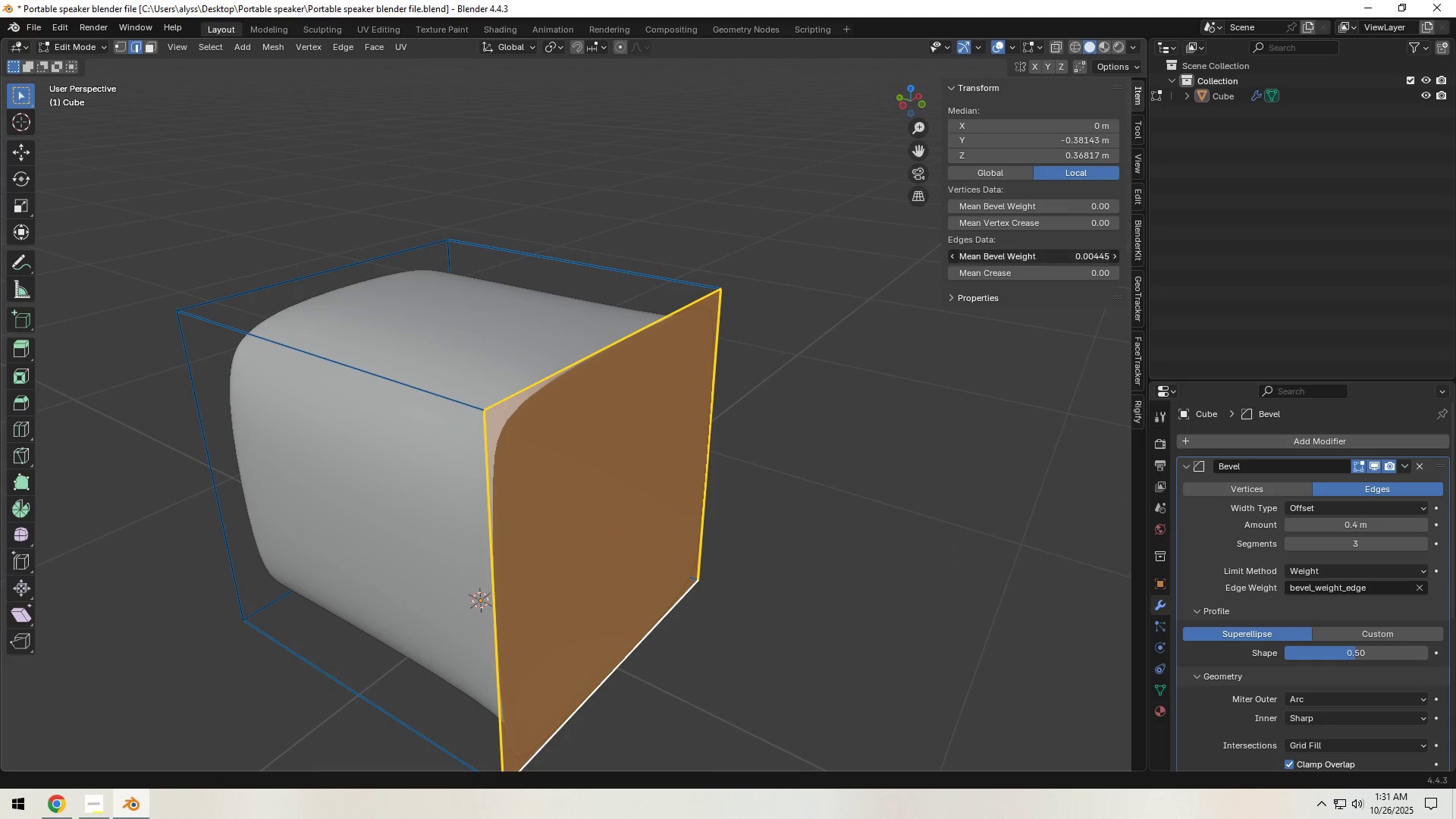 
left_click([1075, 256])
 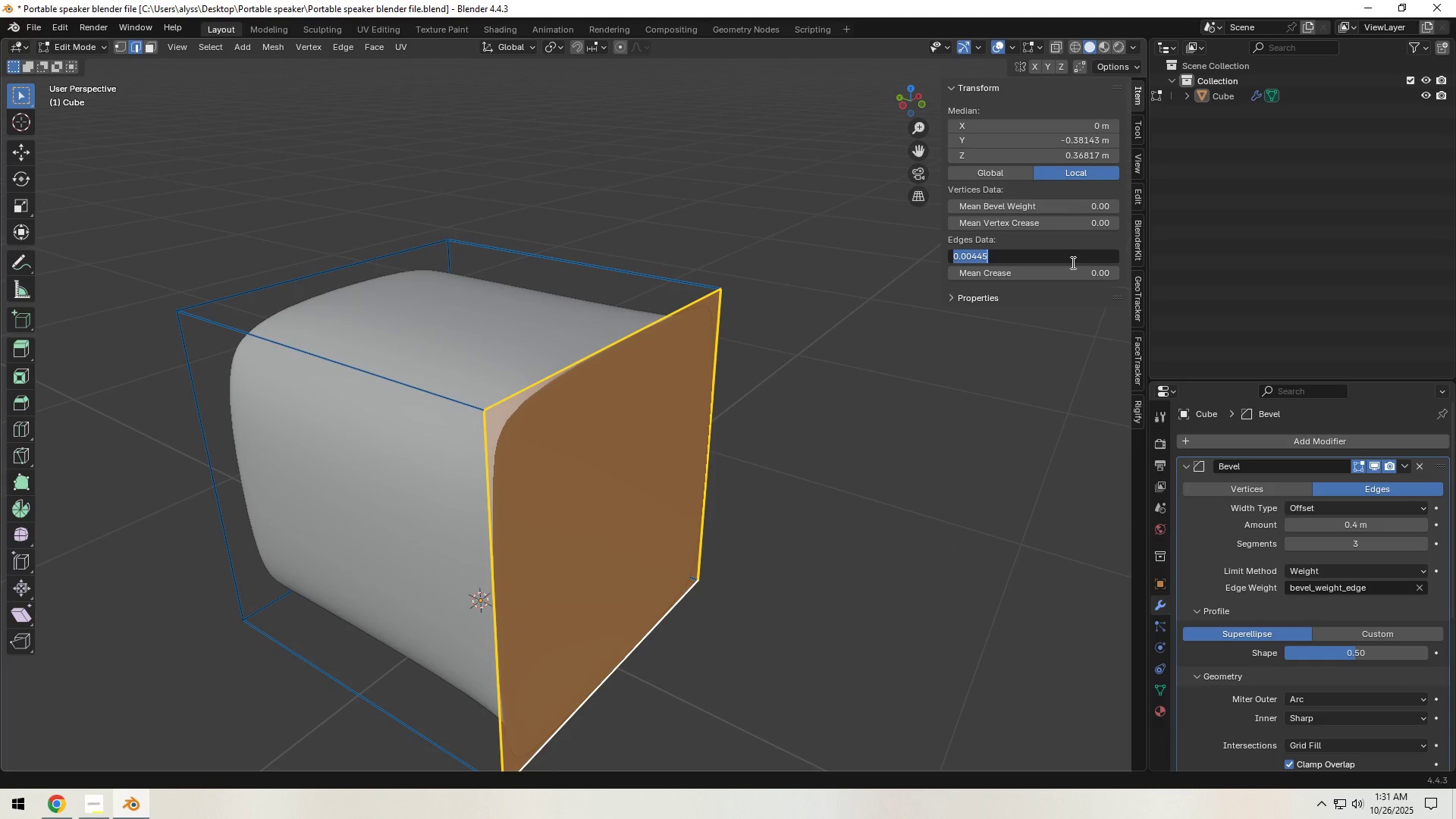 
key(NumpadDecimal)
 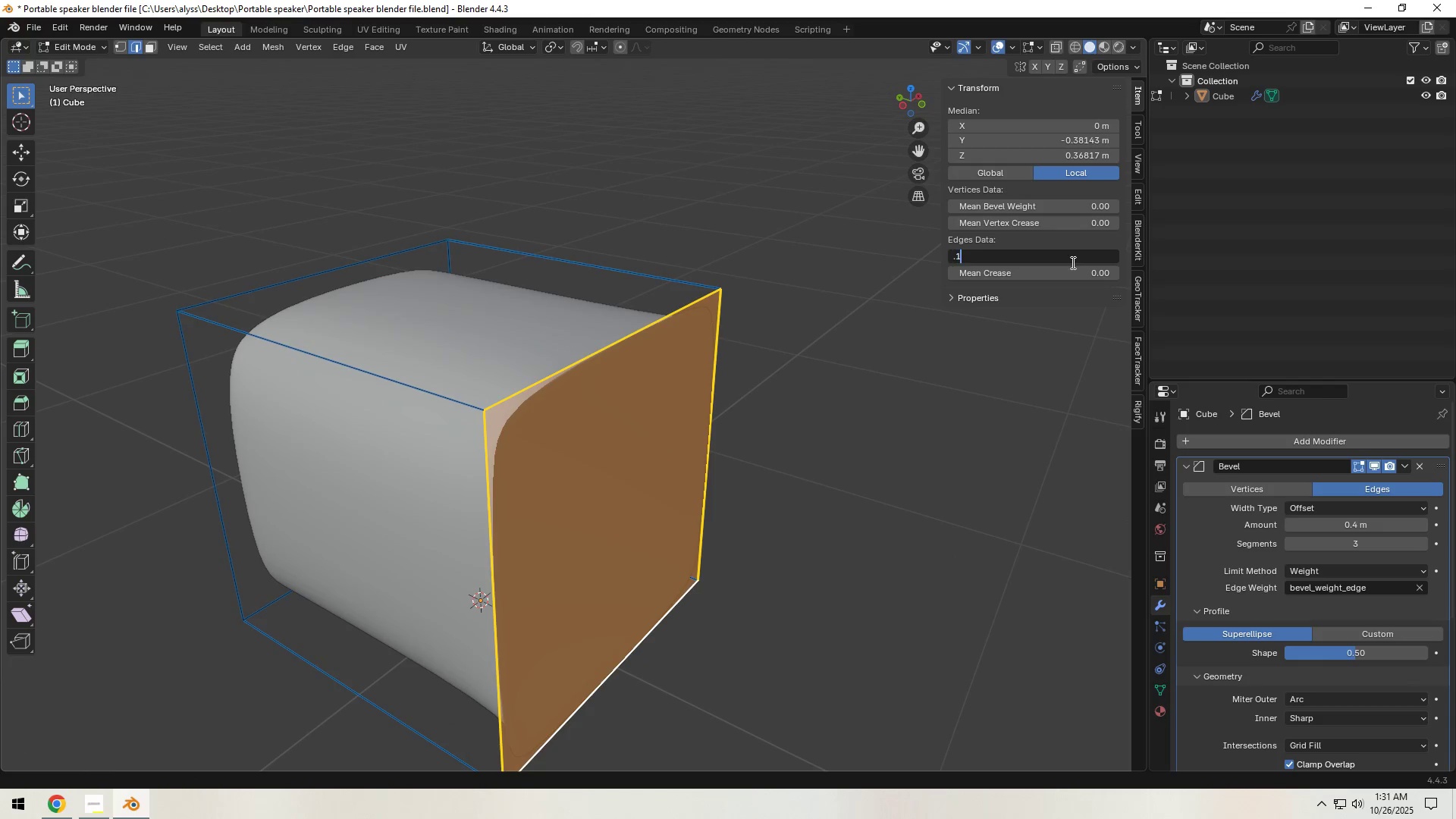 
key(Numpad1)
 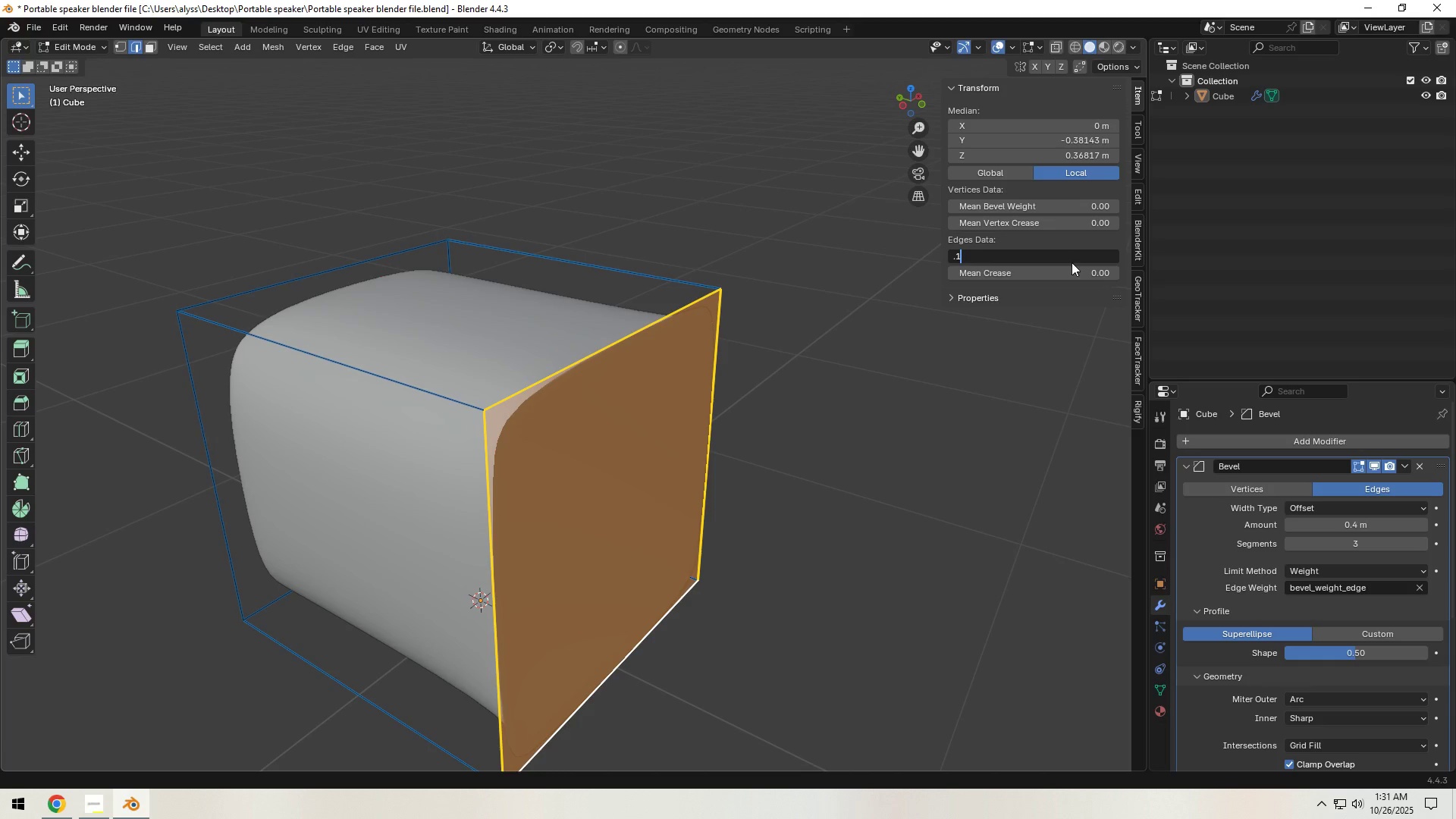 
key(NumpadEnter)
 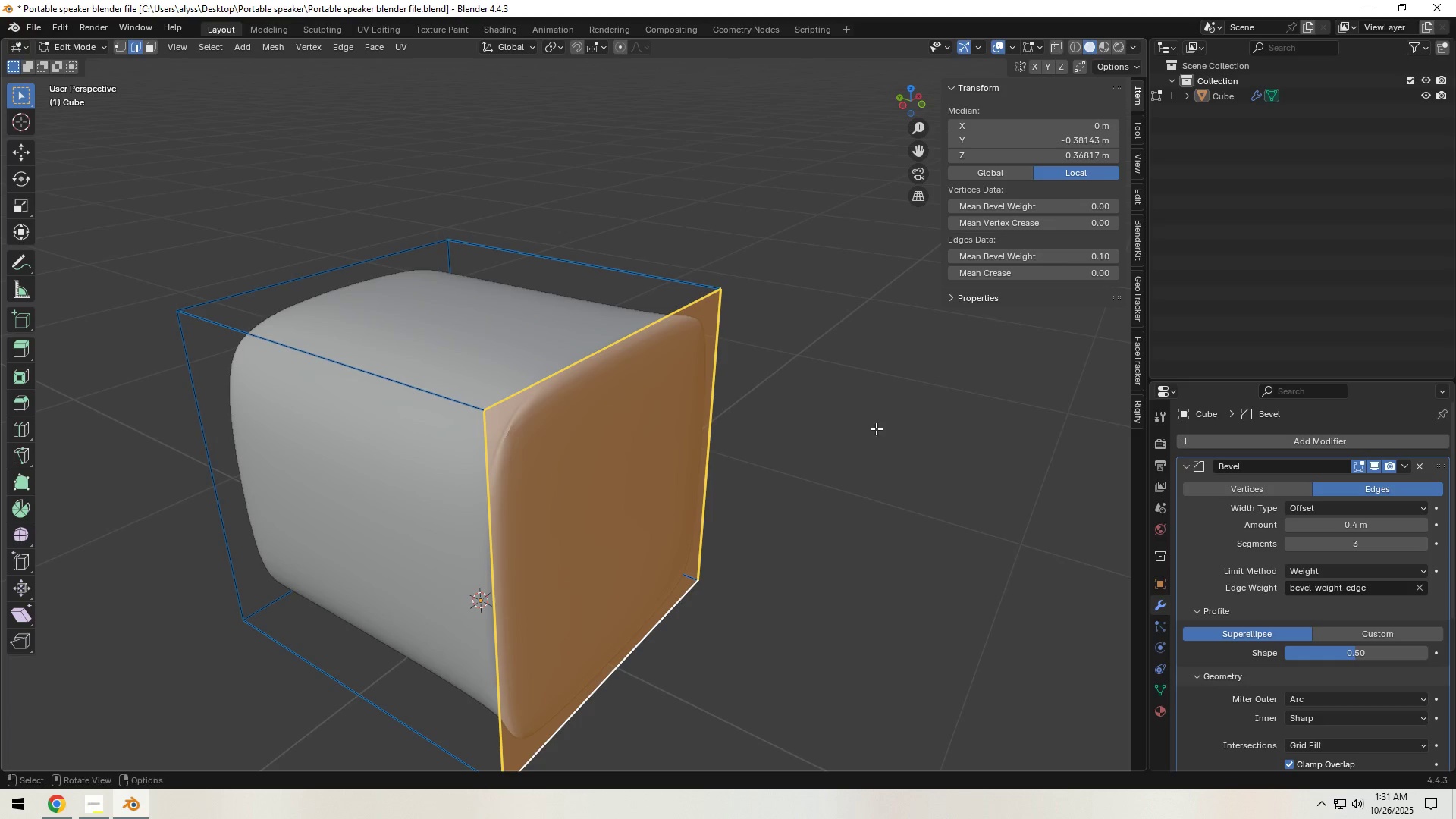 
left_click([861, 439])
 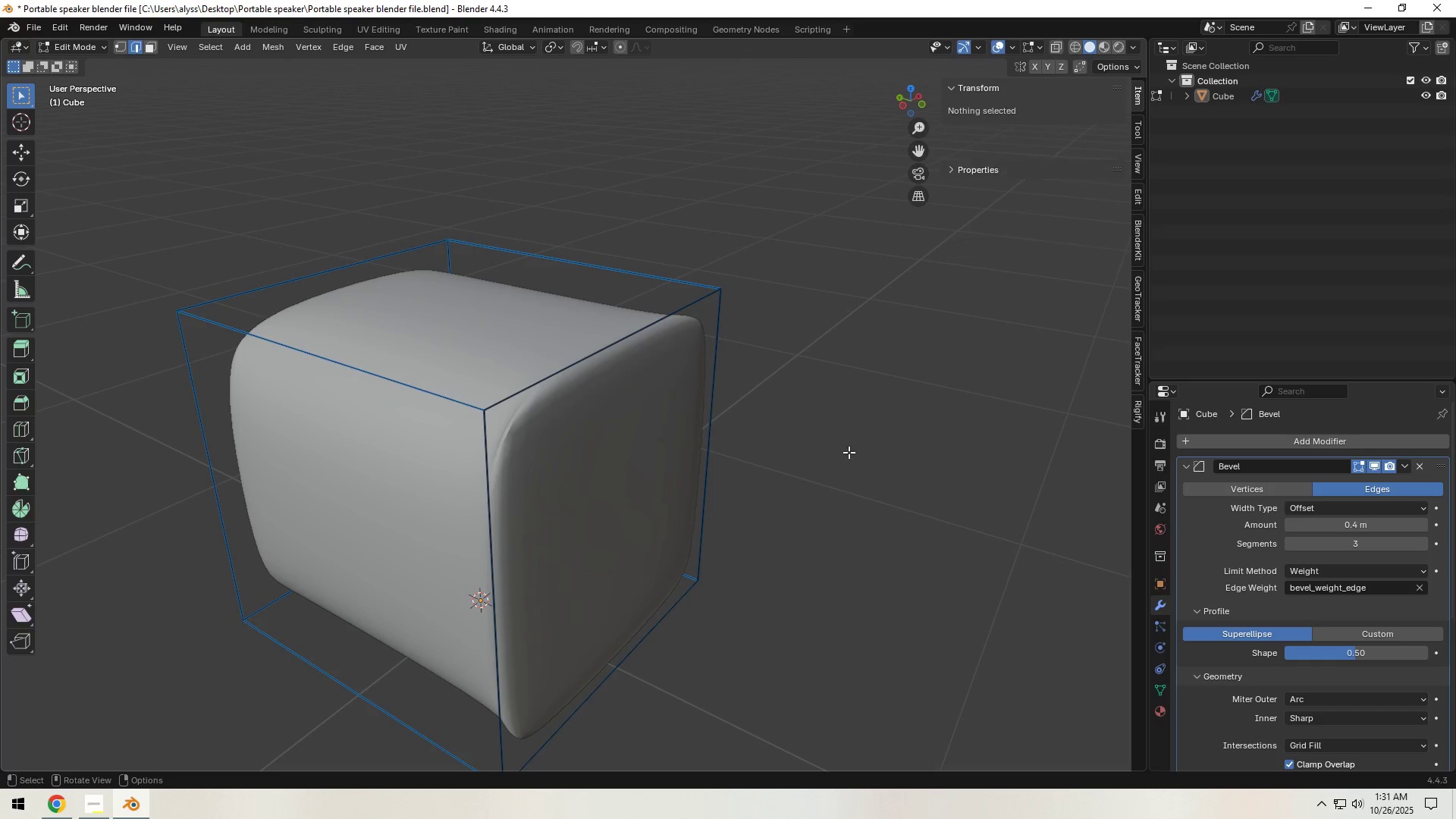 
key(Tab)
 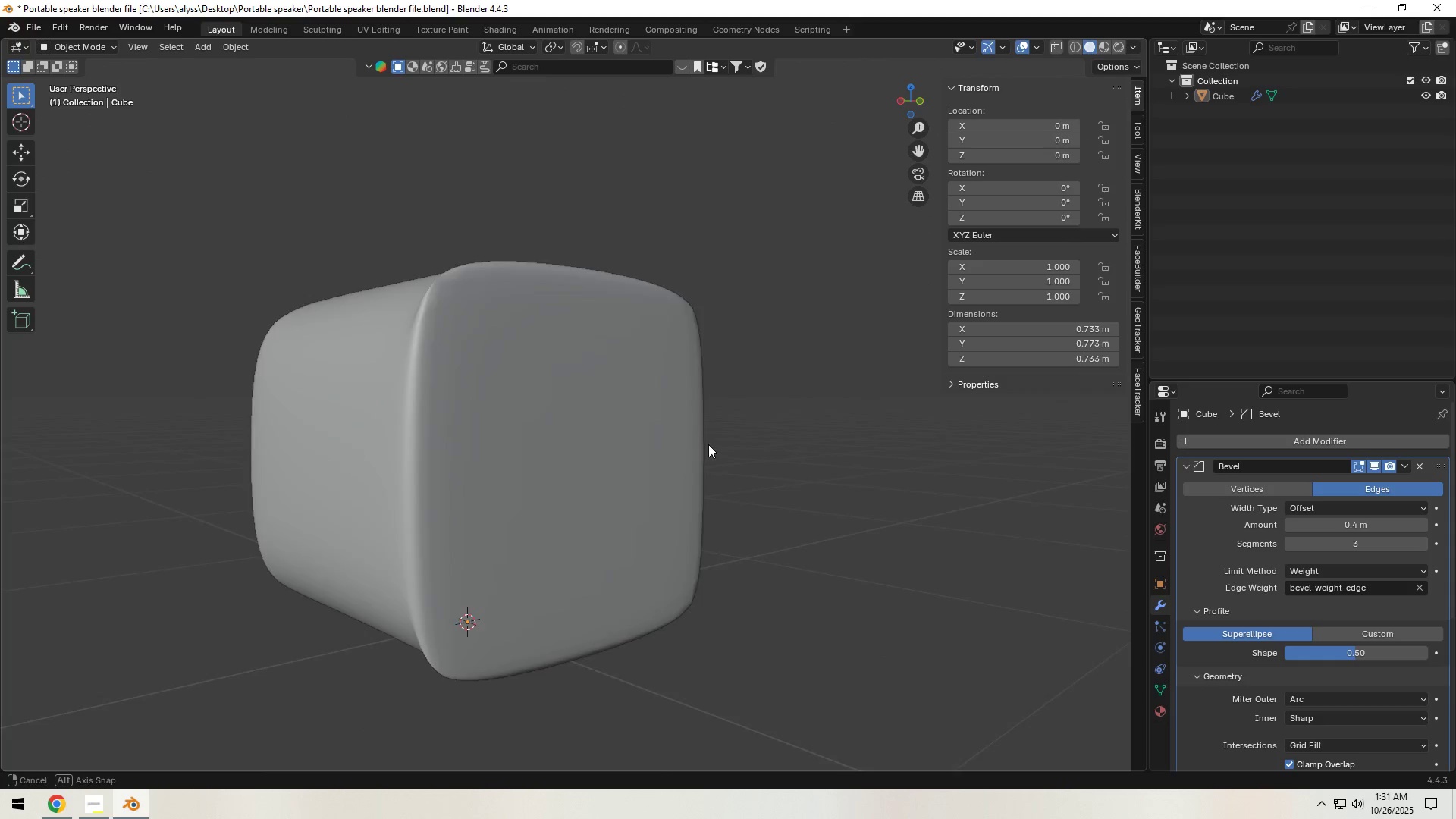 
key(Tab)
 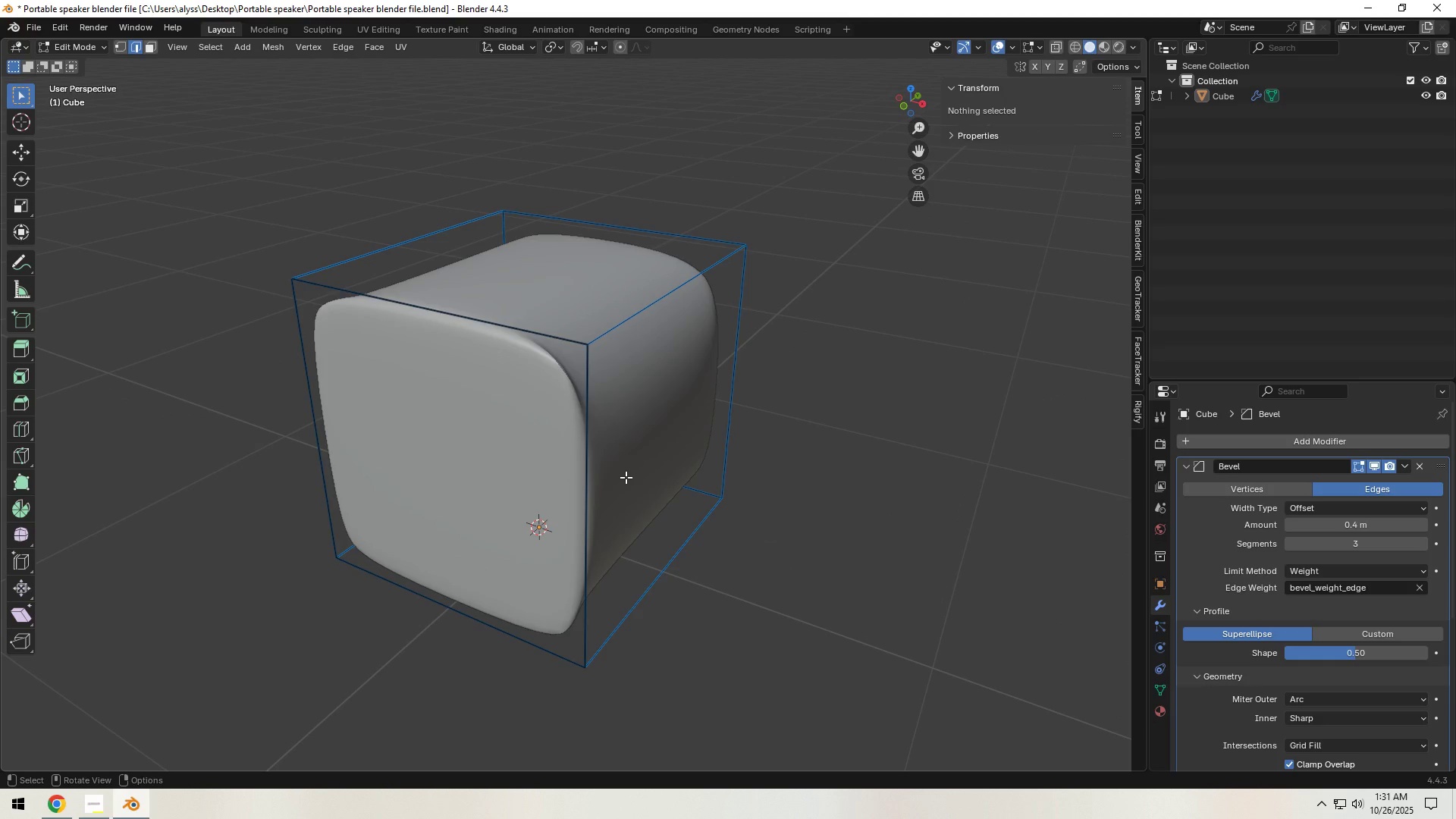 
key(Tab)
 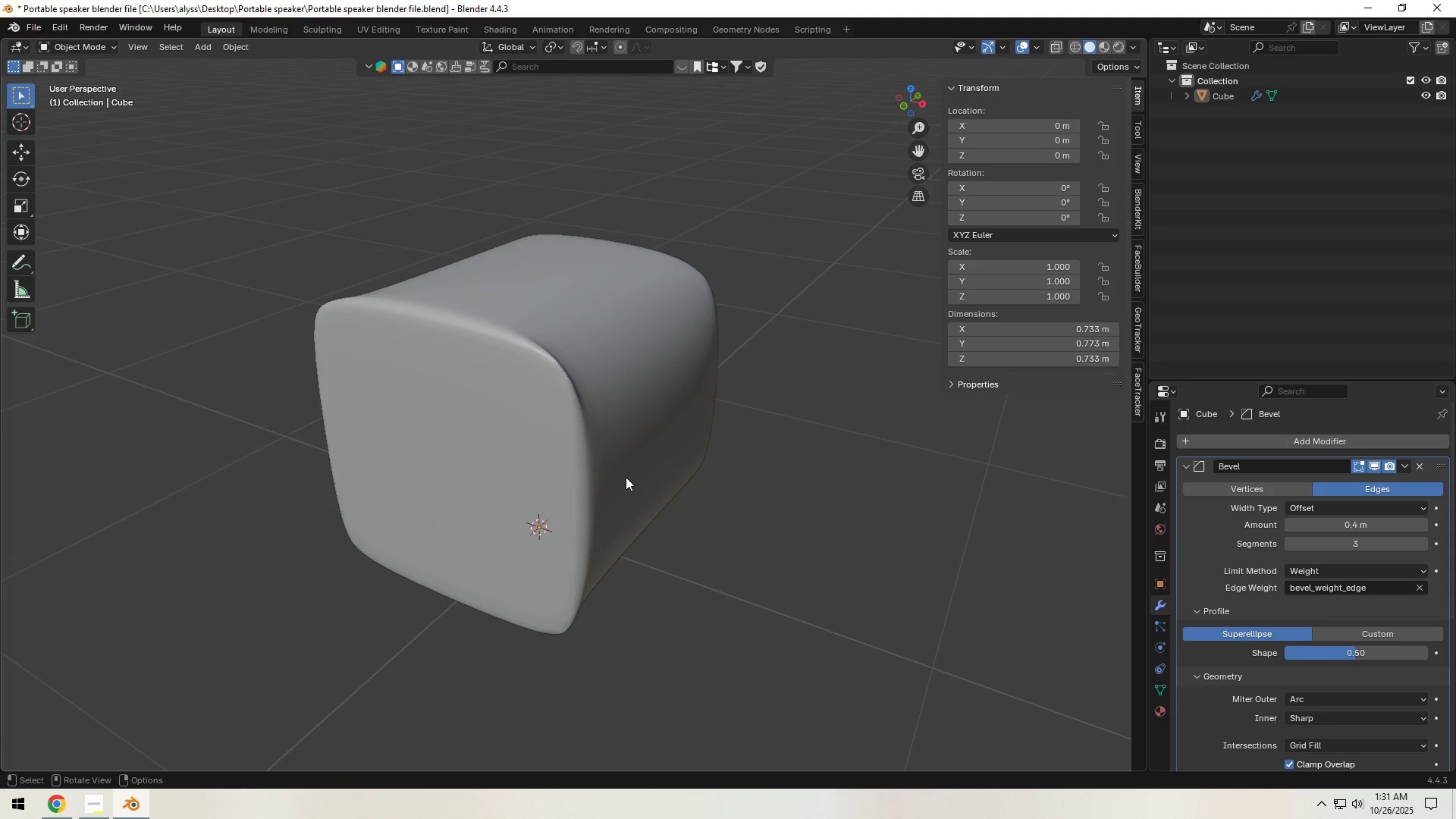 
left_click([626, 477])
 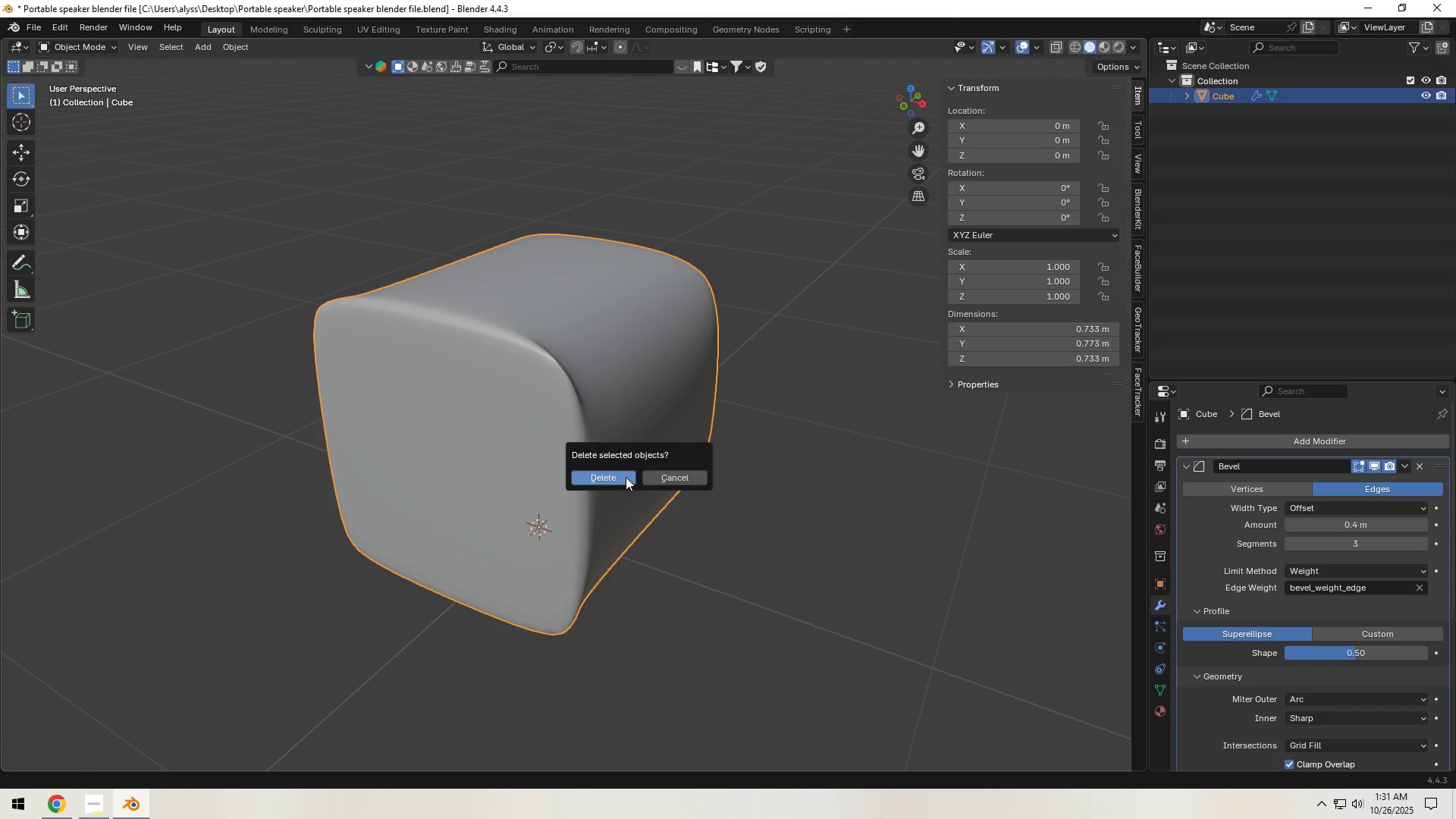 
key(X)
 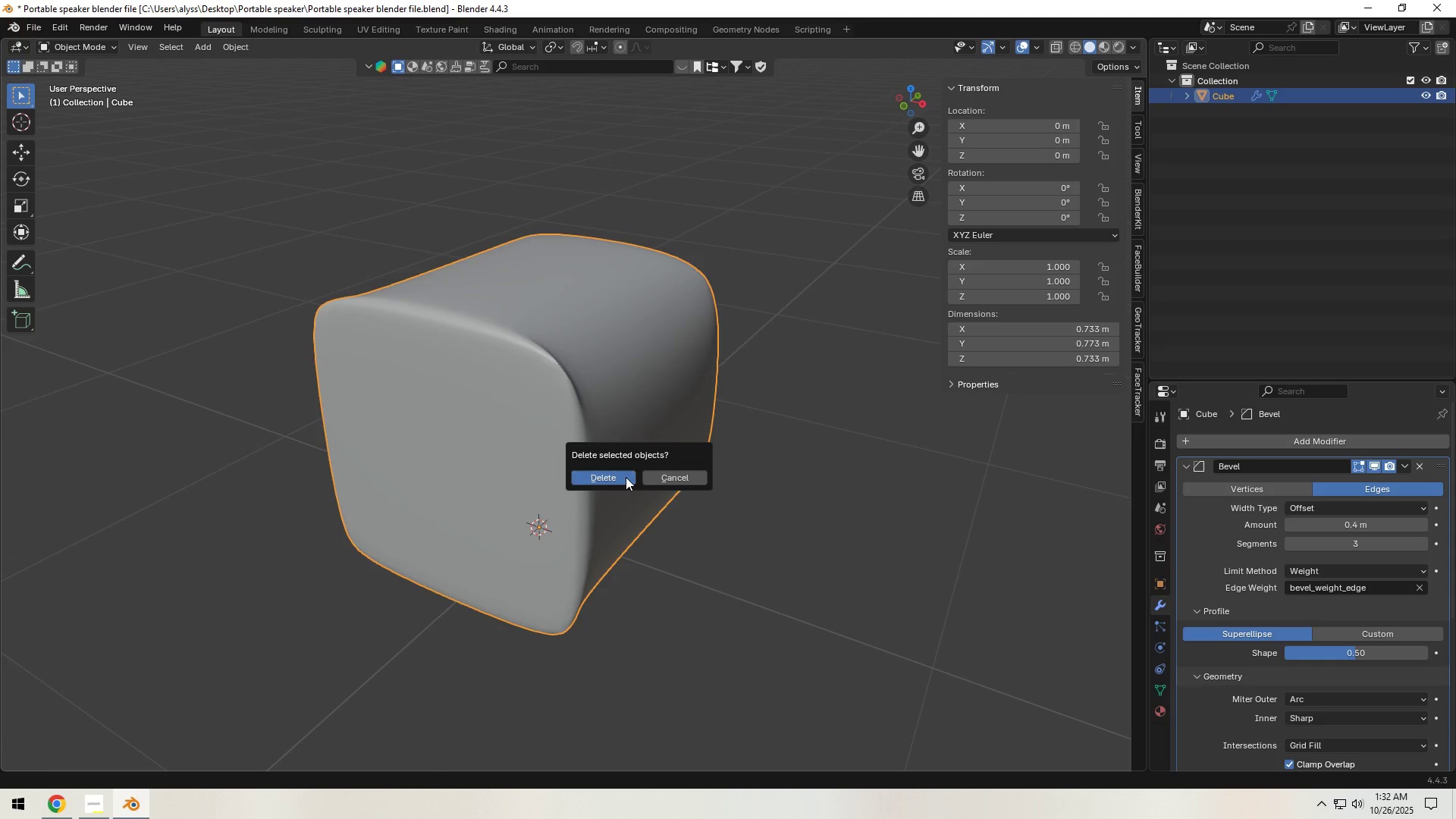 
left_click([626, 477])
 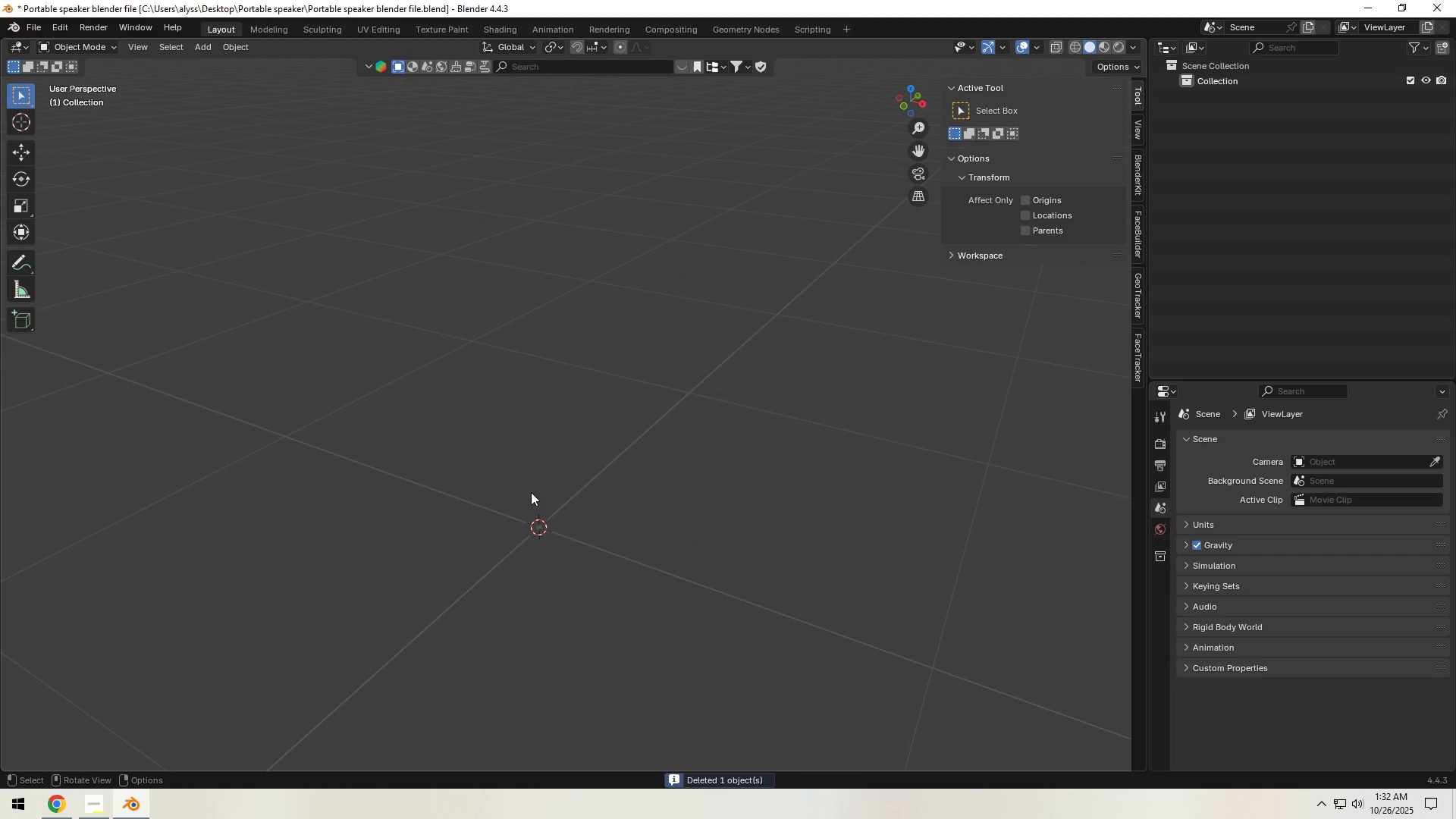 
key(Shift+A)
 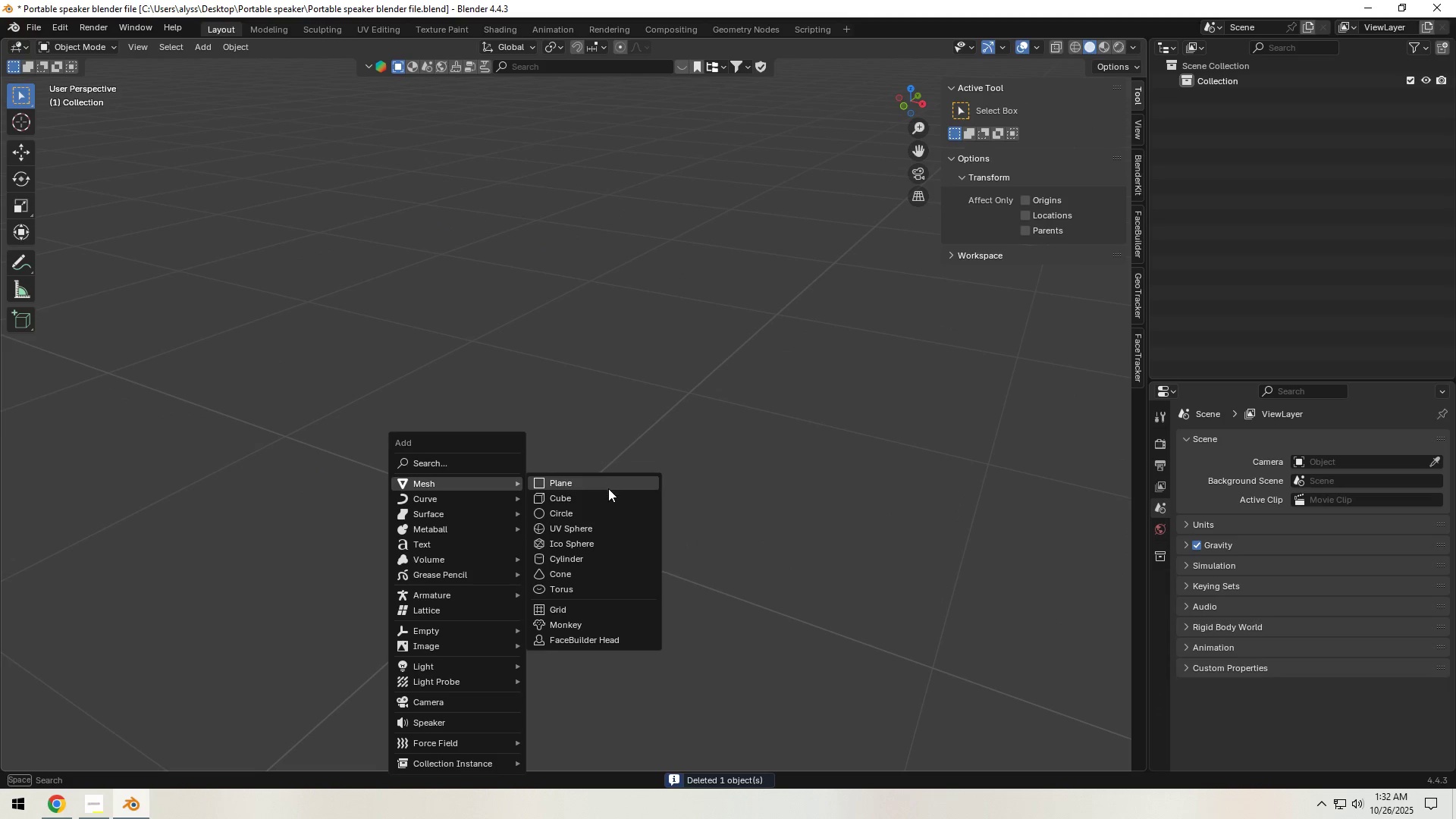 
left_click([606, 494])
 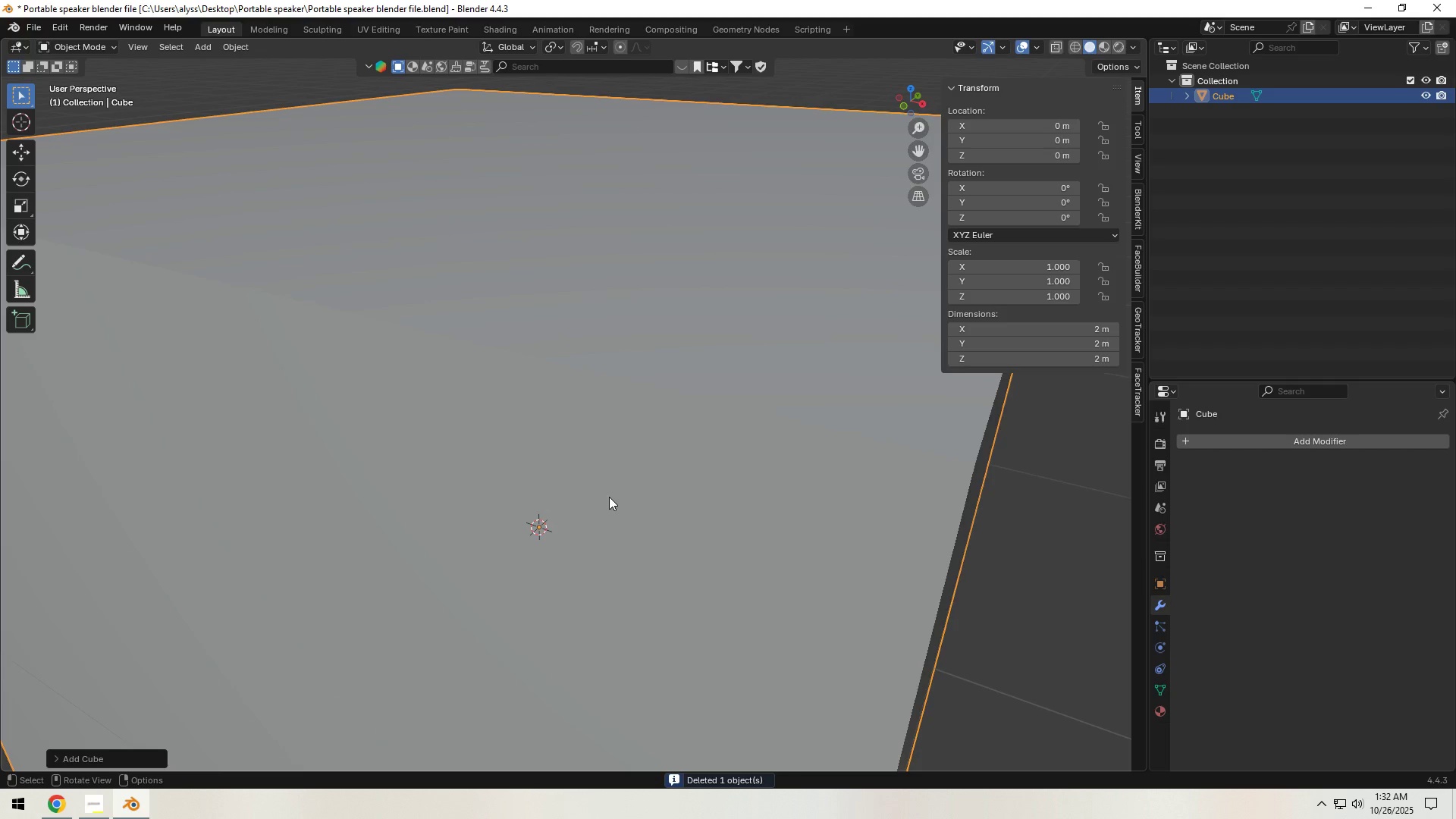 
scroll: coordinate [610, 500], scroll_direction: down, amount: 5.0
 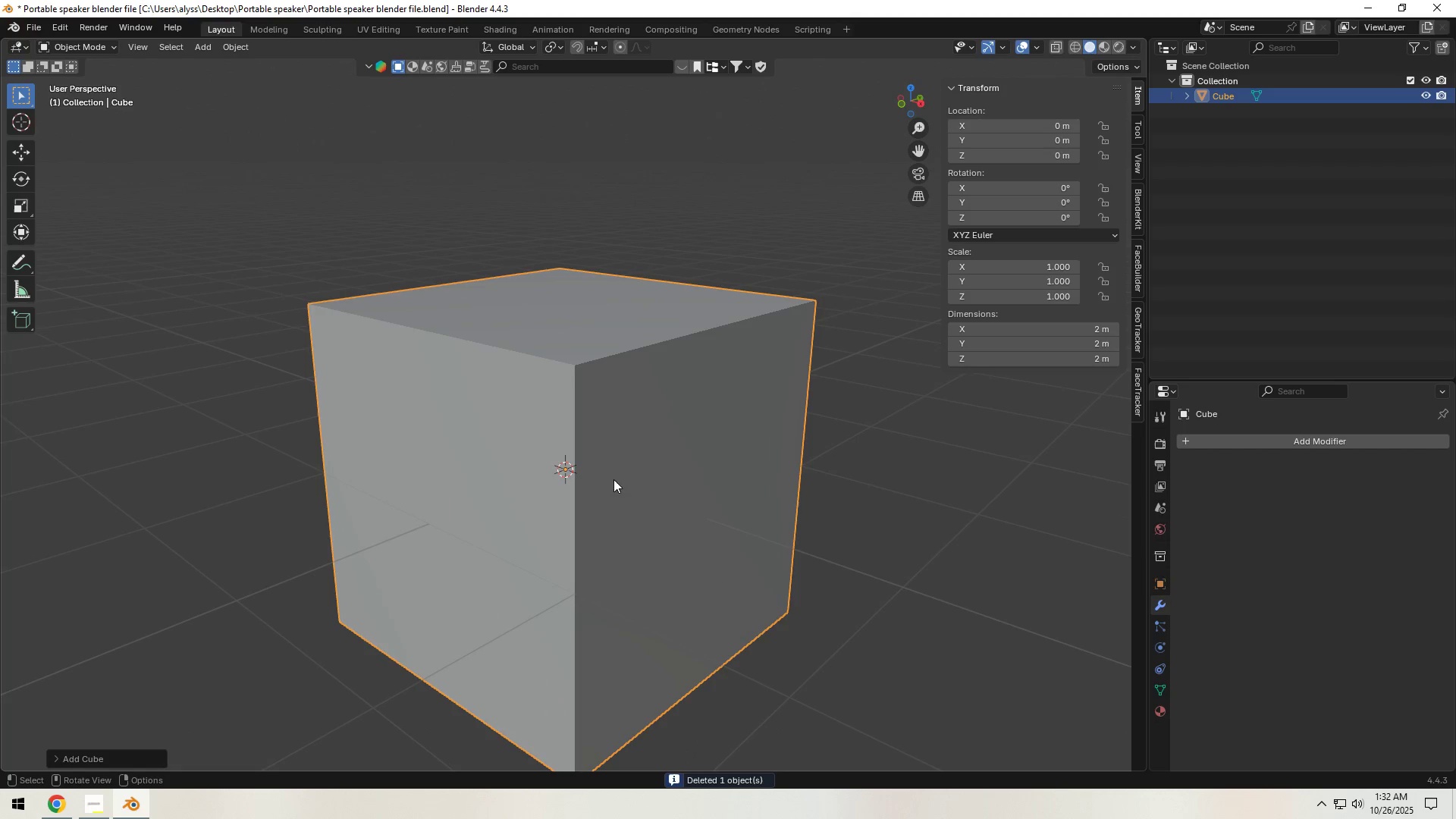 
left_click([870, 460])
 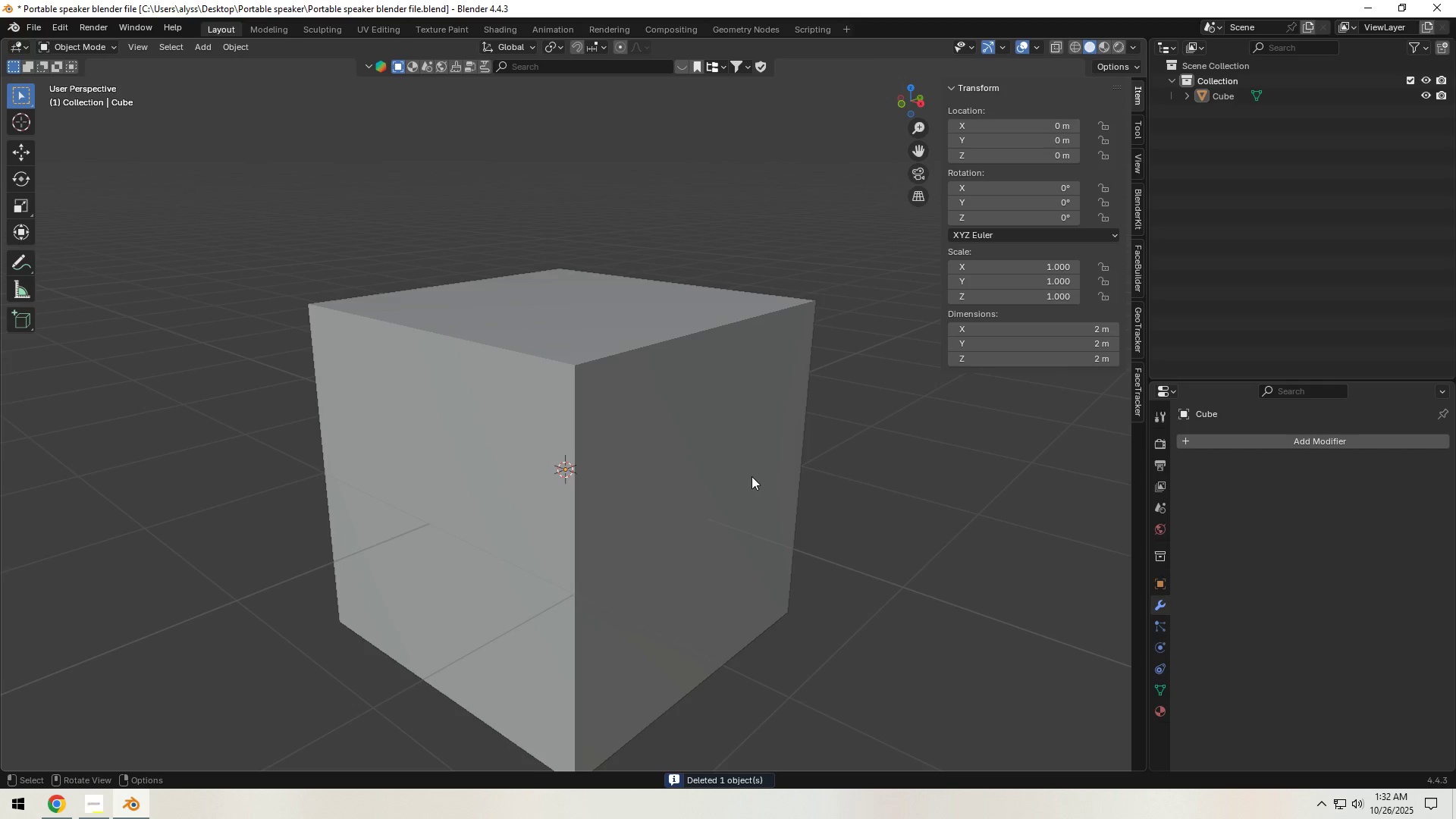 
left_click([715, 479])
 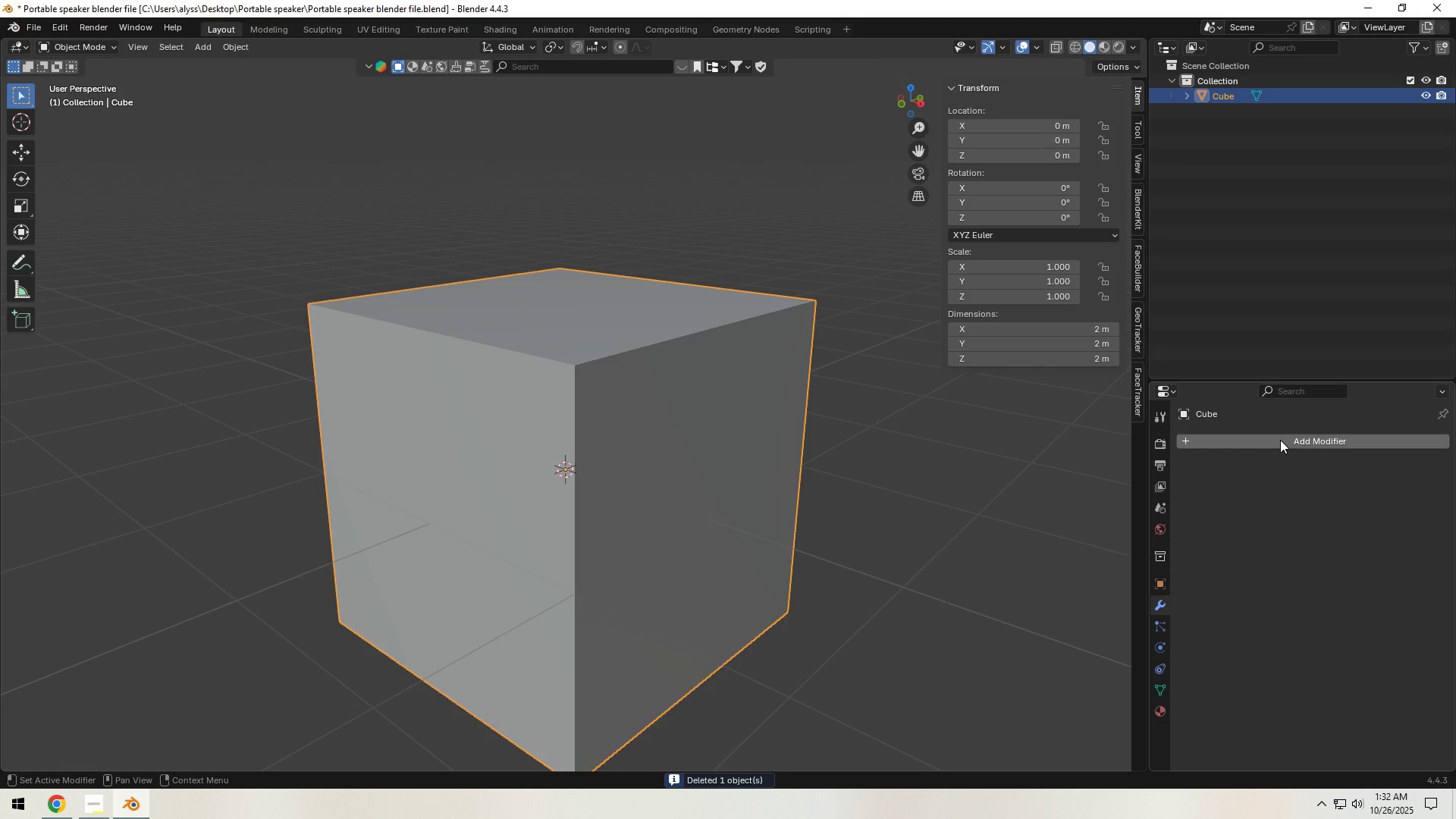 
left_click([1280, 440])
 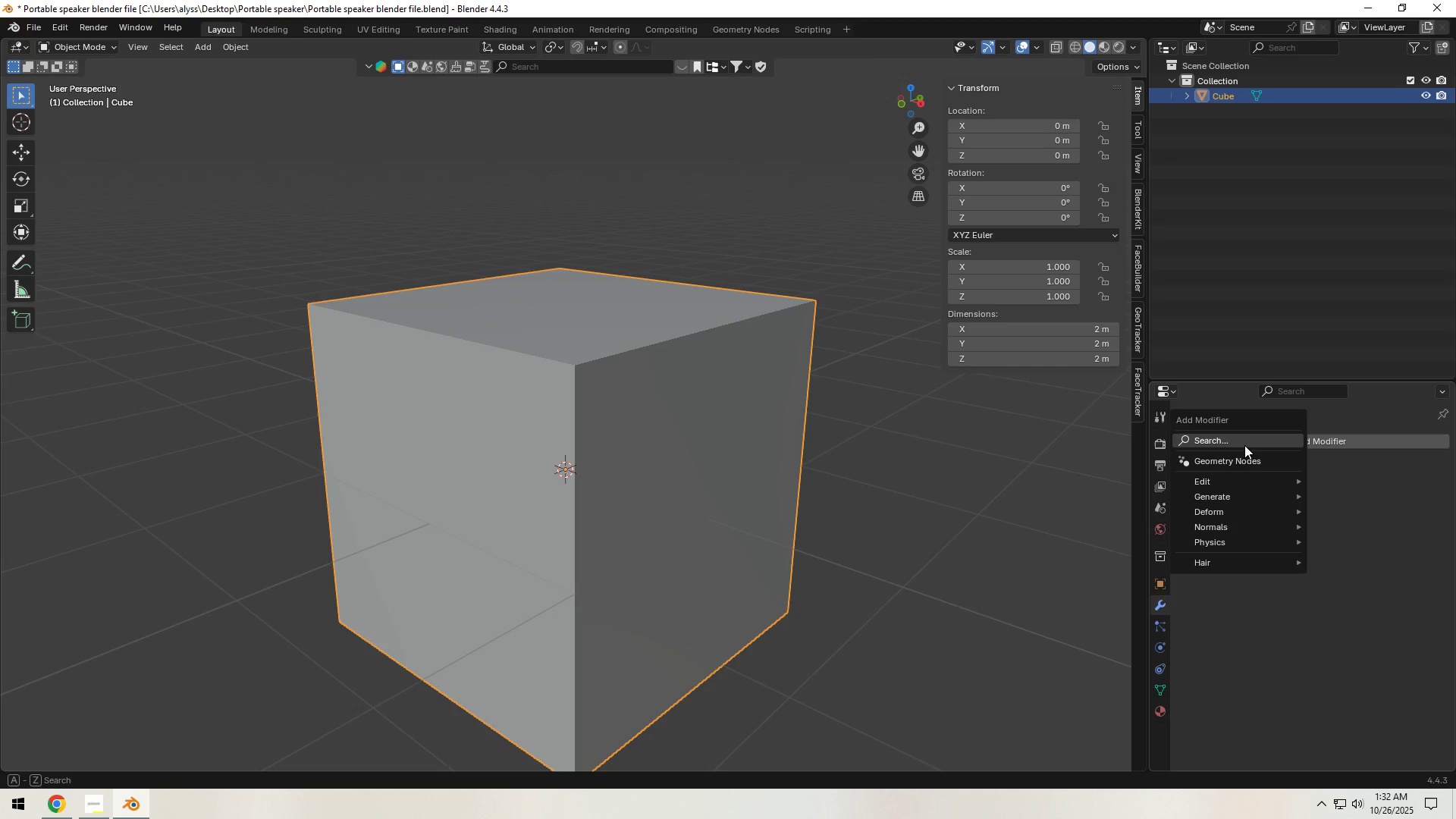 
left_click([1244, 445])
 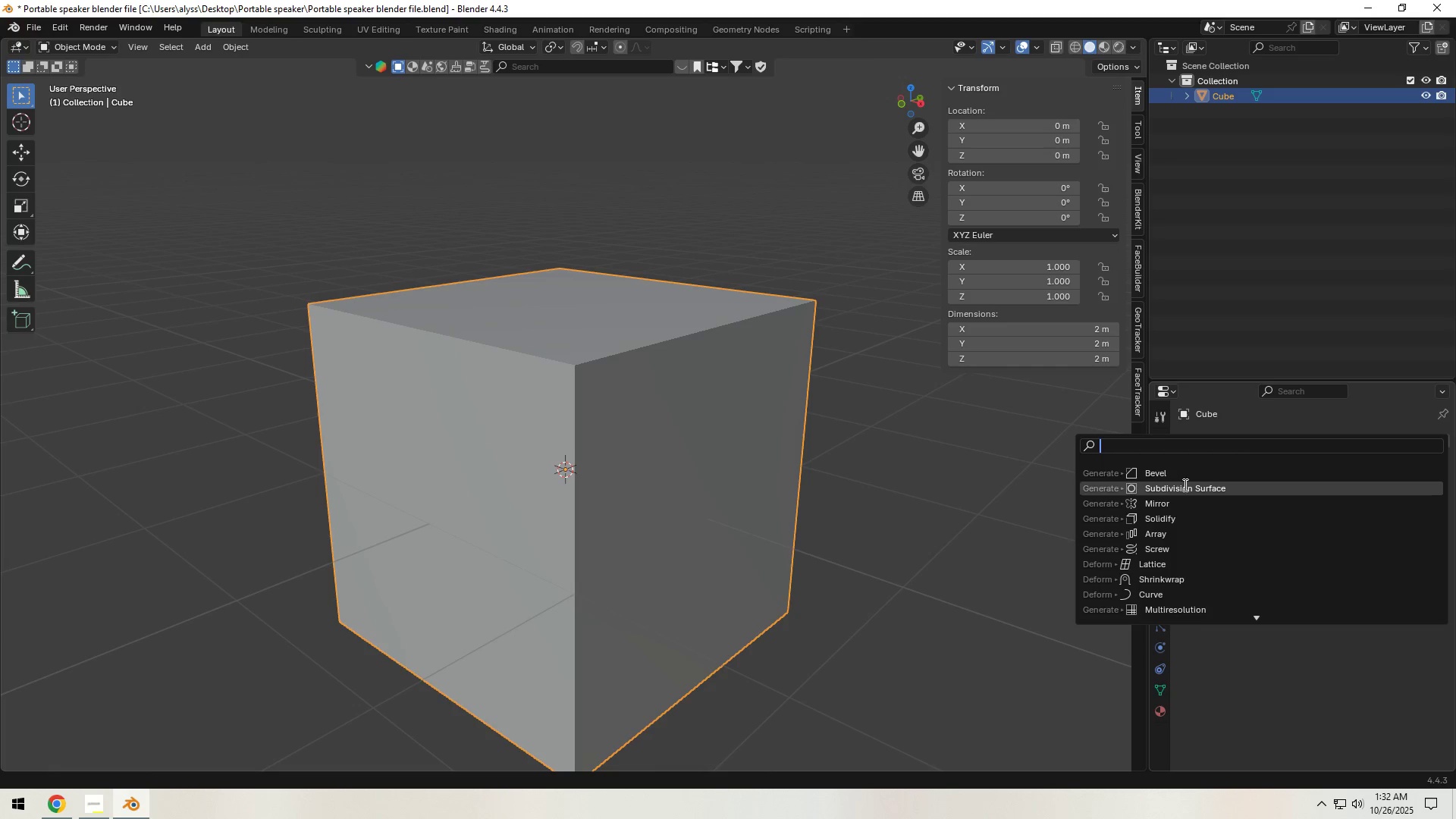 
left_click([1181, 476])
 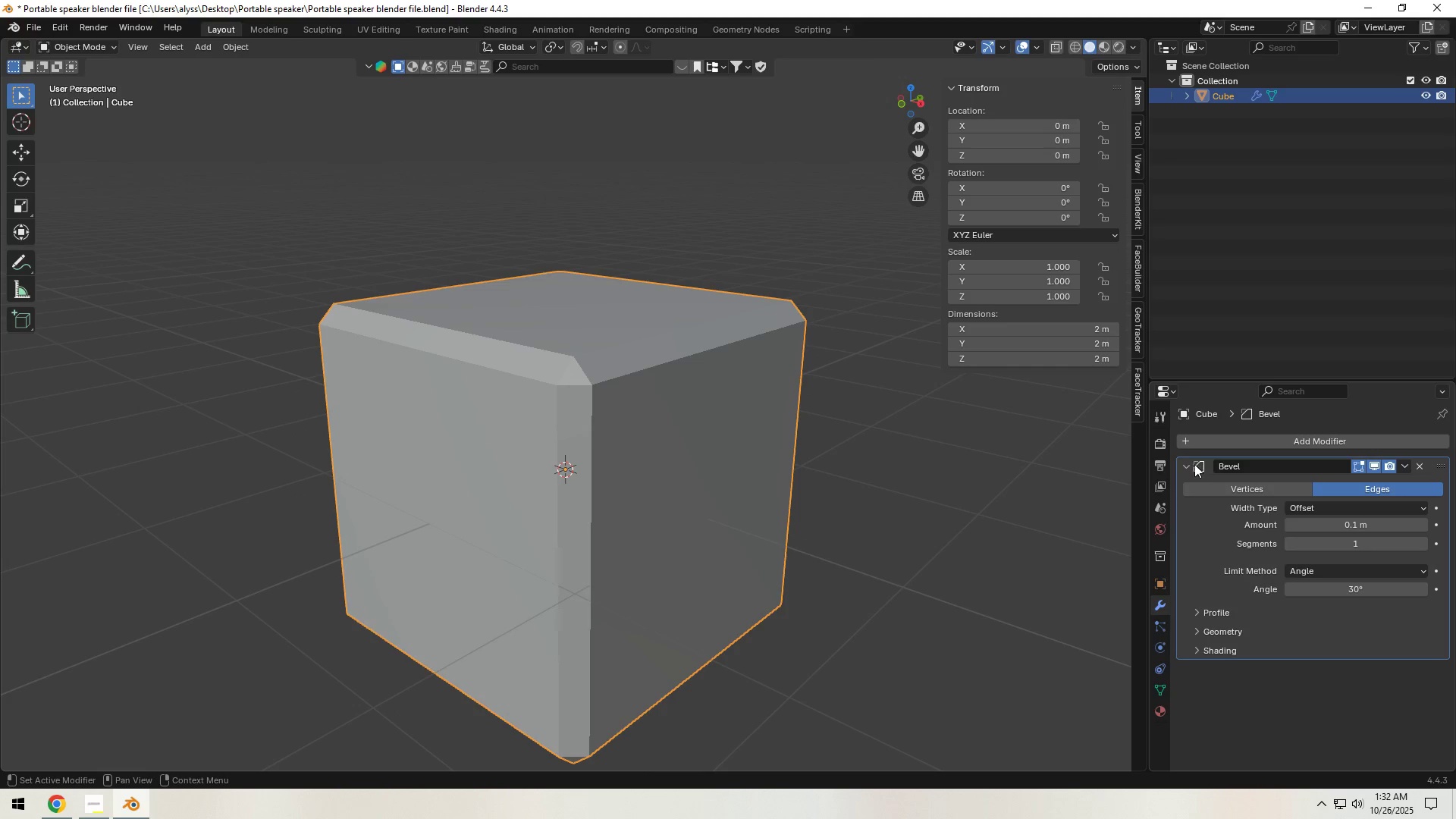 
mouse_move([1218, 435])
 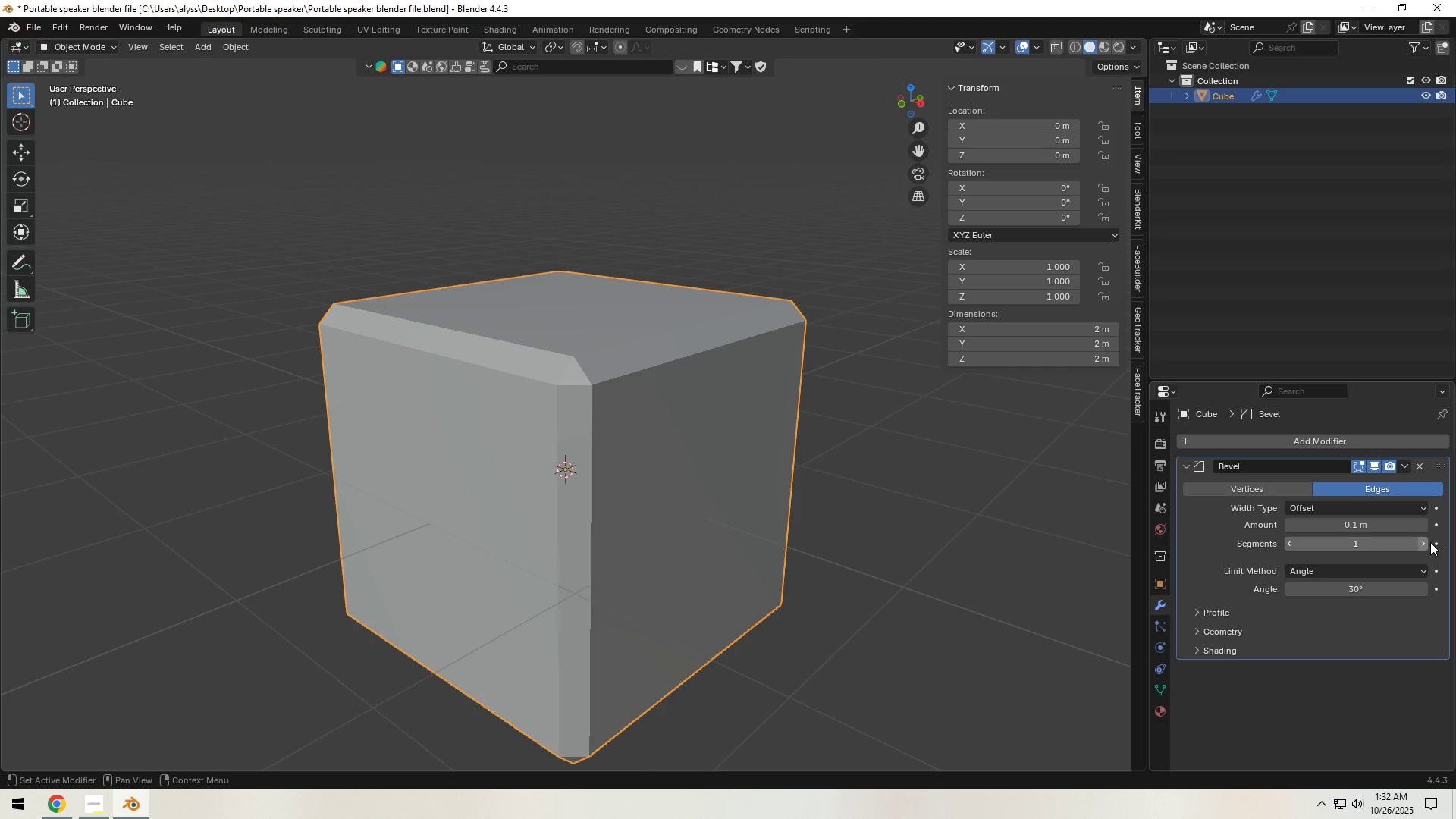 
left_click([1425, 544])
 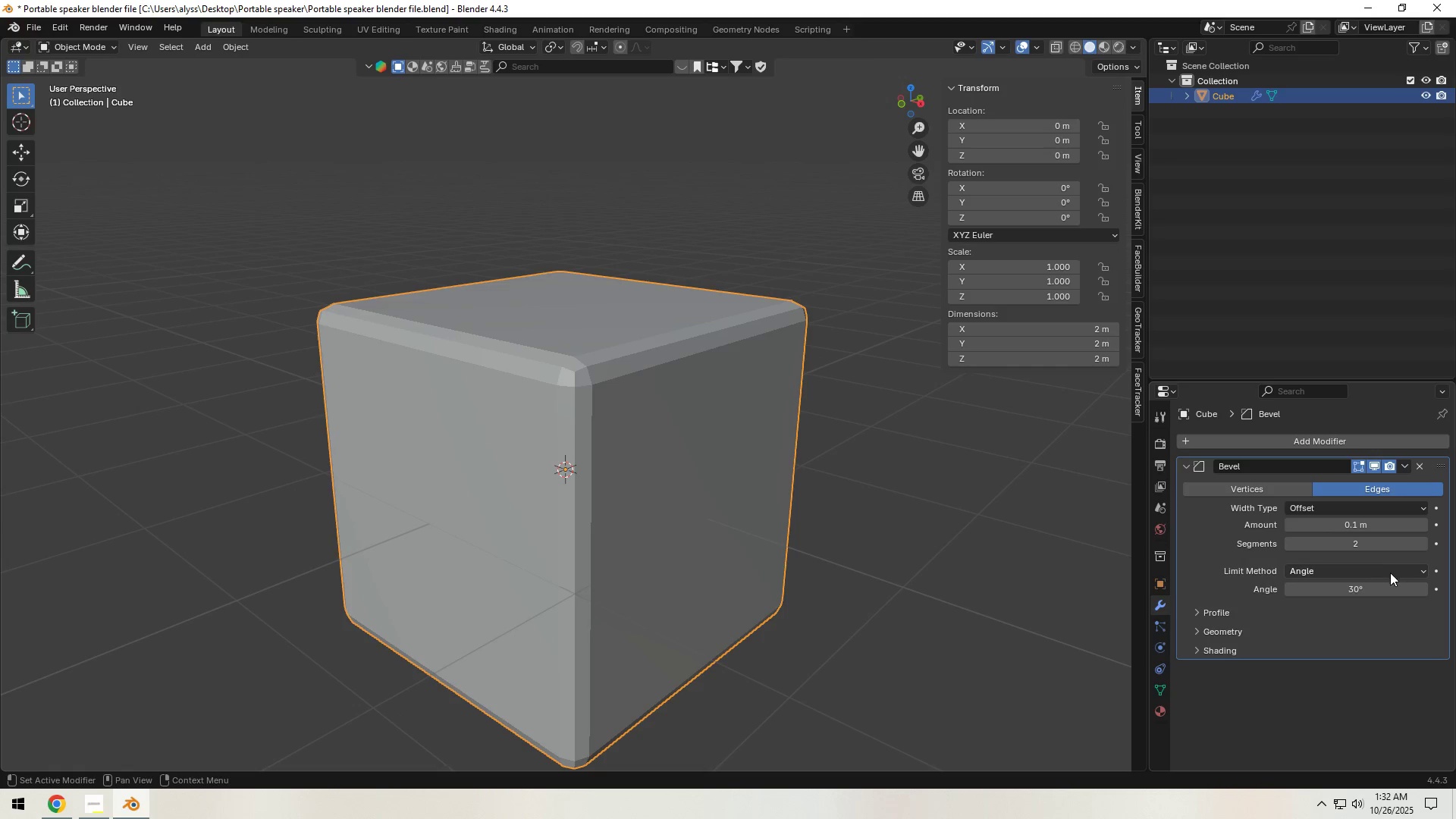 
left_click([1390, 573])
 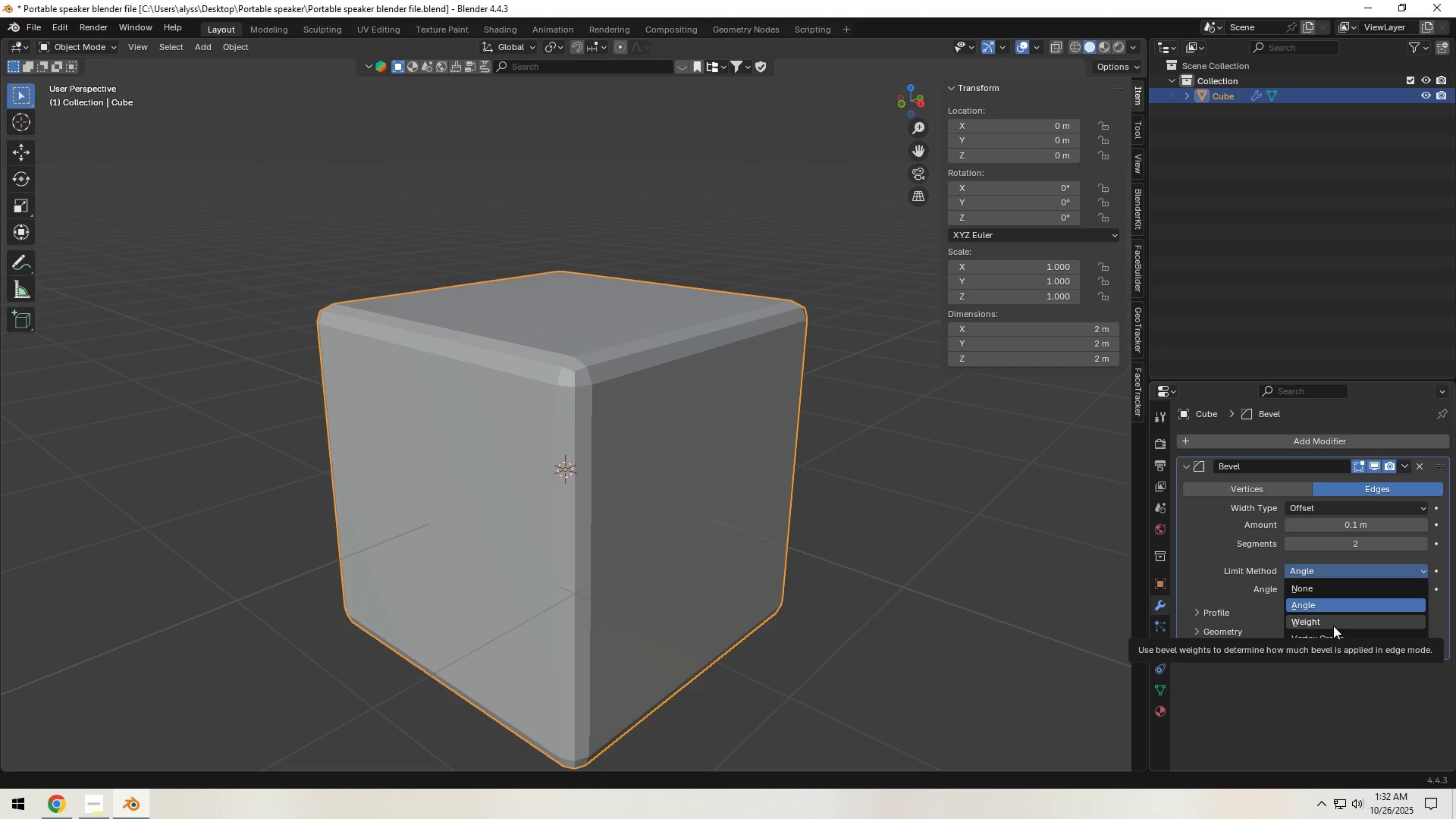 
left_click([1333, 626])
 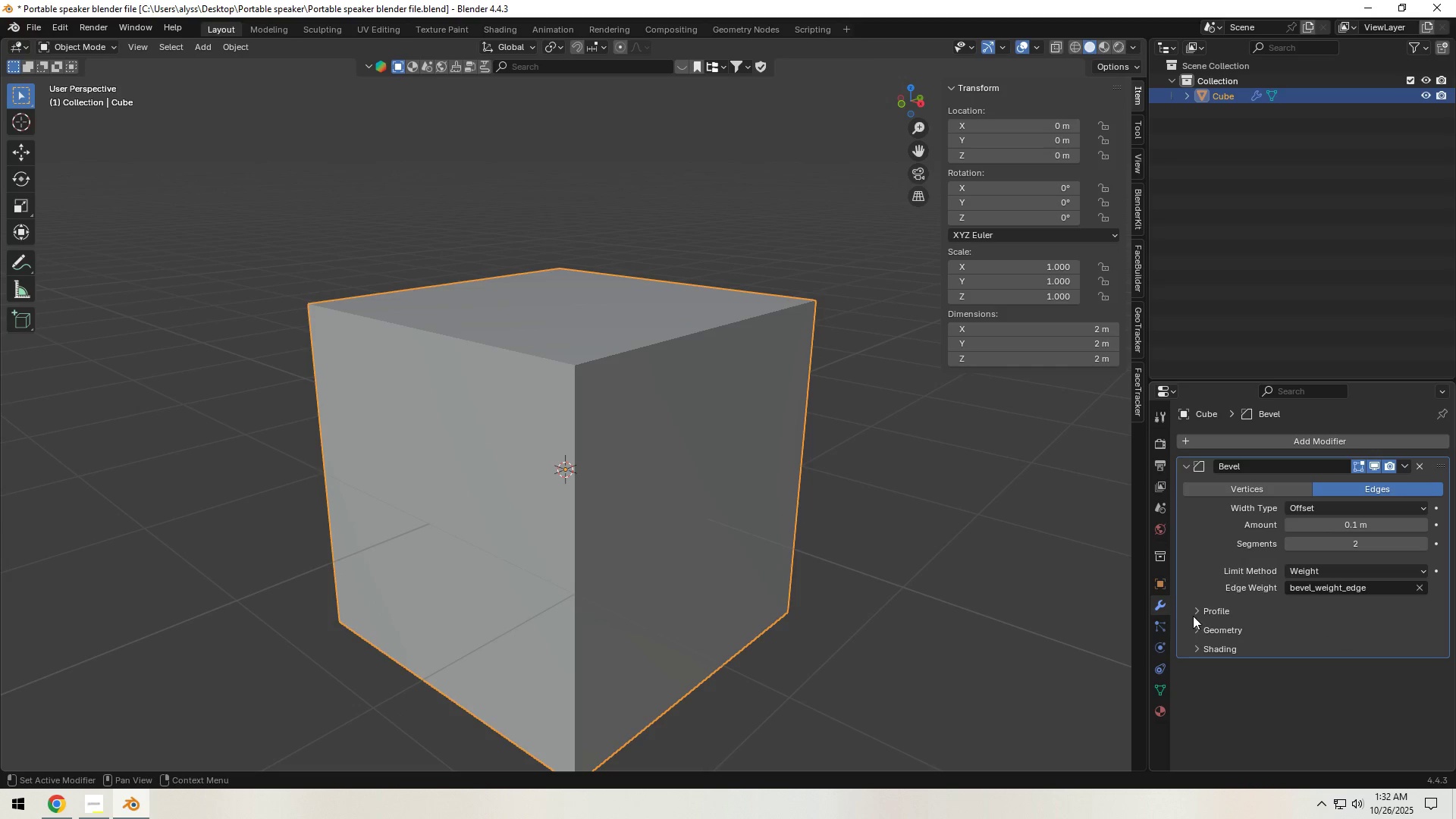 
left_click([1193, 613])
 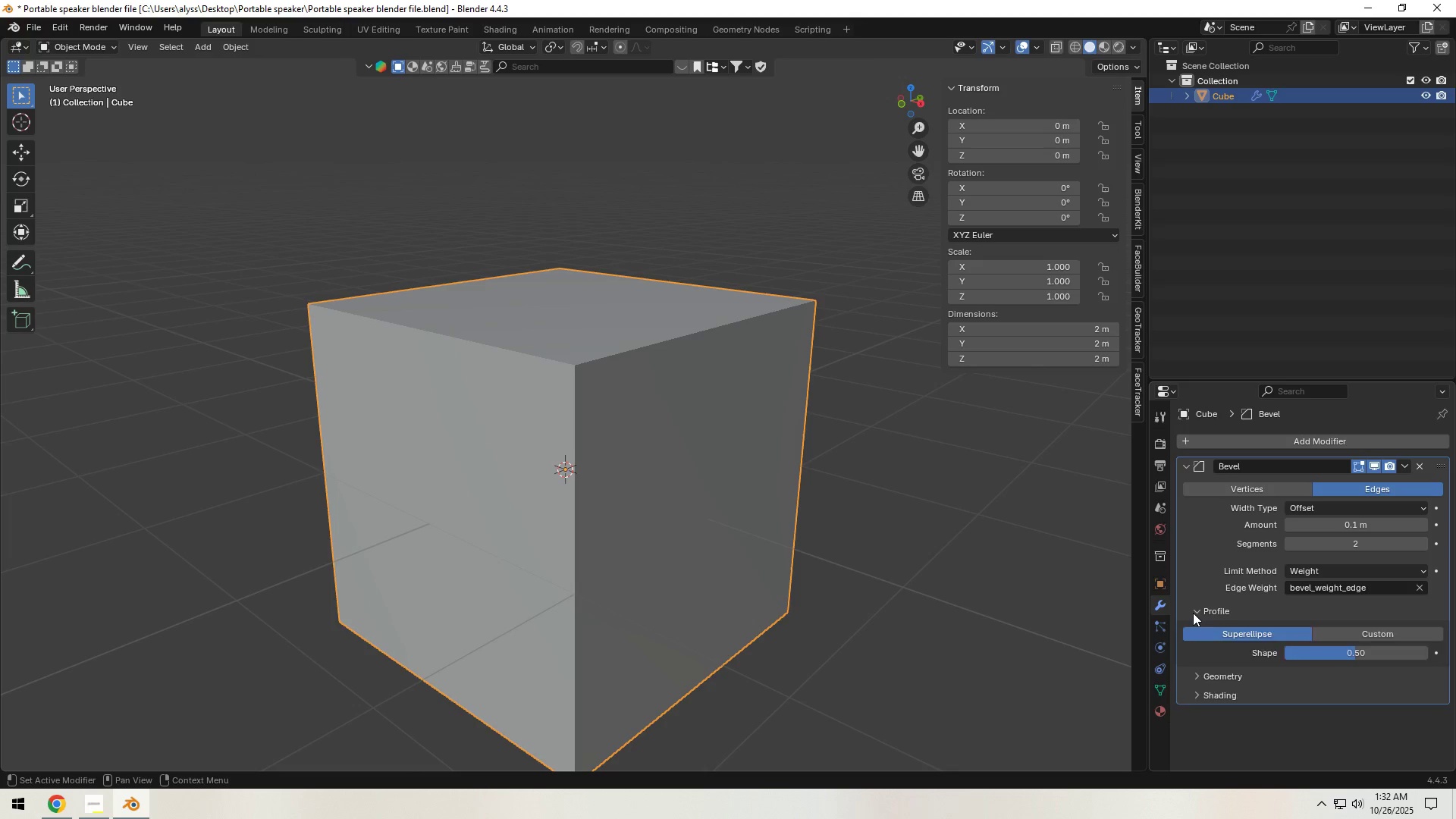 
left_click([1193, 613])
 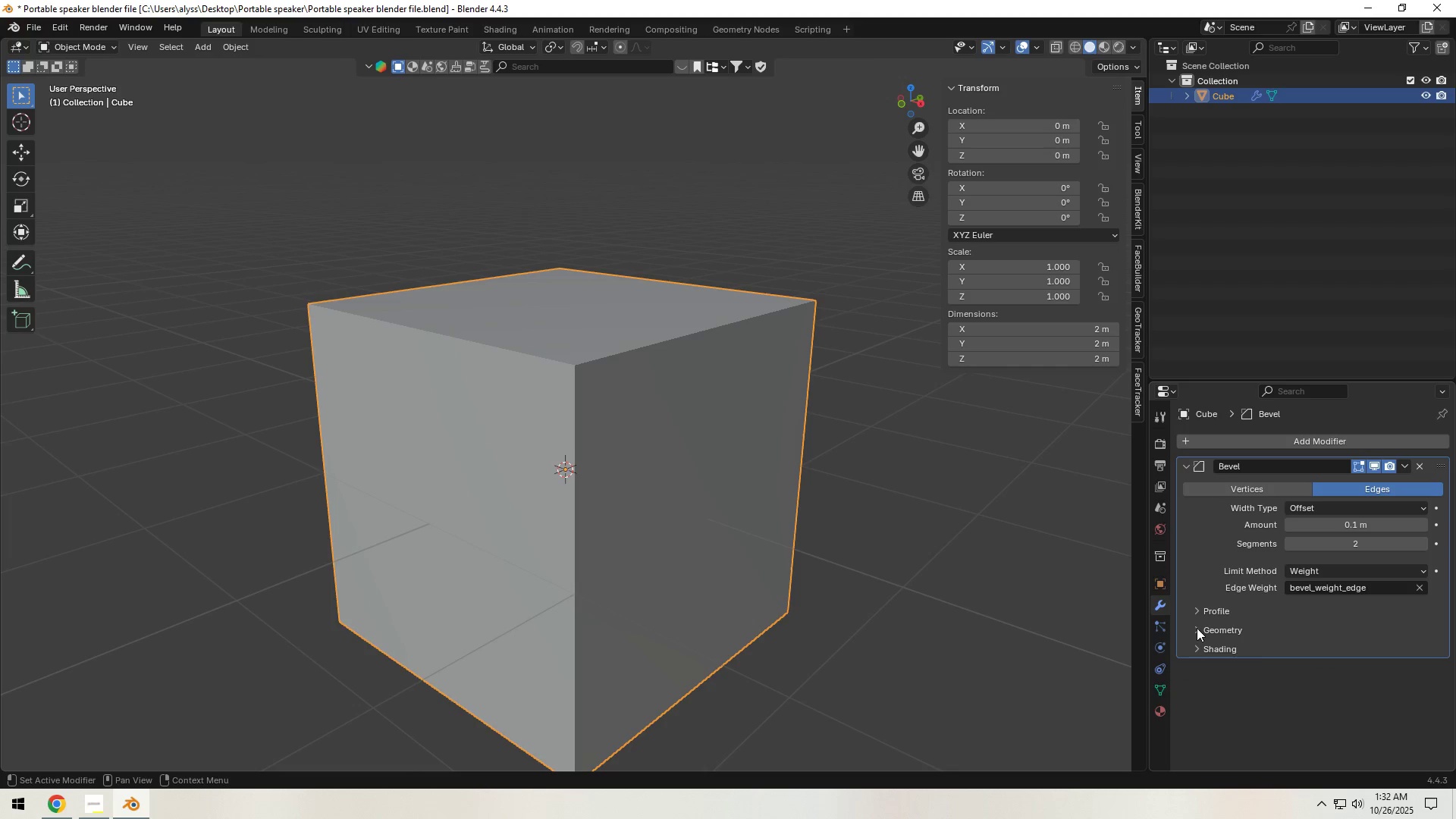 
left_click([1197, 629])
 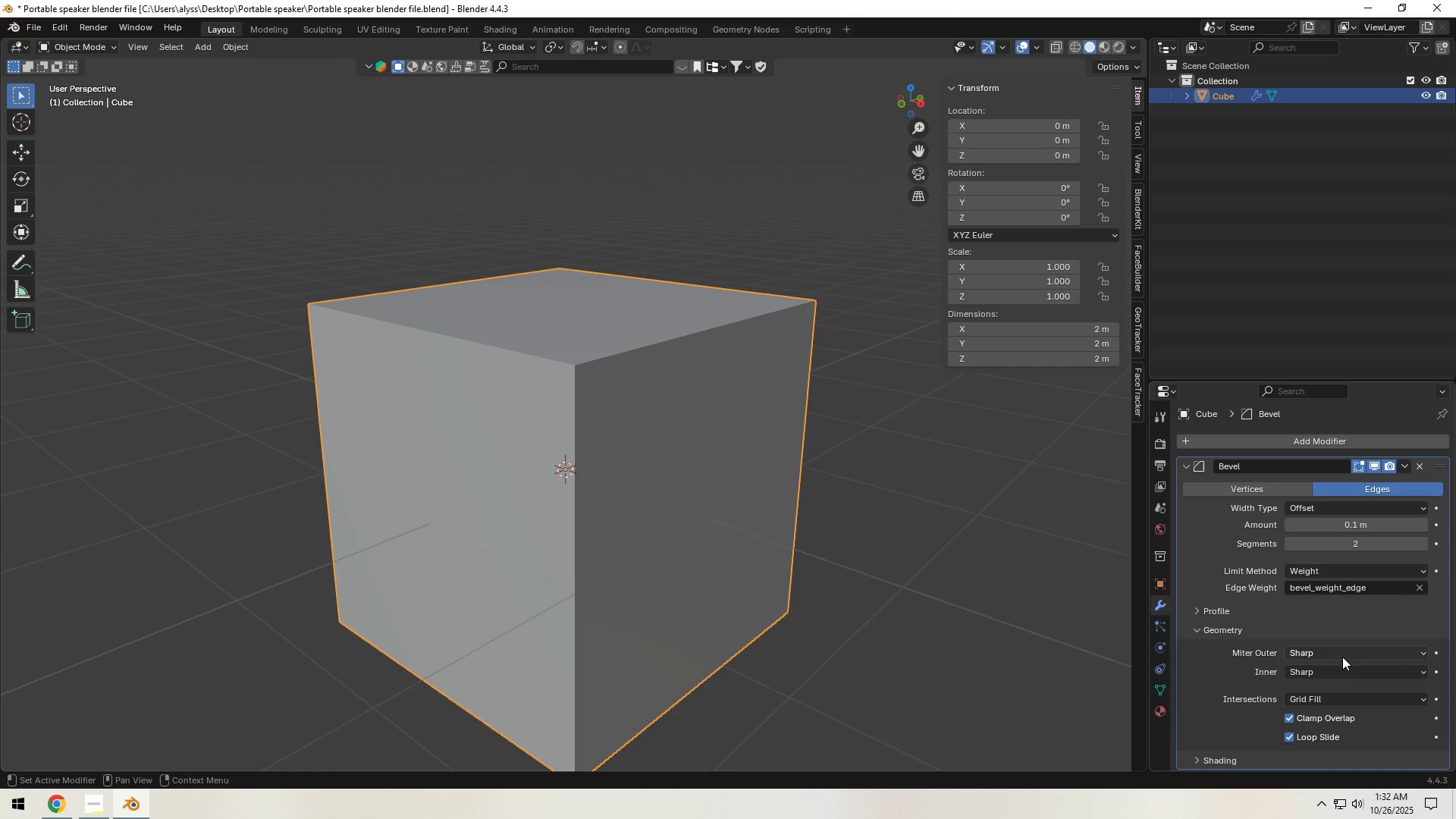 
scroll: coordinate [1338, 667], scroll_direction: down, amount: 3.0
 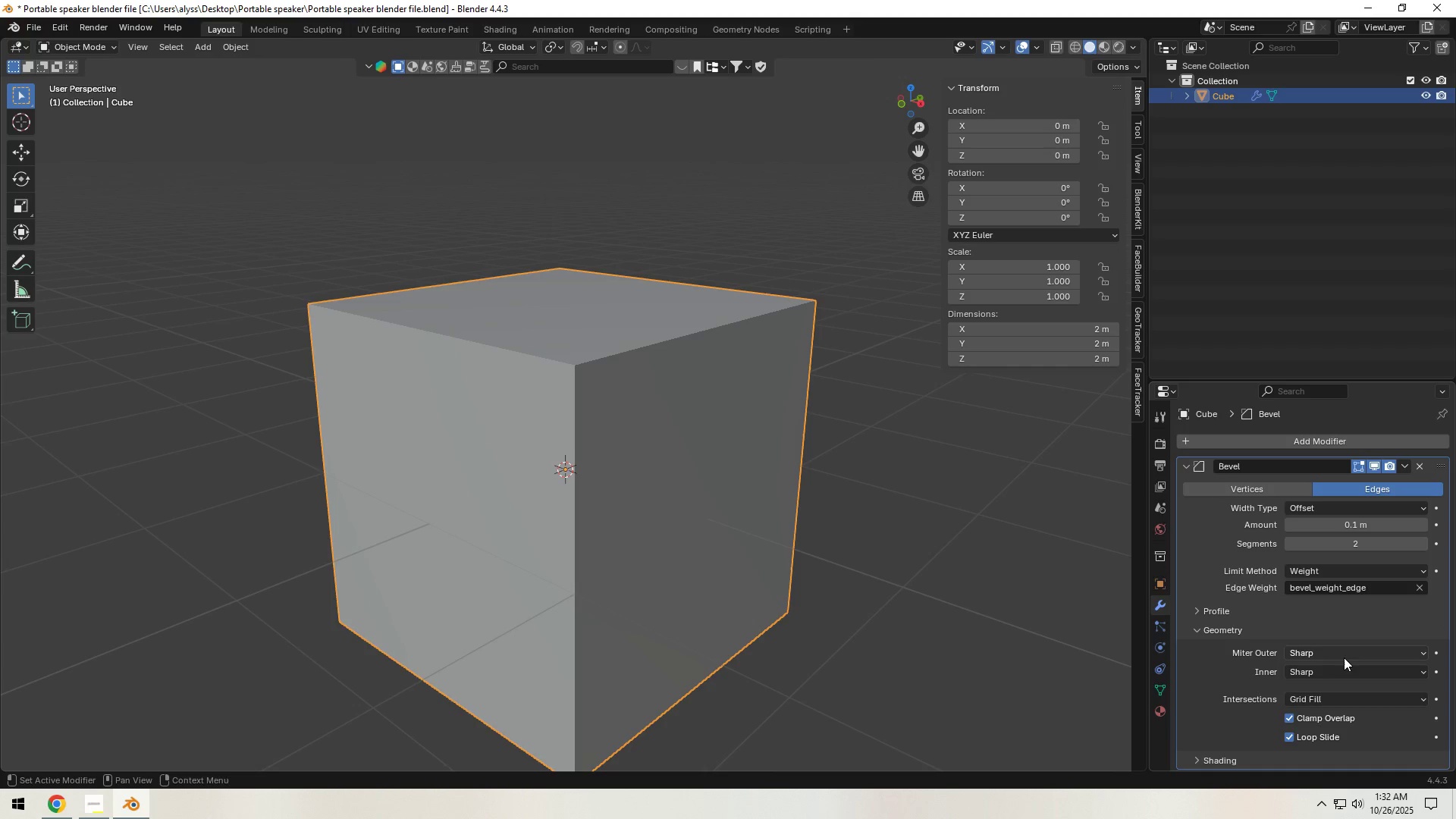 
left_click([1345, 657])
 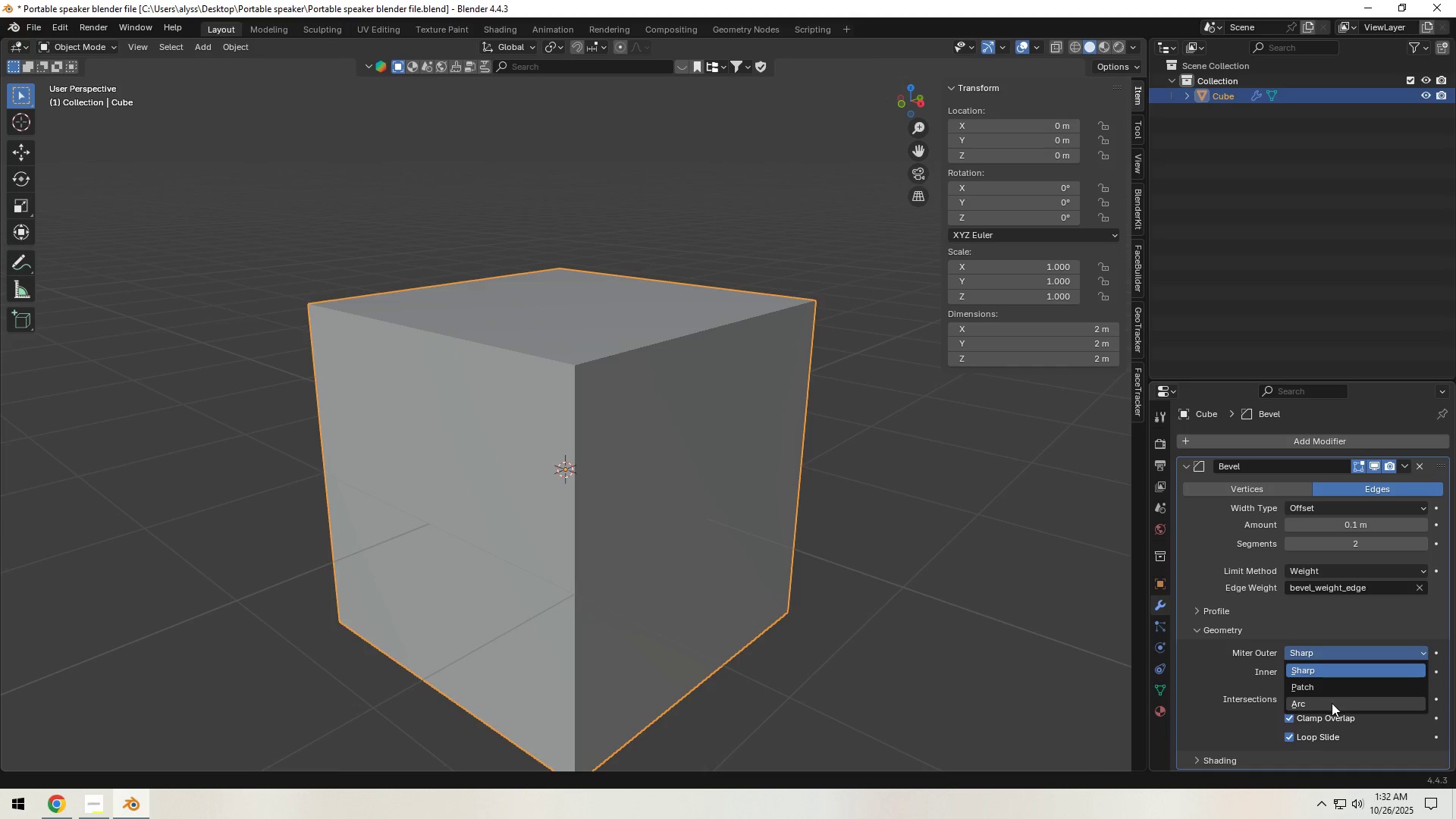 
left_click([1332, 703])
 